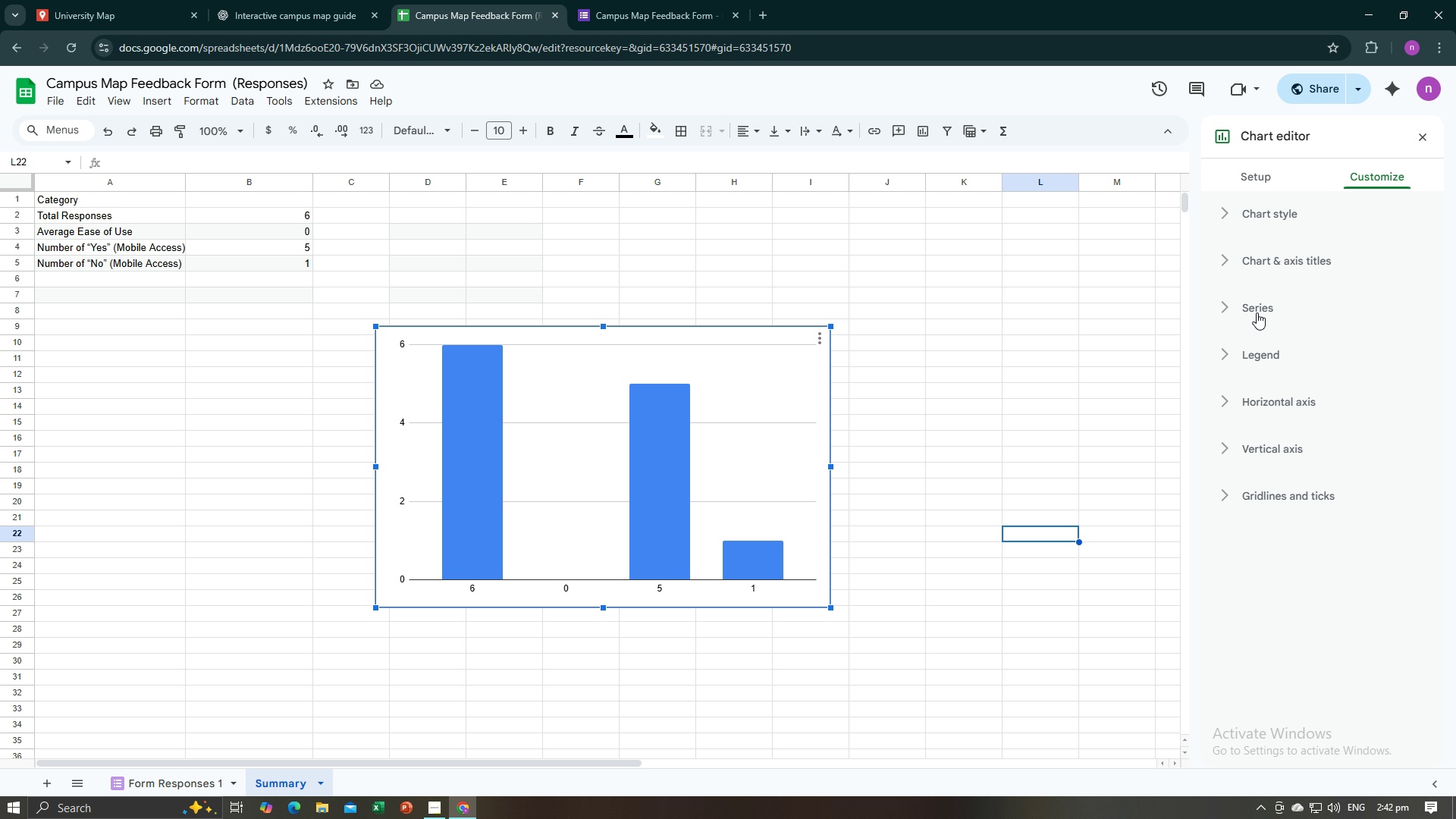 
left_click([1257, 312])
 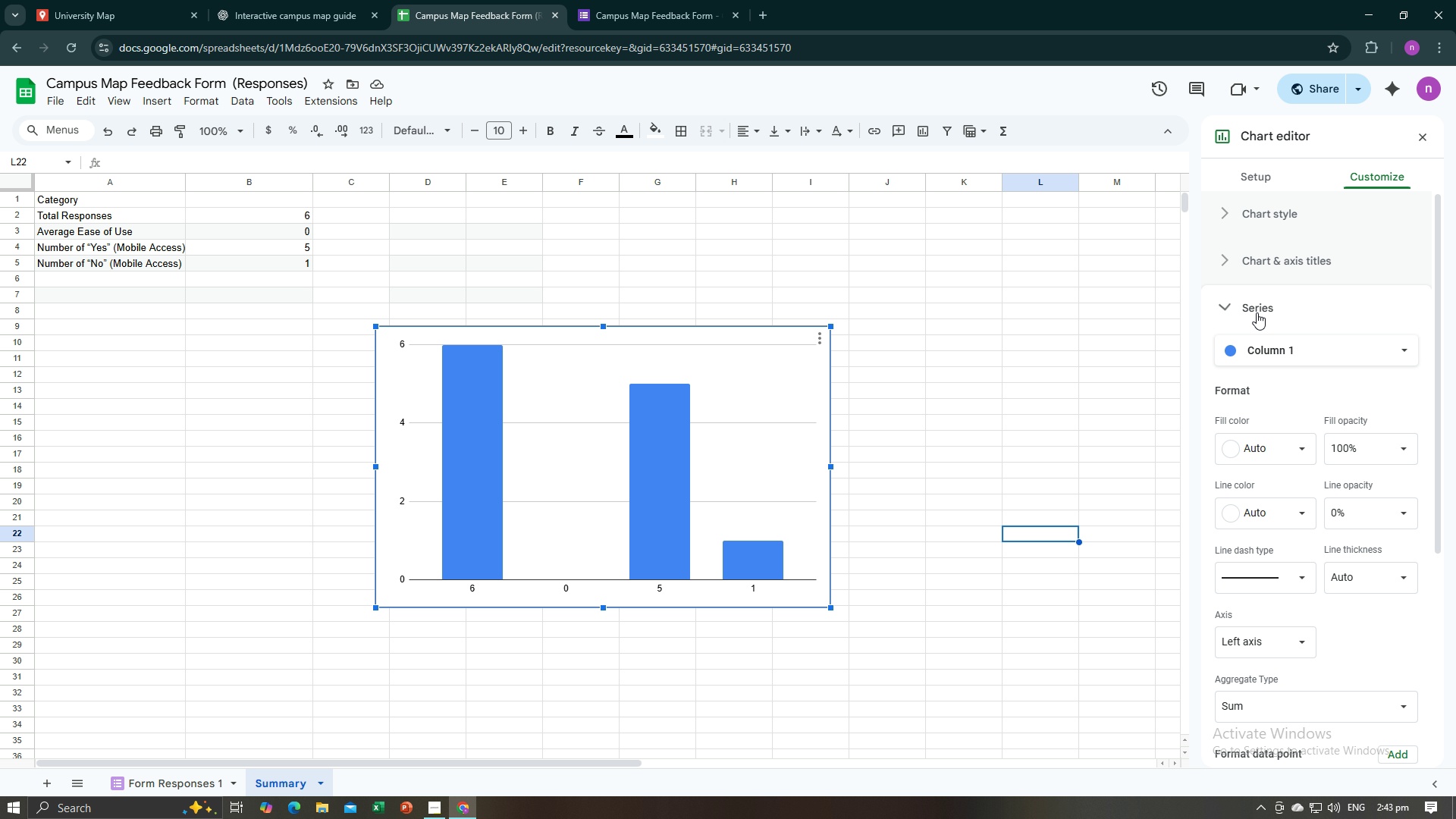 
left_click([1257, 312])
 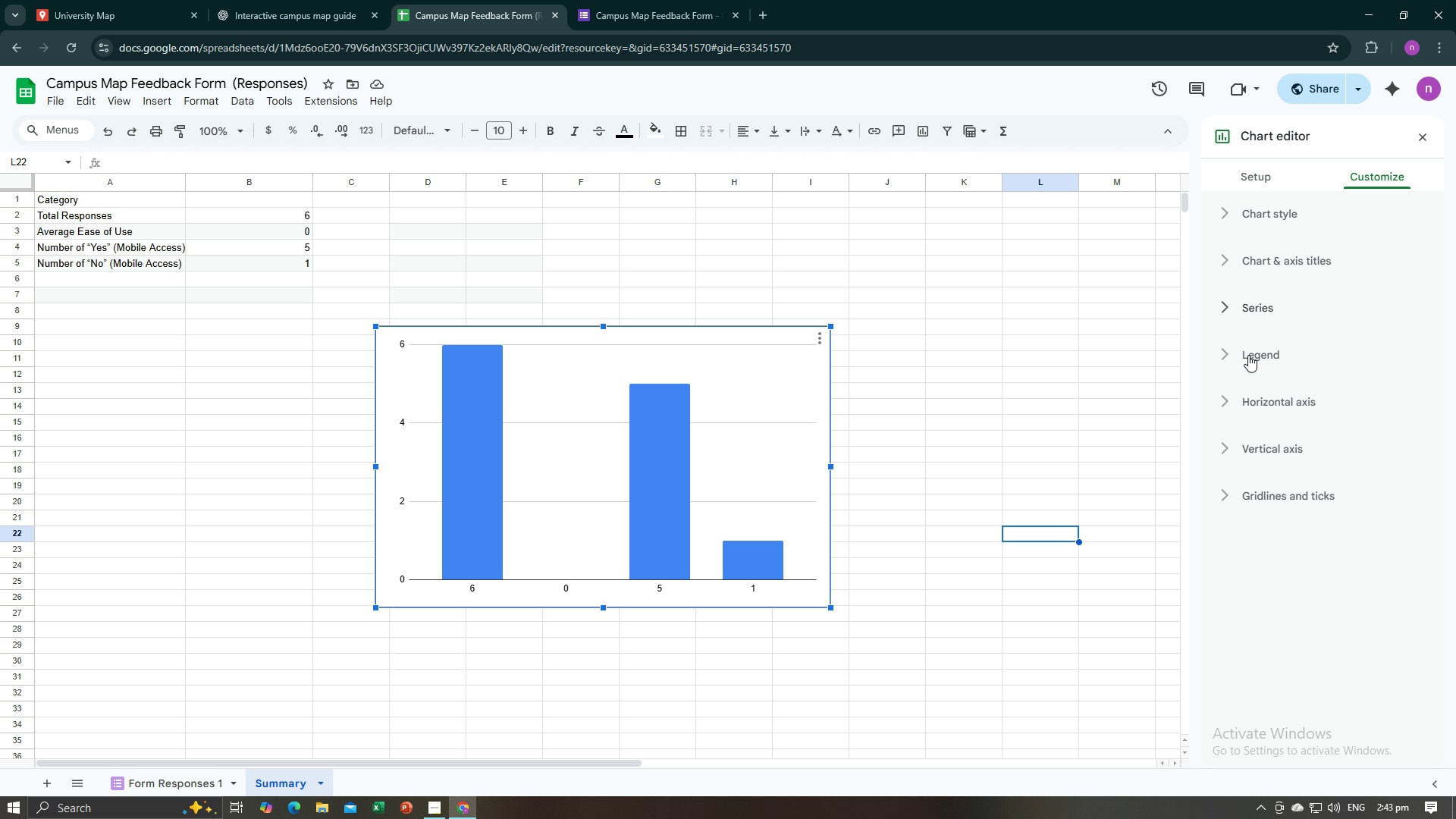 
left_click([1248, 355])
 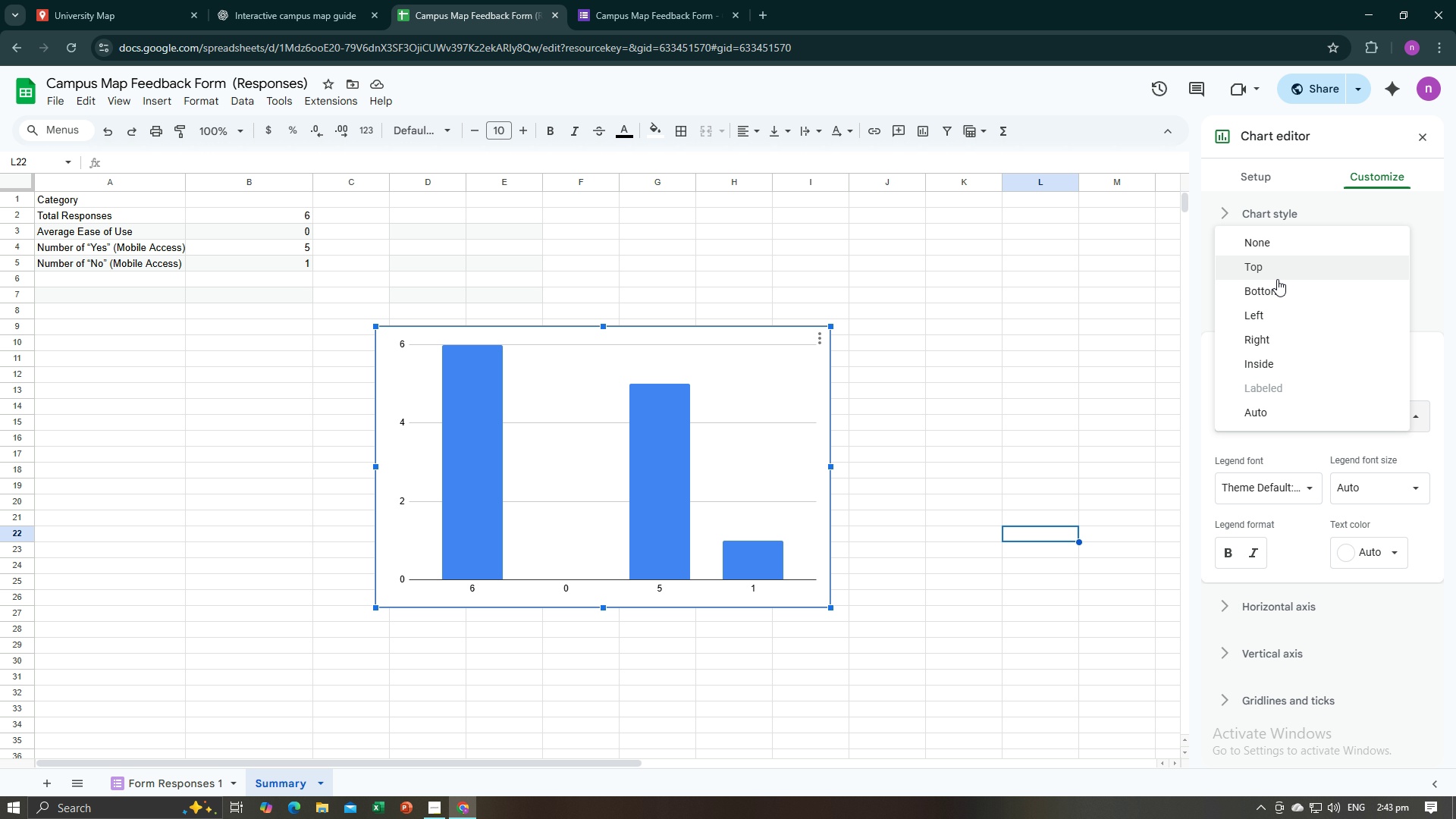 
wait(7.97)
 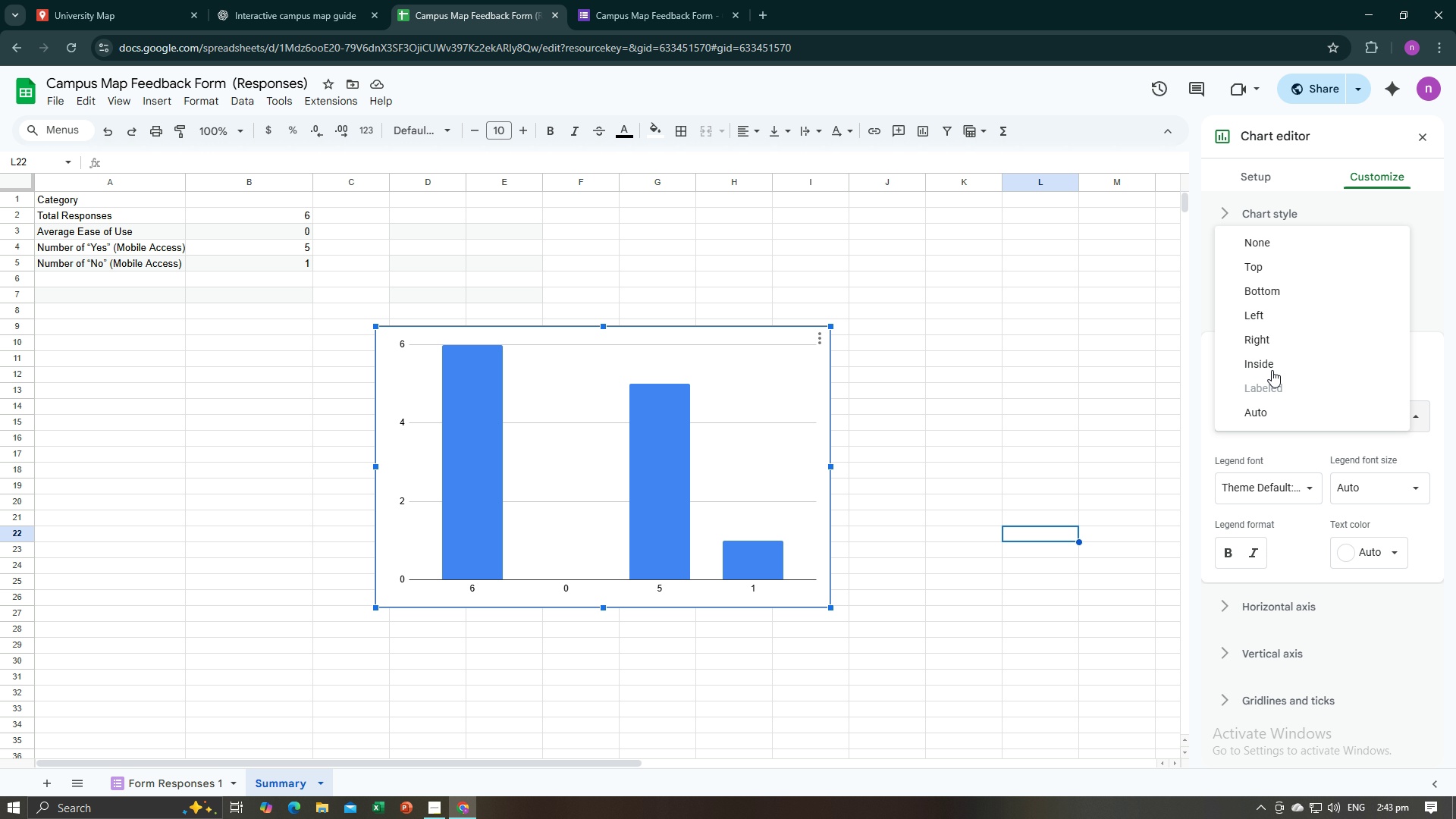 
left_click([1301, 336])
 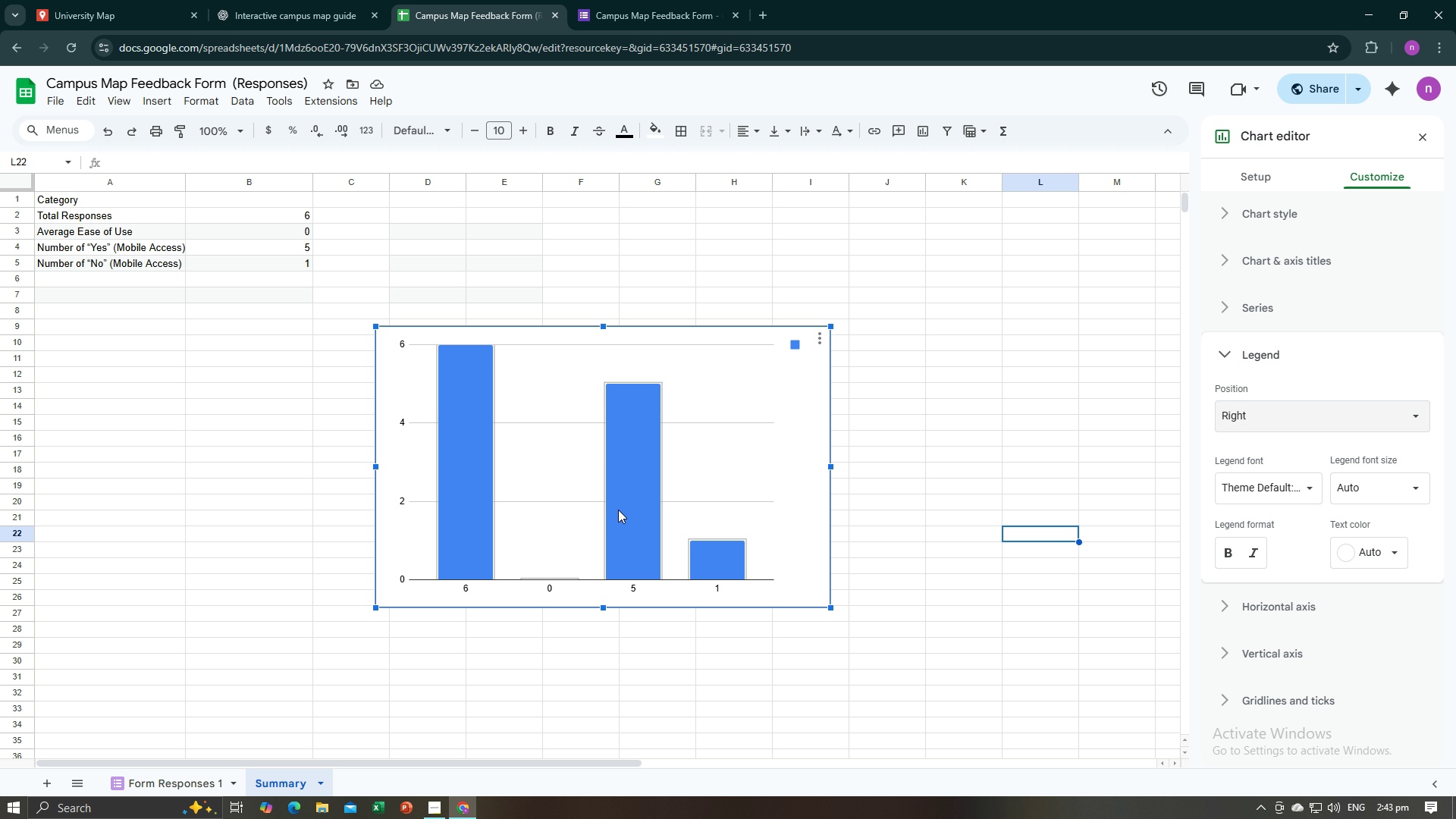 
wait(7.18)
 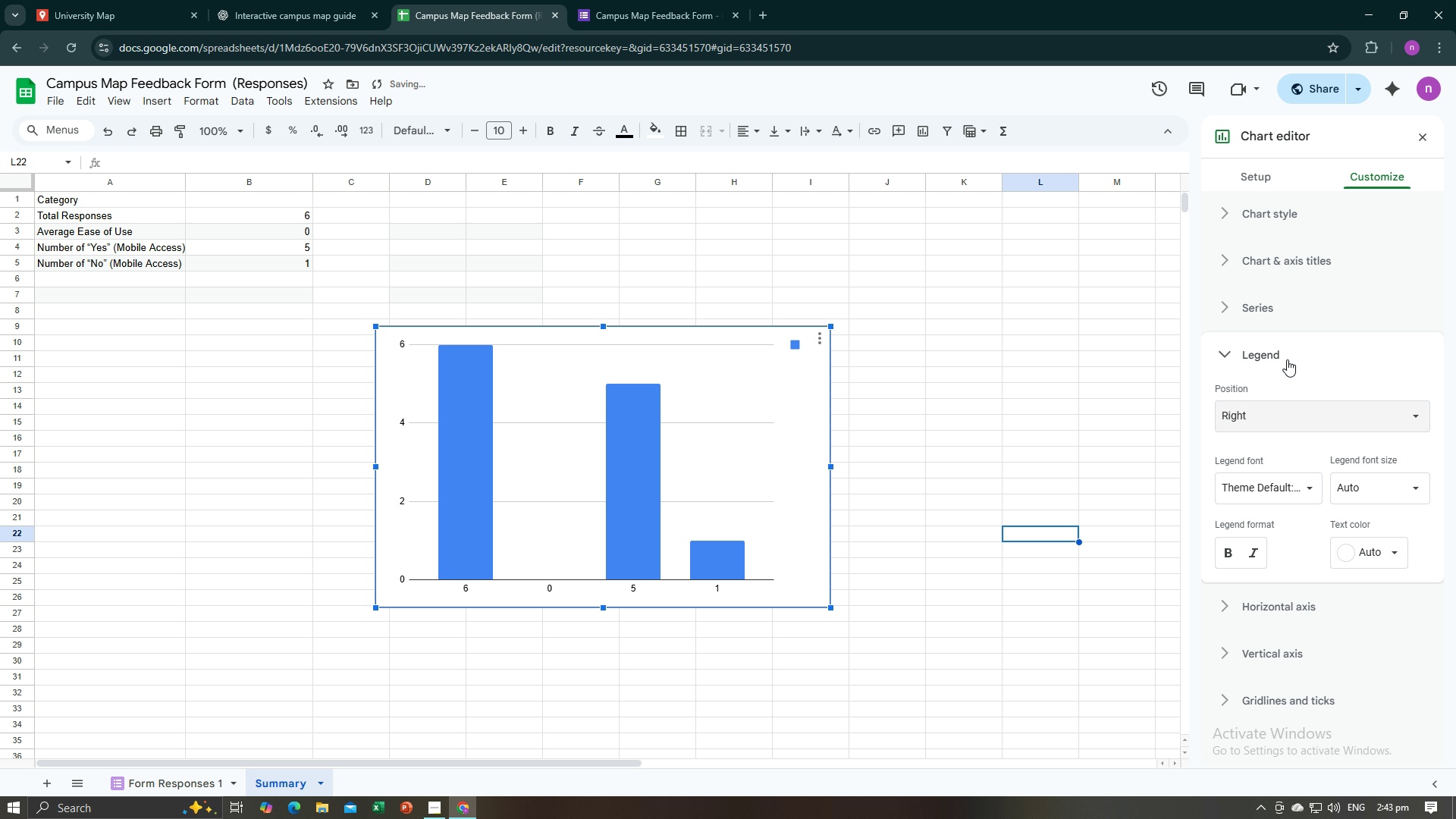 
left_click([1271, 357])
 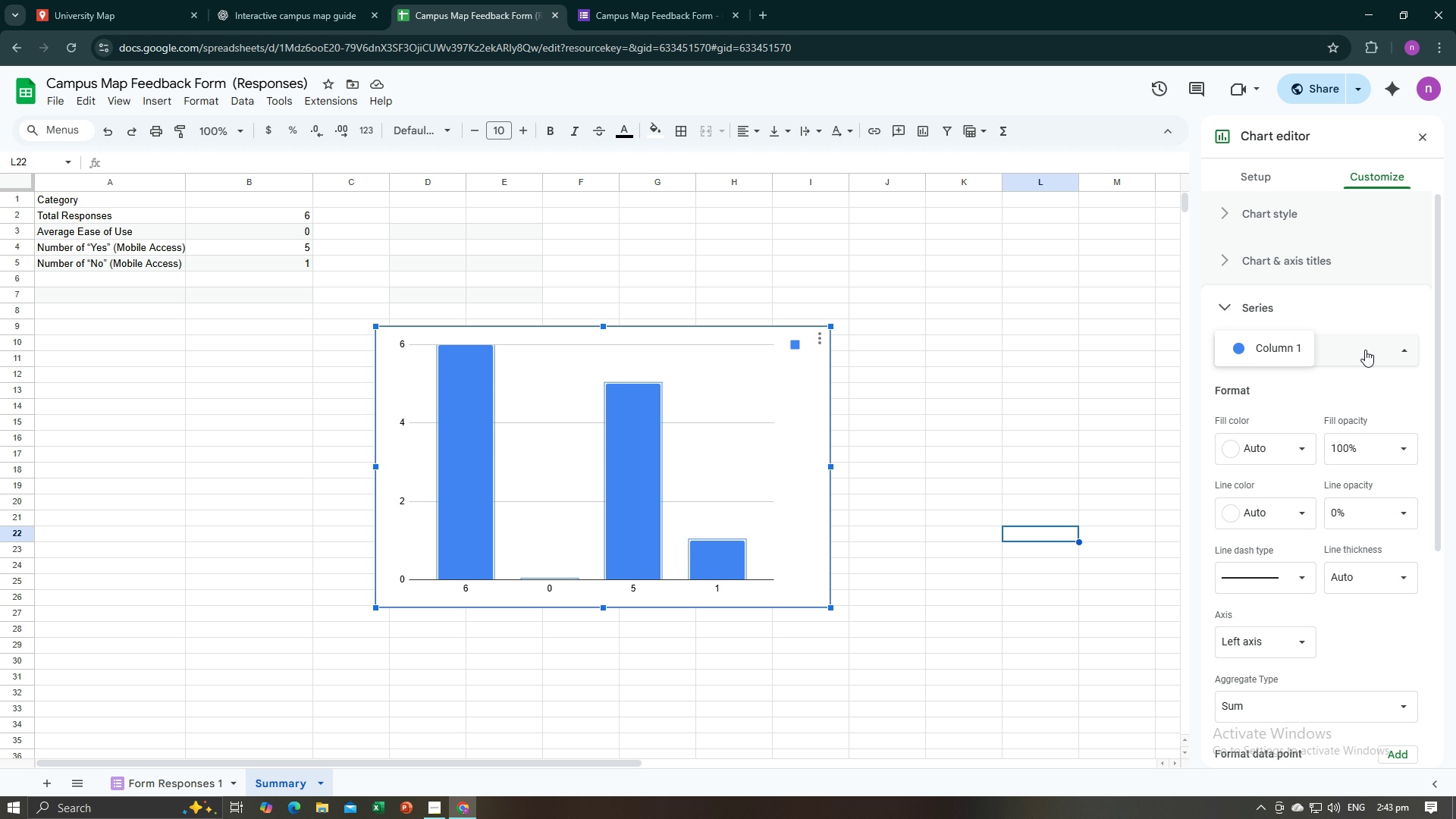 
left_click([1365, 350])
 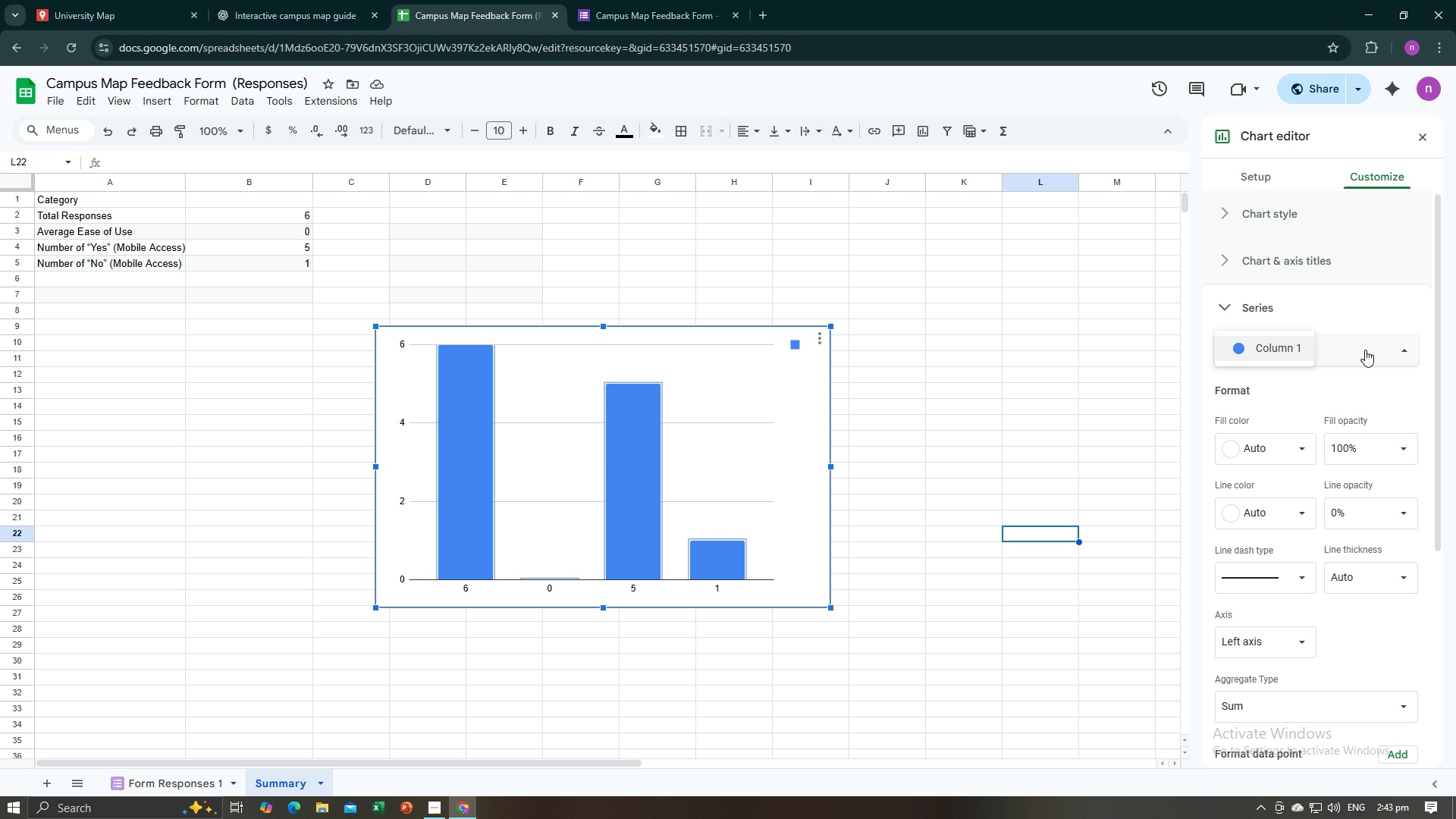 
left_click([1365, 350])
 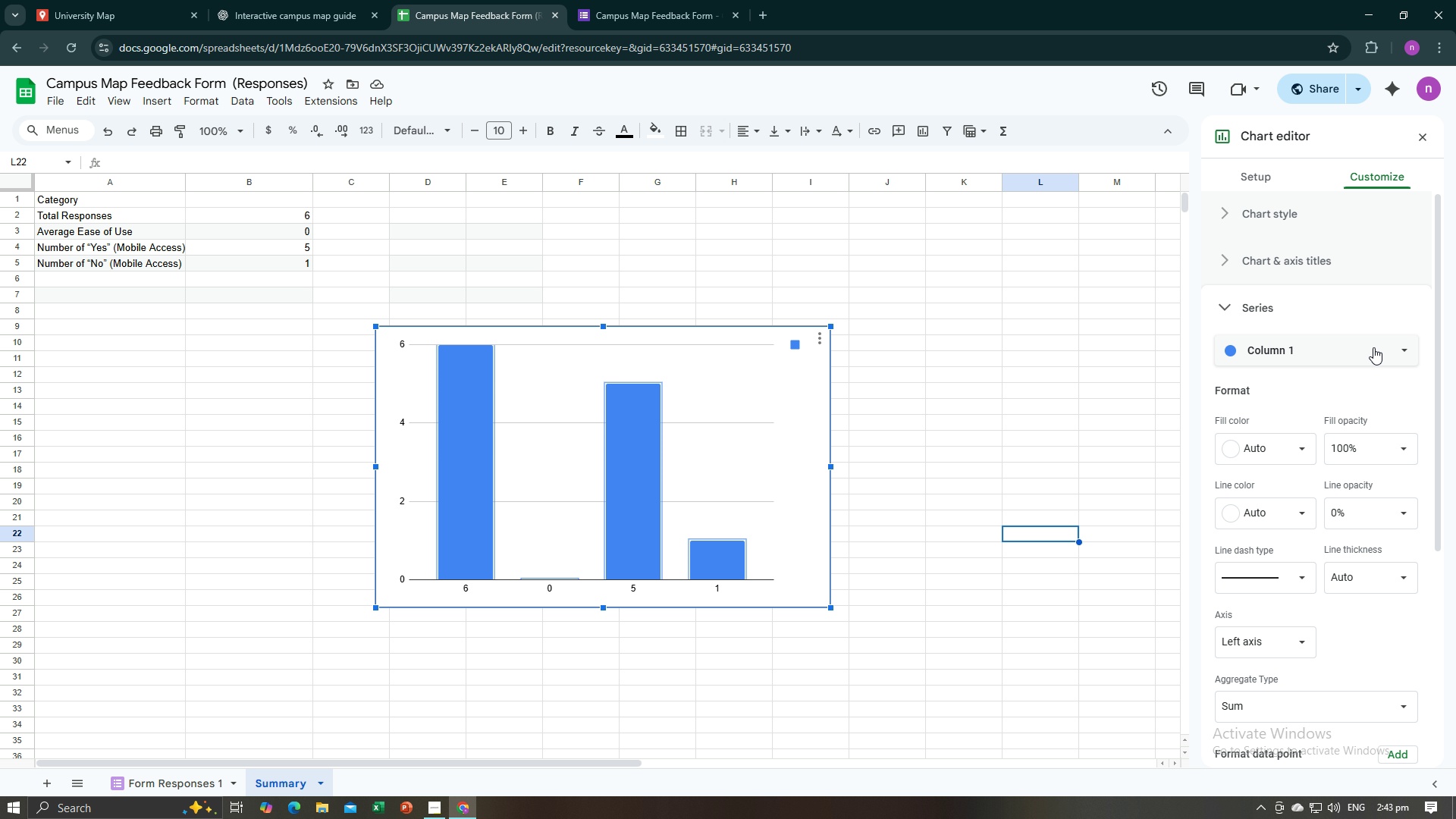 
left_click([1373, 347])
 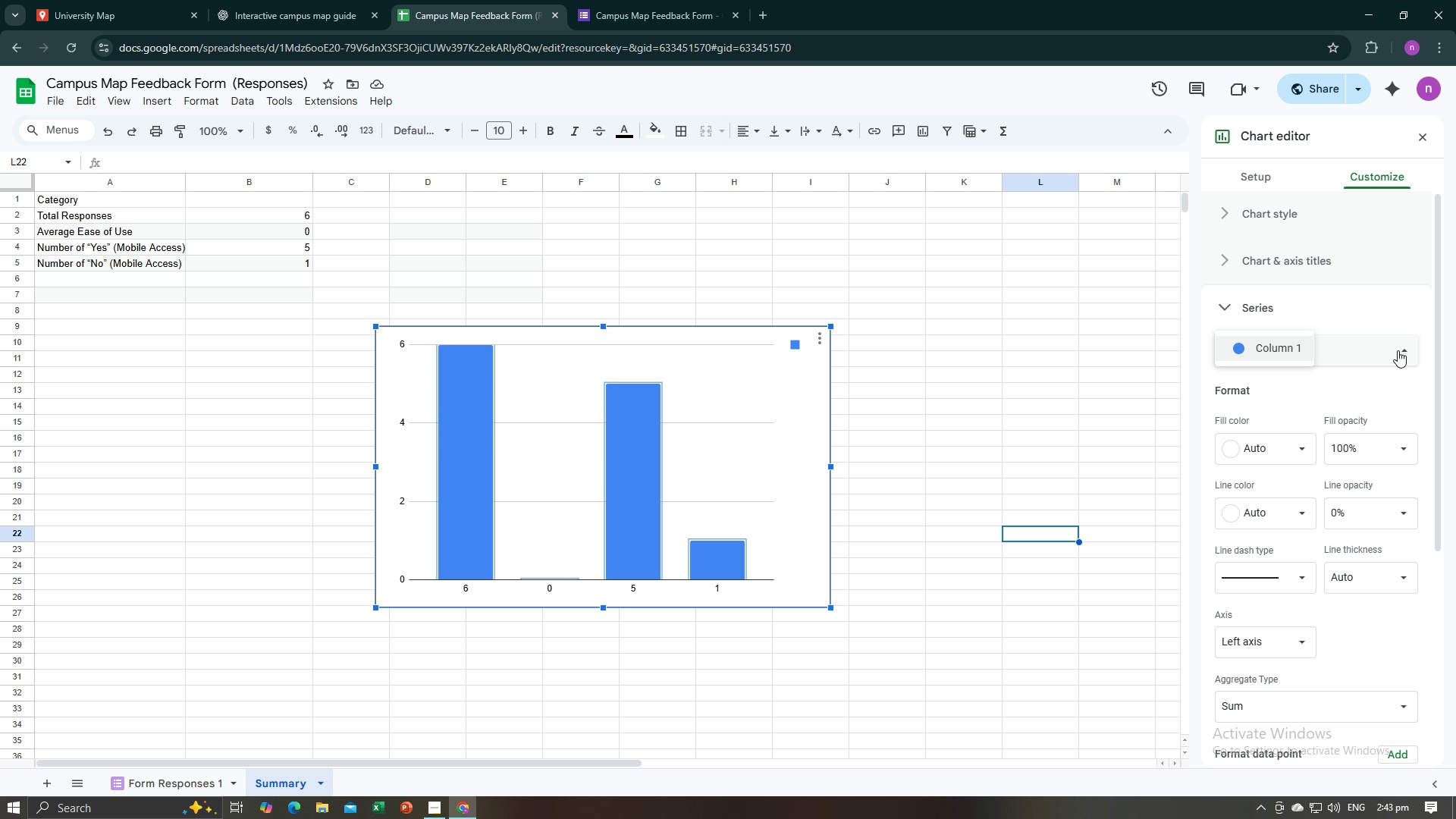 
left_click([1398, 350])
 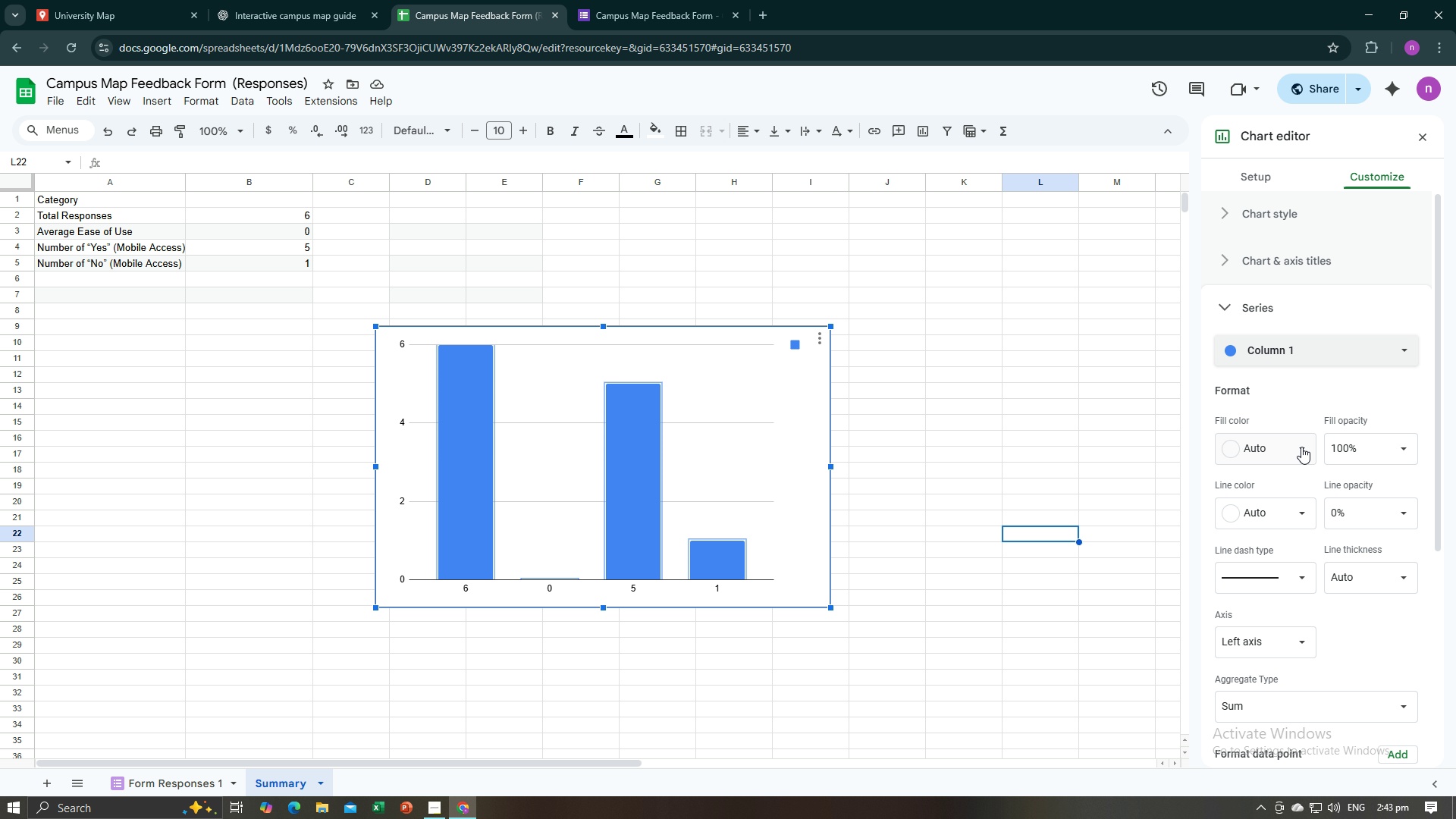 
left_click([1301, 447])
 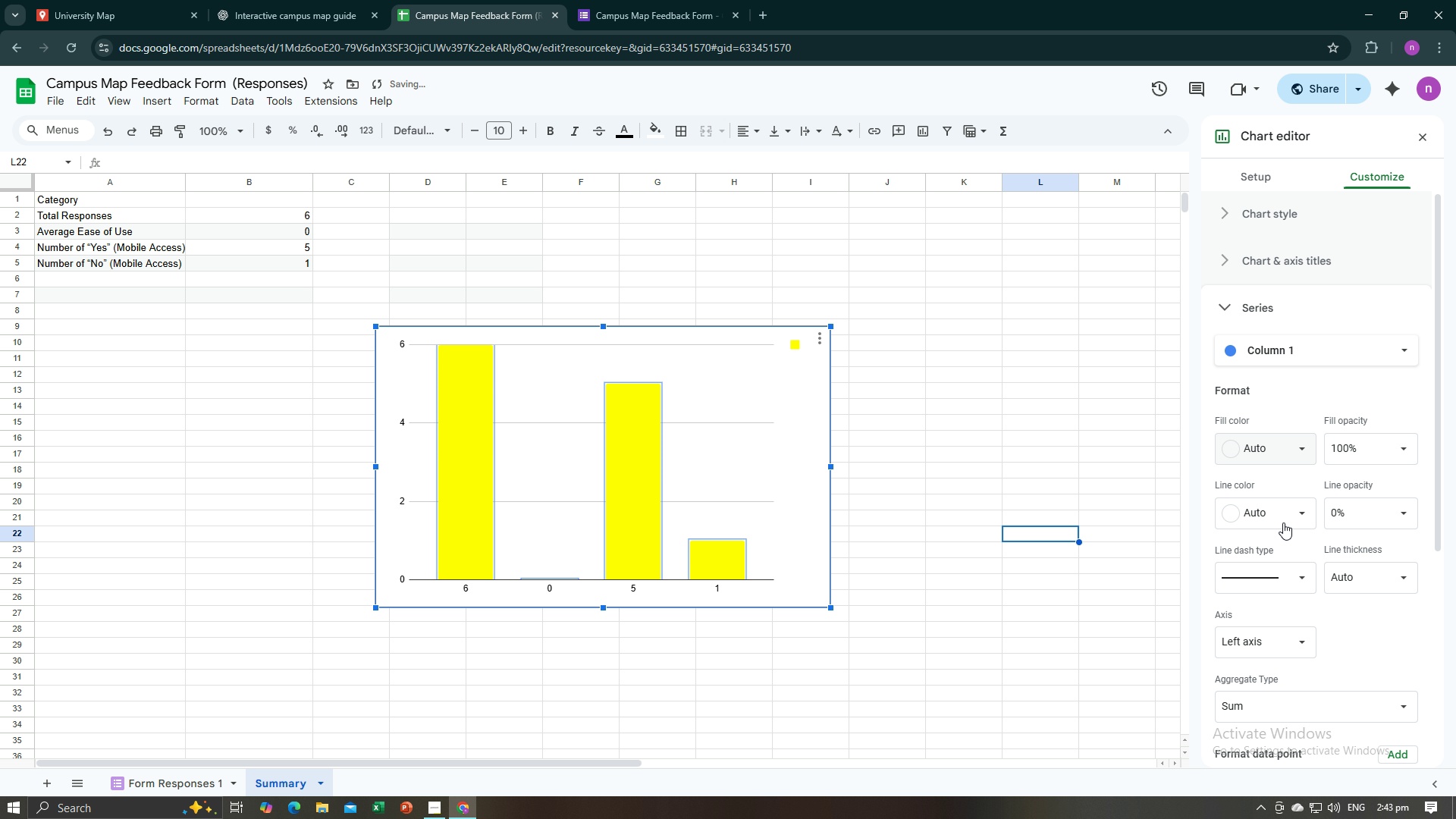 
left_click([1283, 522])
 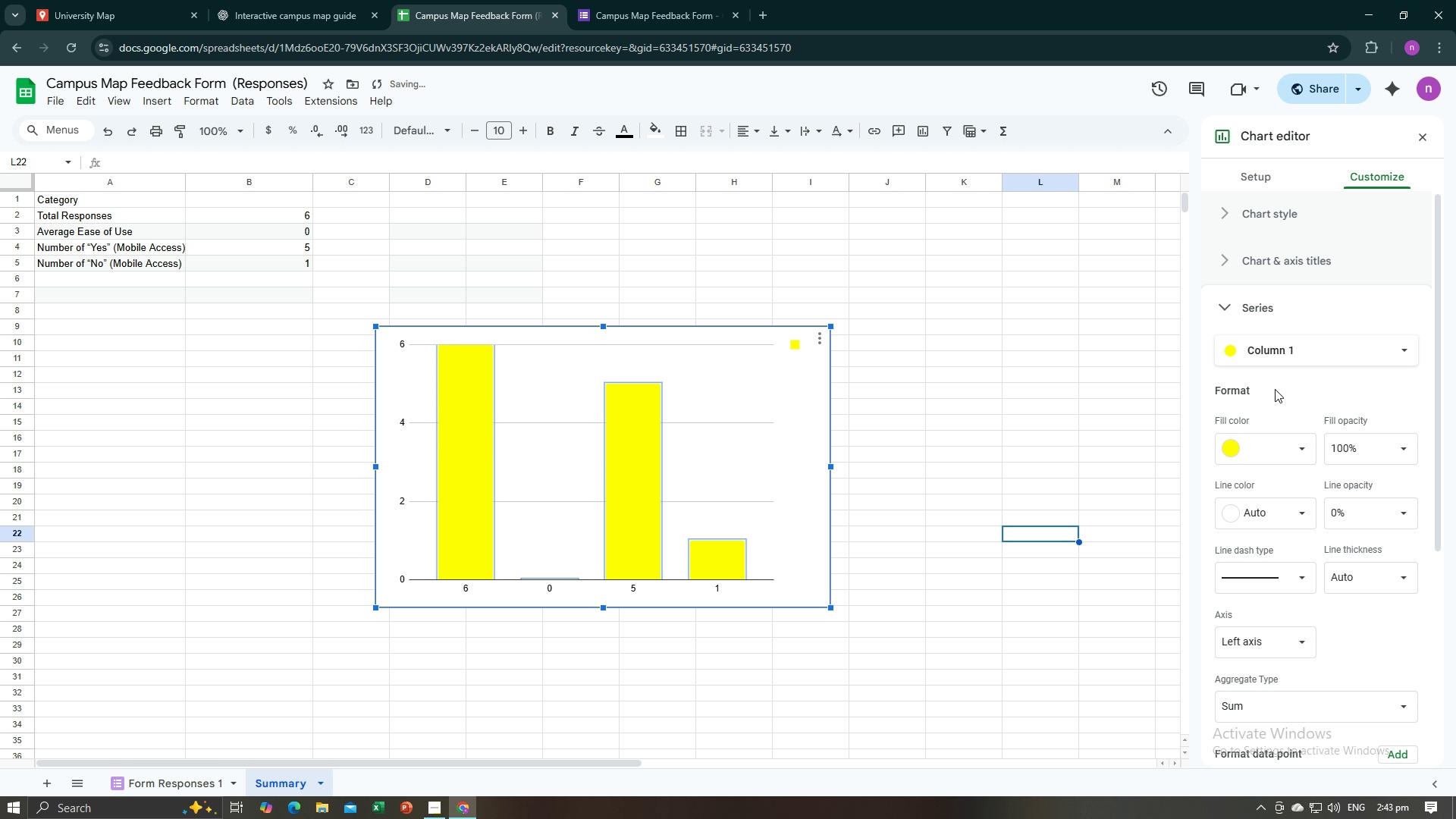 
scroll: coordinate [1338, 378], scroll_direction: down, amount: 4.0
 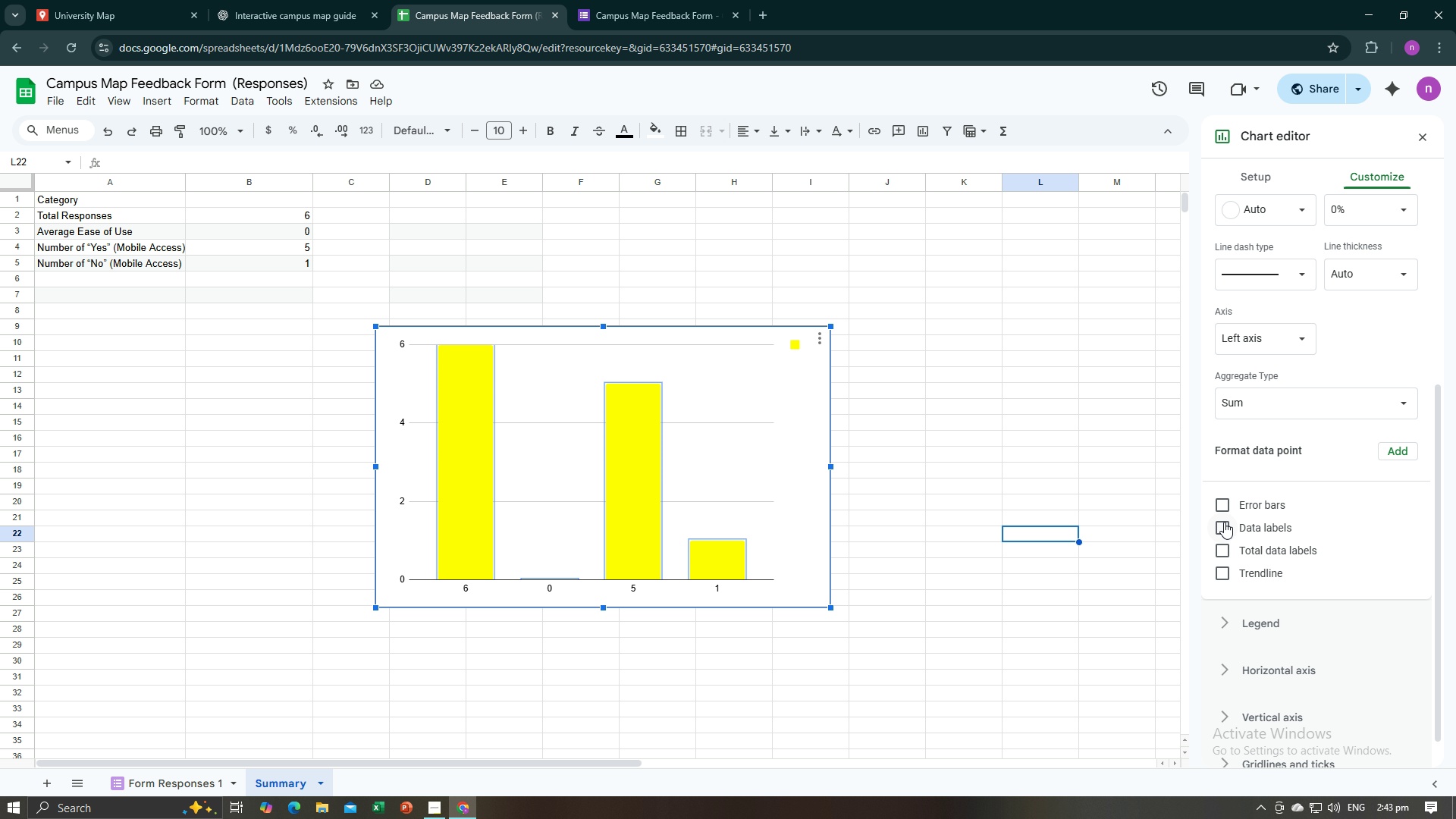 
left_click([1276, 409])
 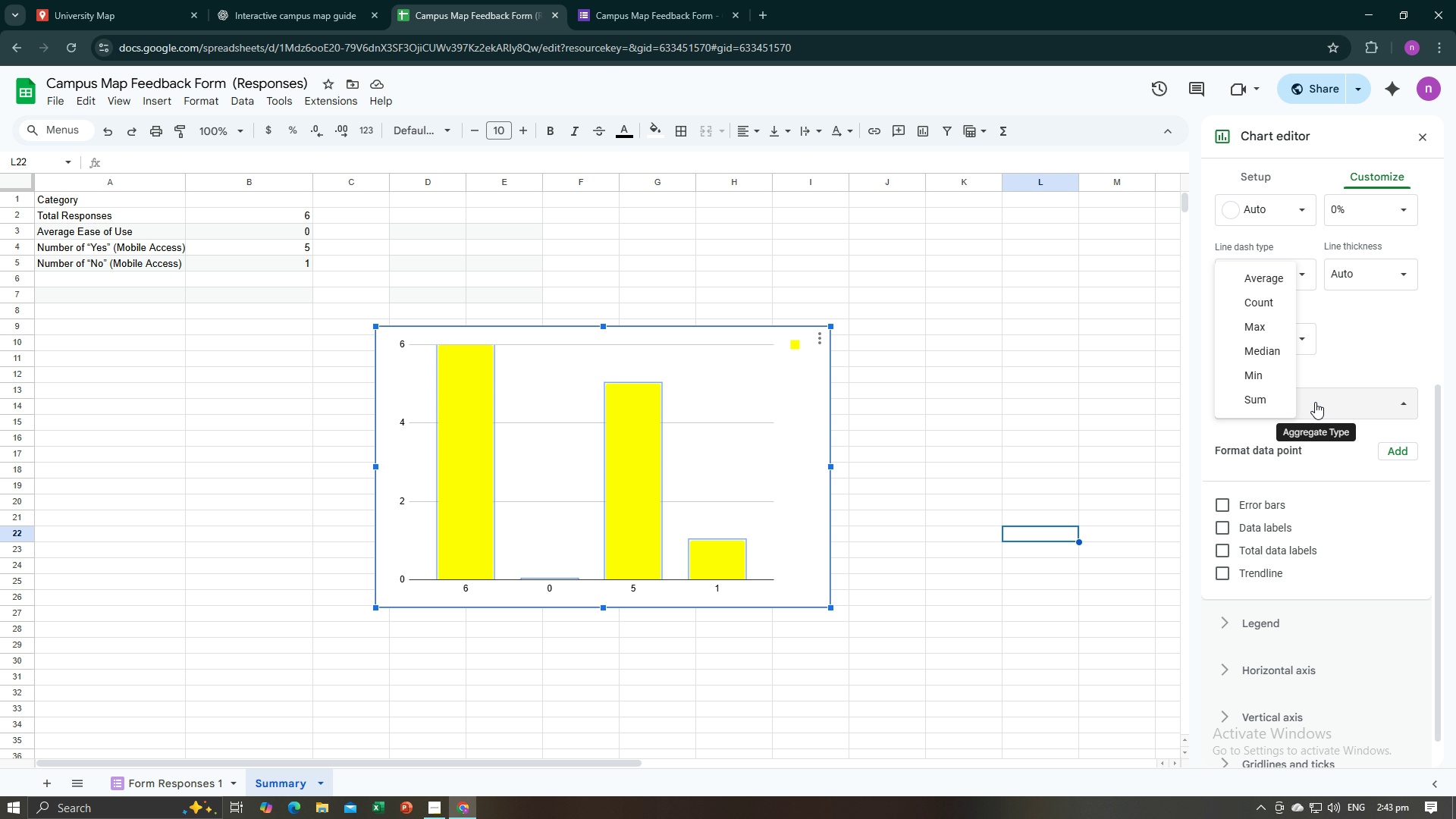 
left_click([1315, 402])
 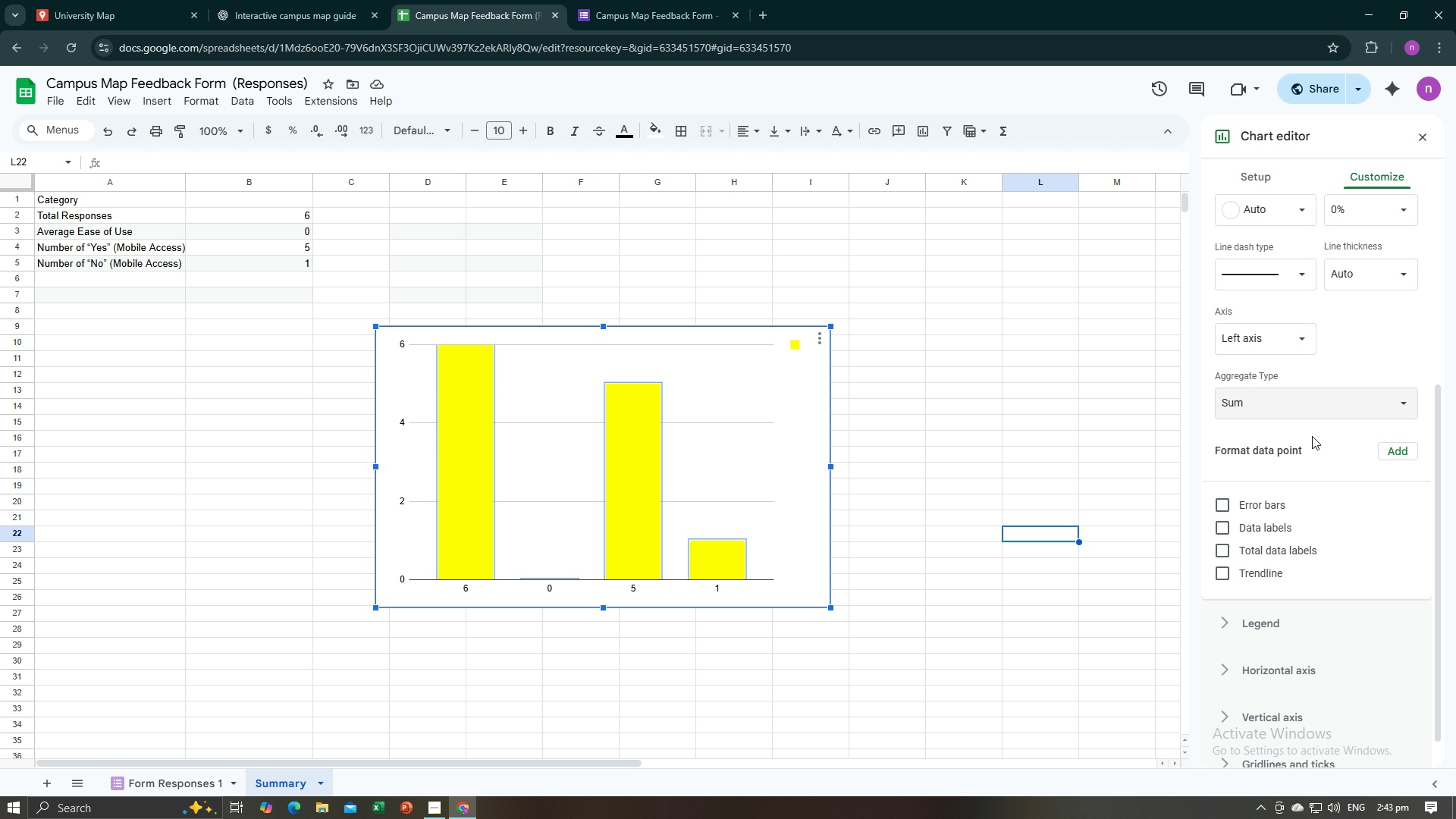 
scroll: coordinate [1256, 400], scroll_direction: up, amount: 5.0
 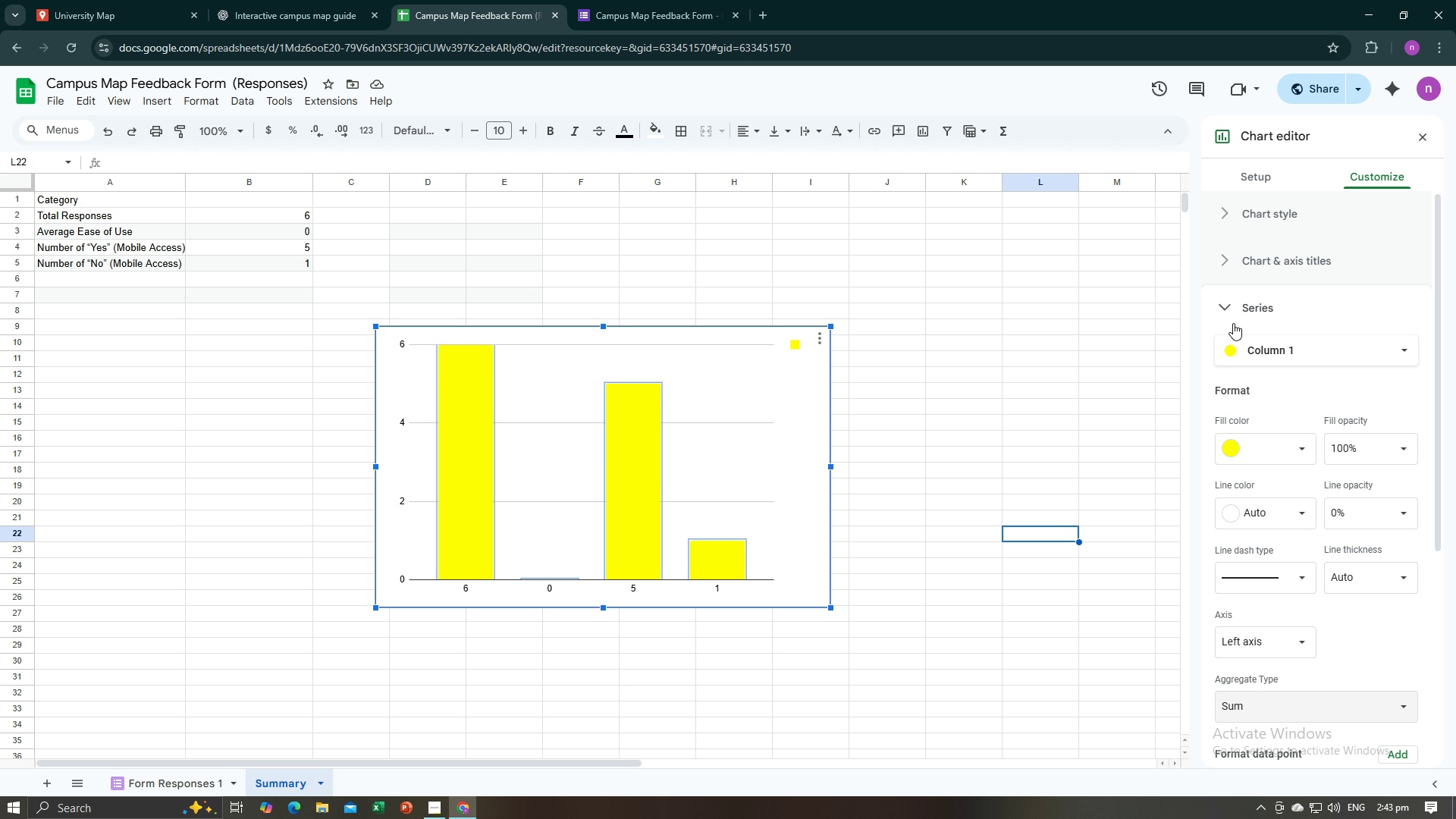 
left_click([1327, 349])
 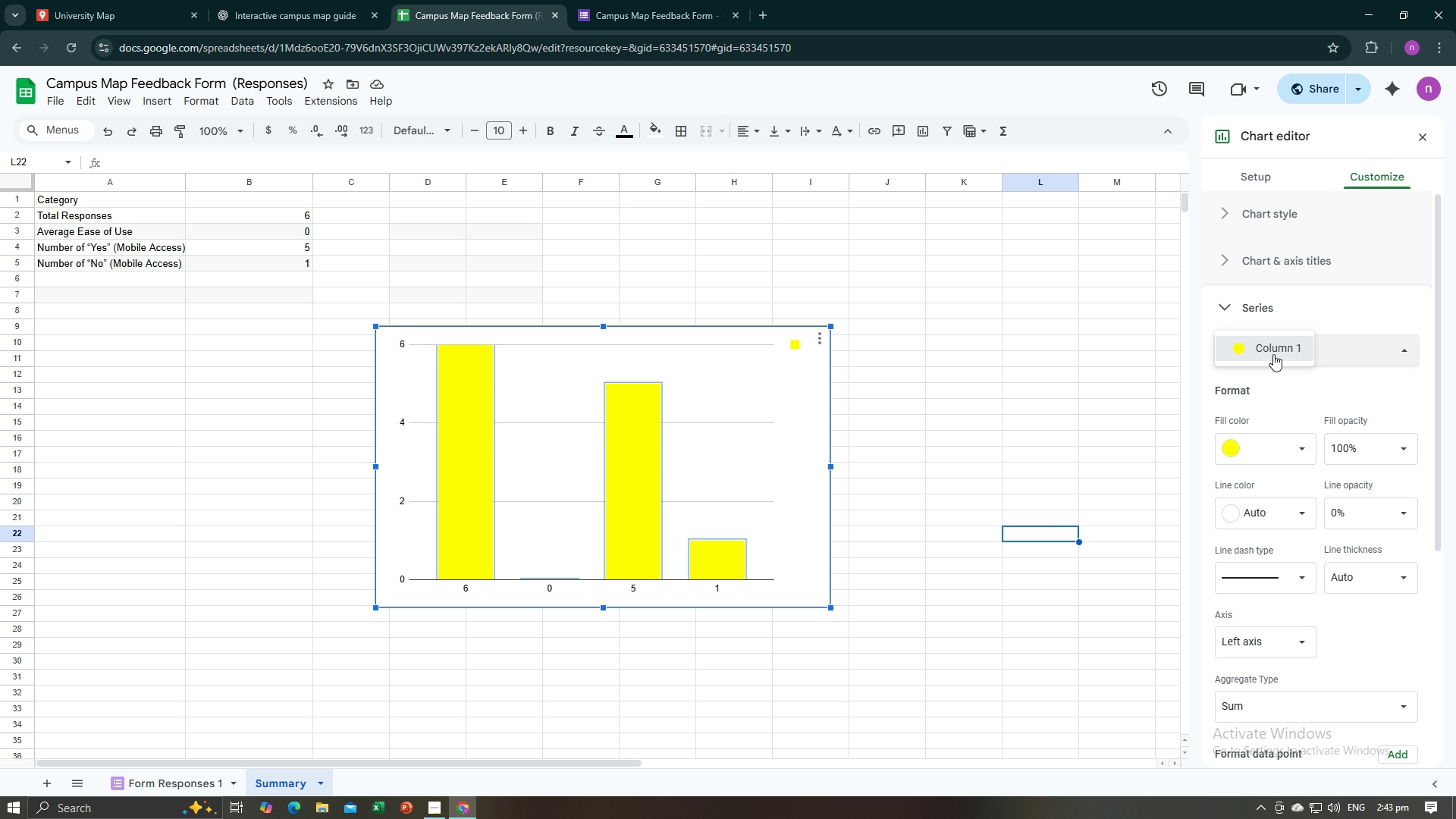 
left_click([1273, 354])
 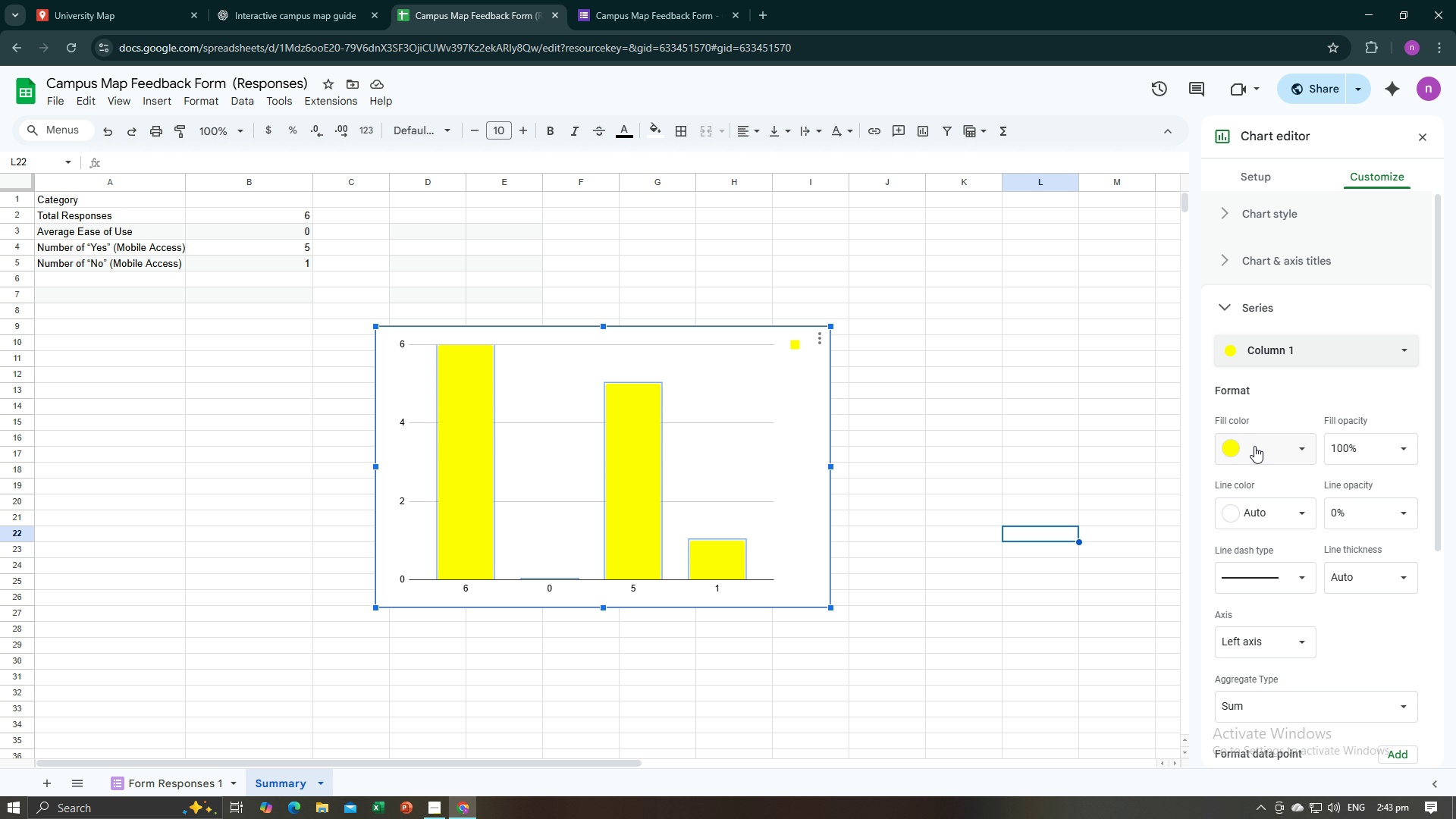 
left_click([1254, 446])
 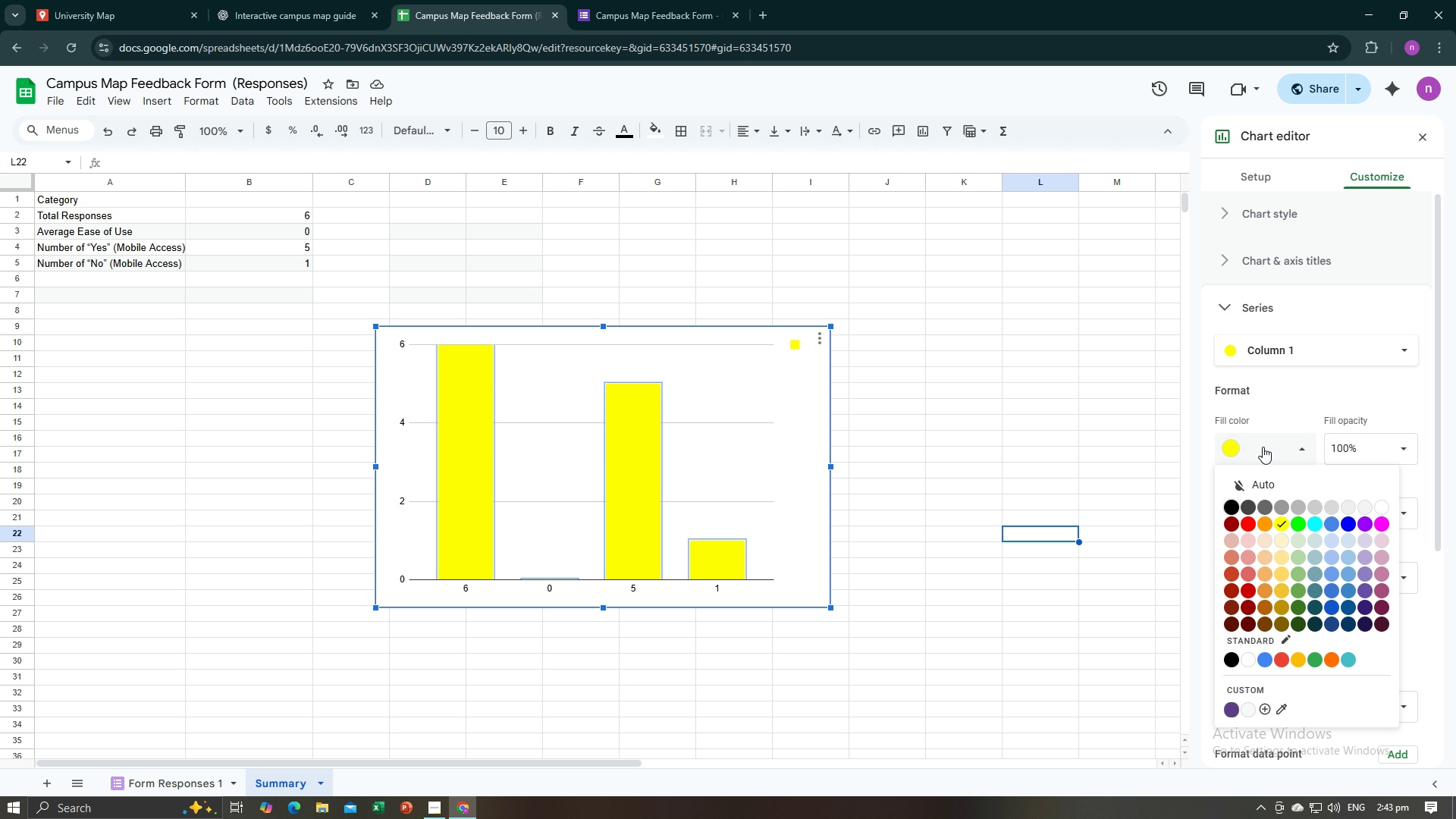 
left_click([1263, 447])
 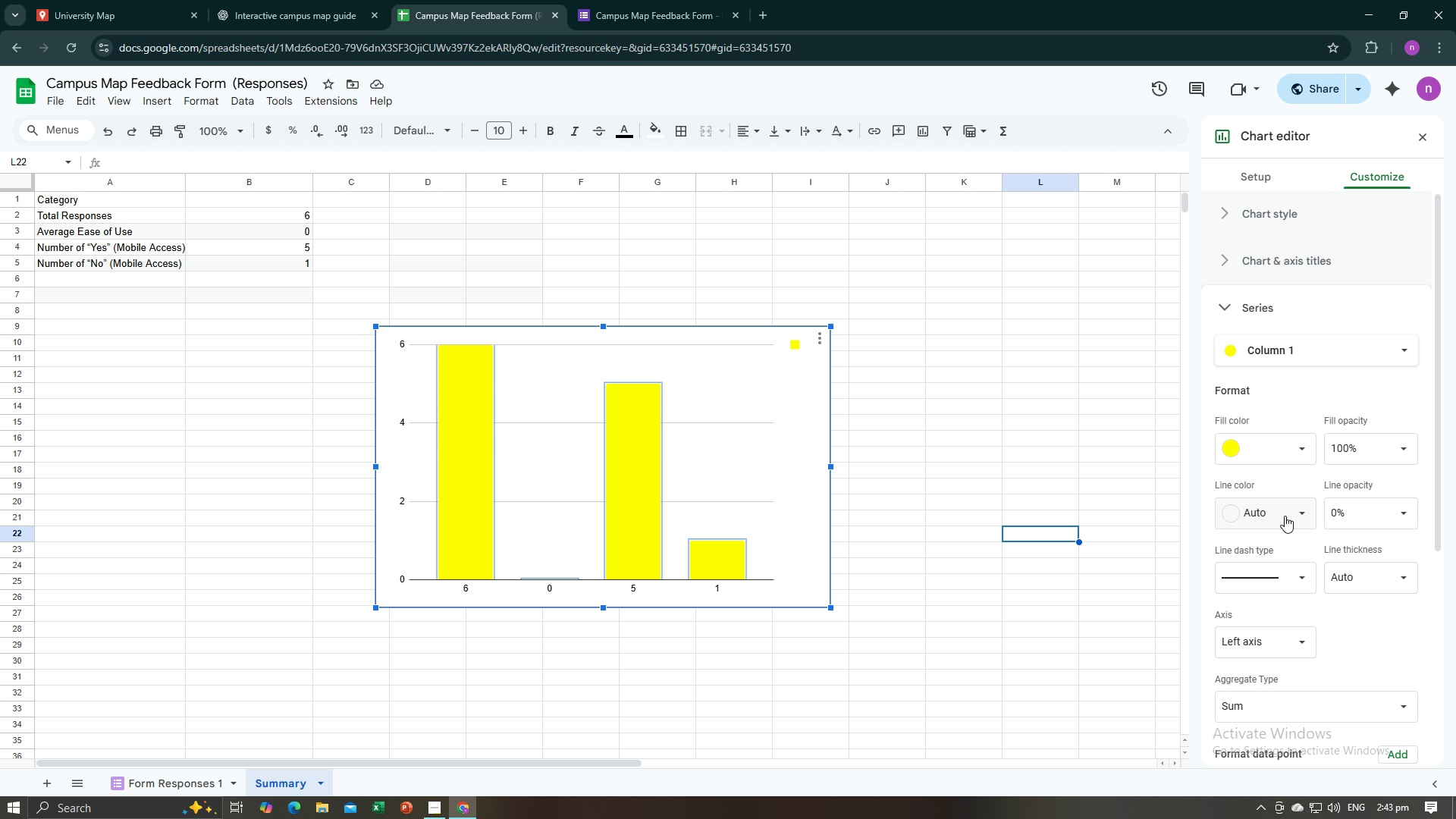 
left_click([1285, 516])
 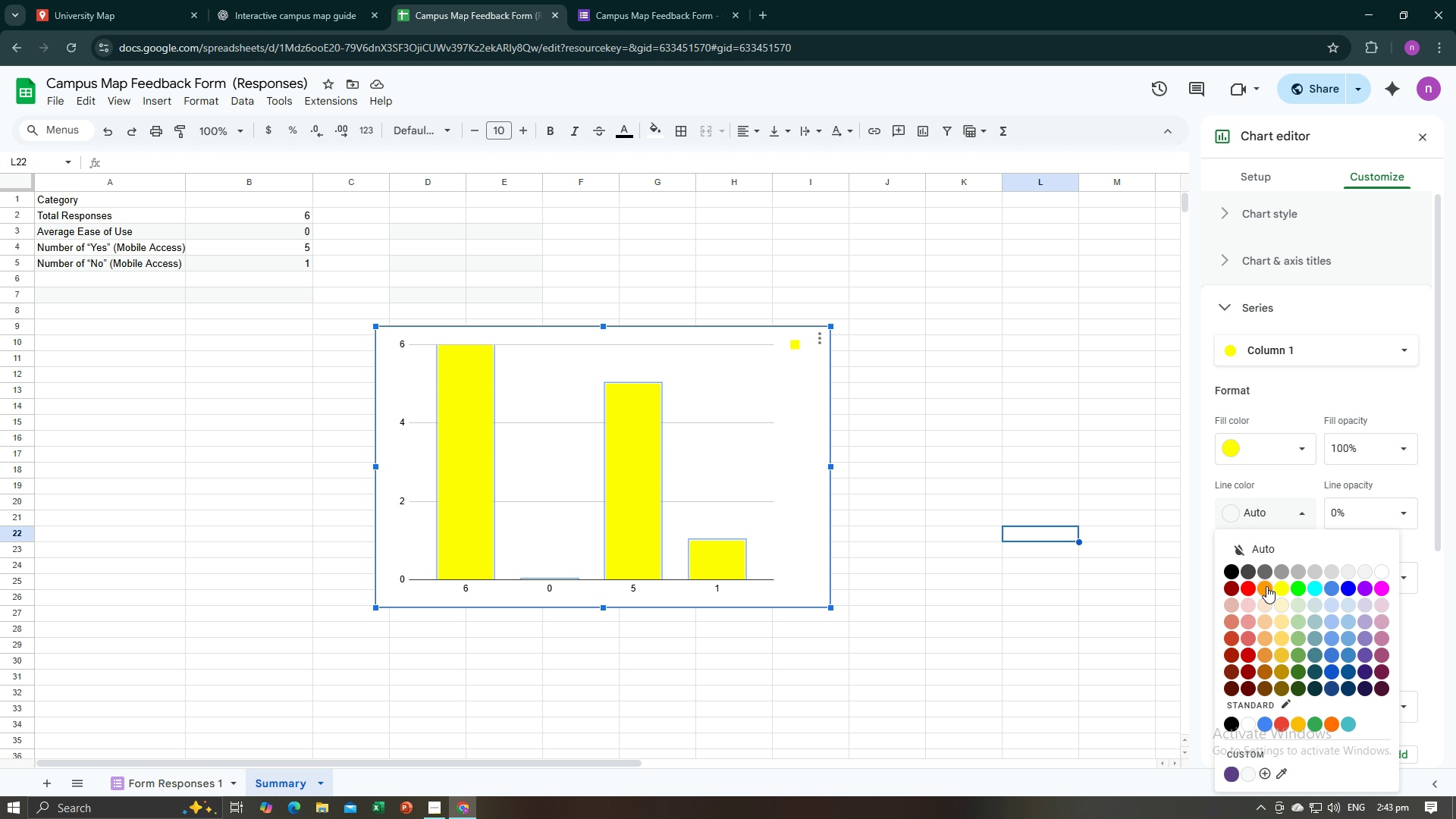 
left_click([1266, 586])
 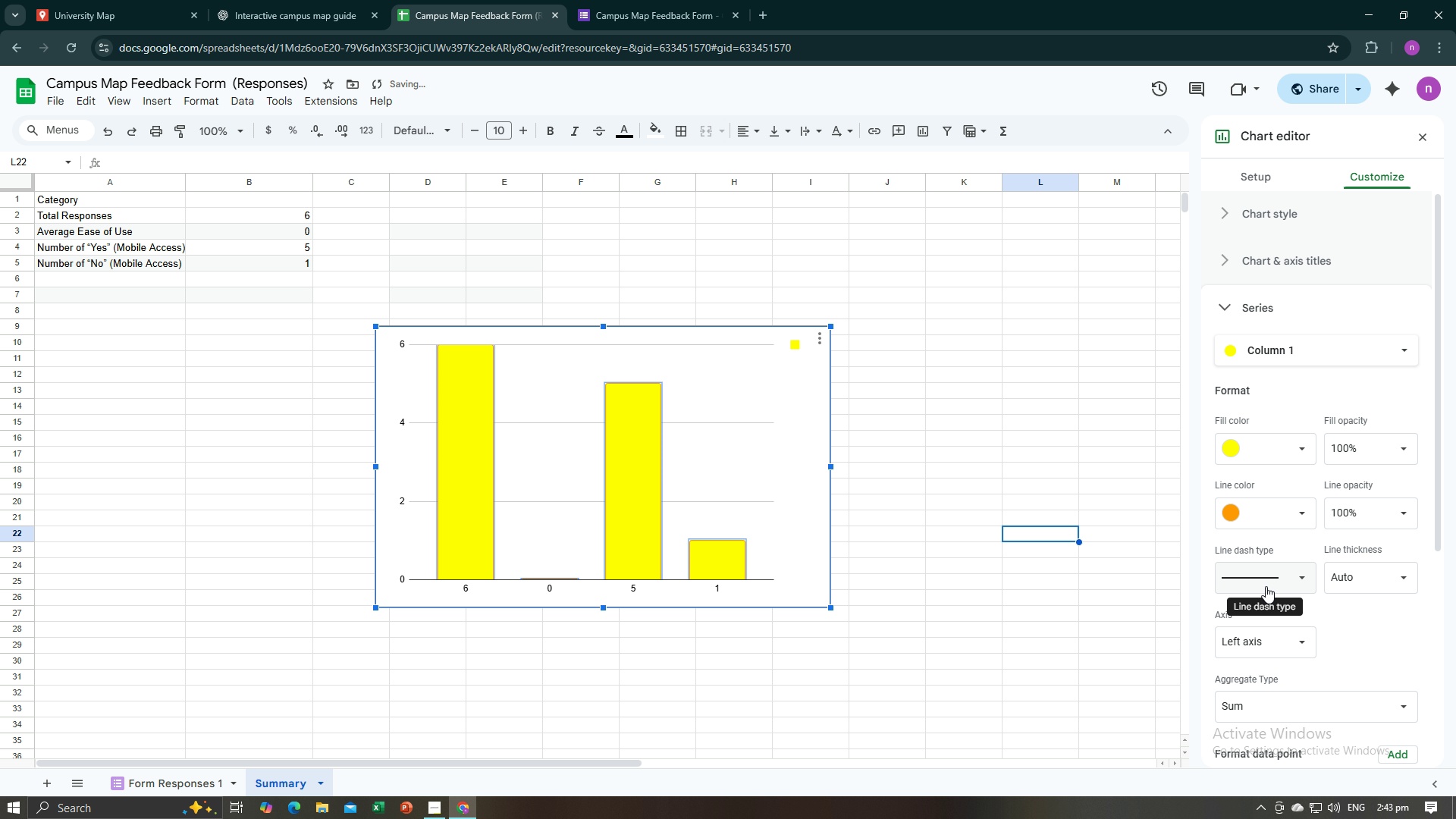 
mouse_move([1288, 491])
 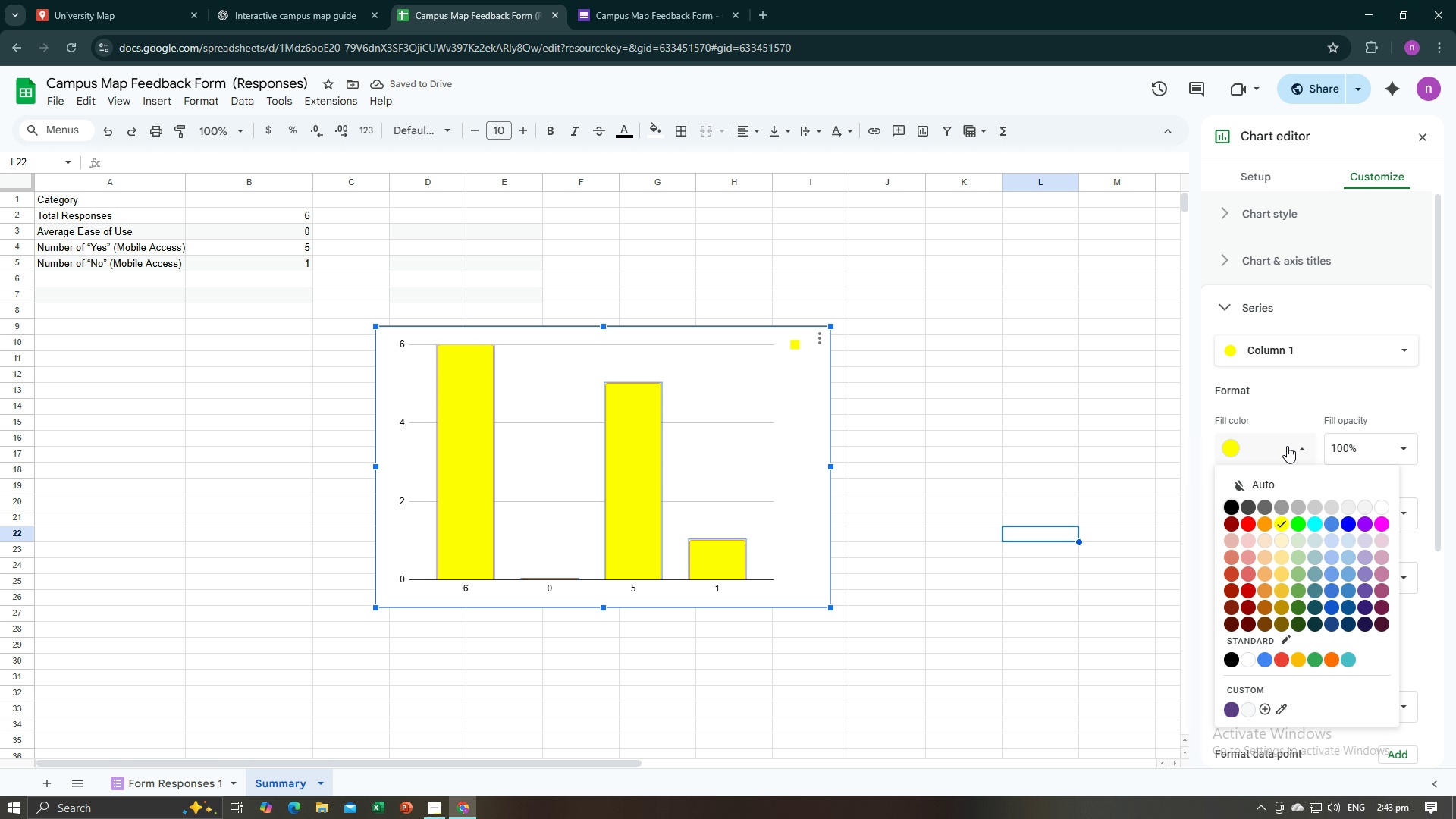 
left_click([1287, 446])
 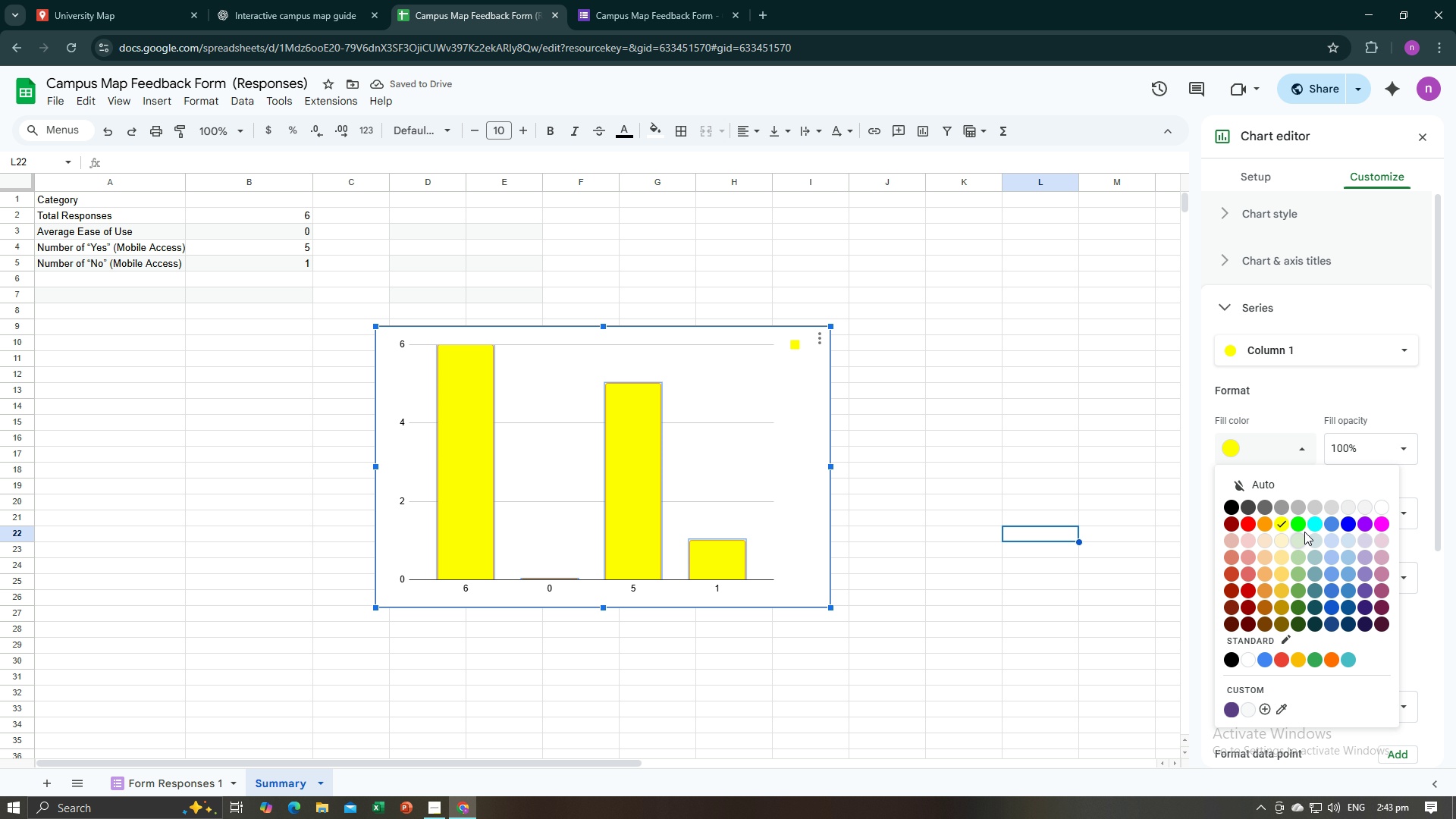 
left_click([1310, 525])
 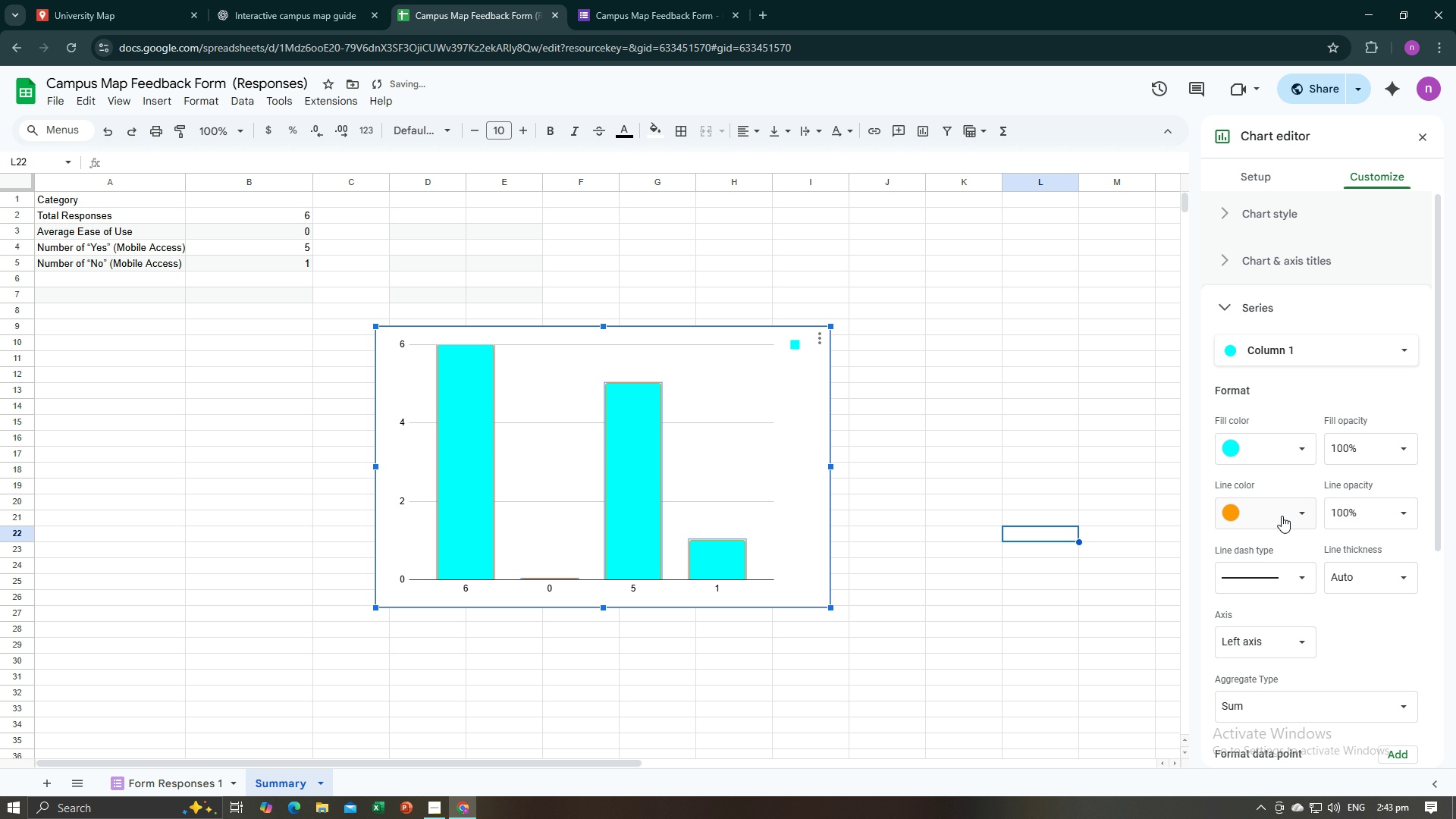 
left_click([1280, 514])
 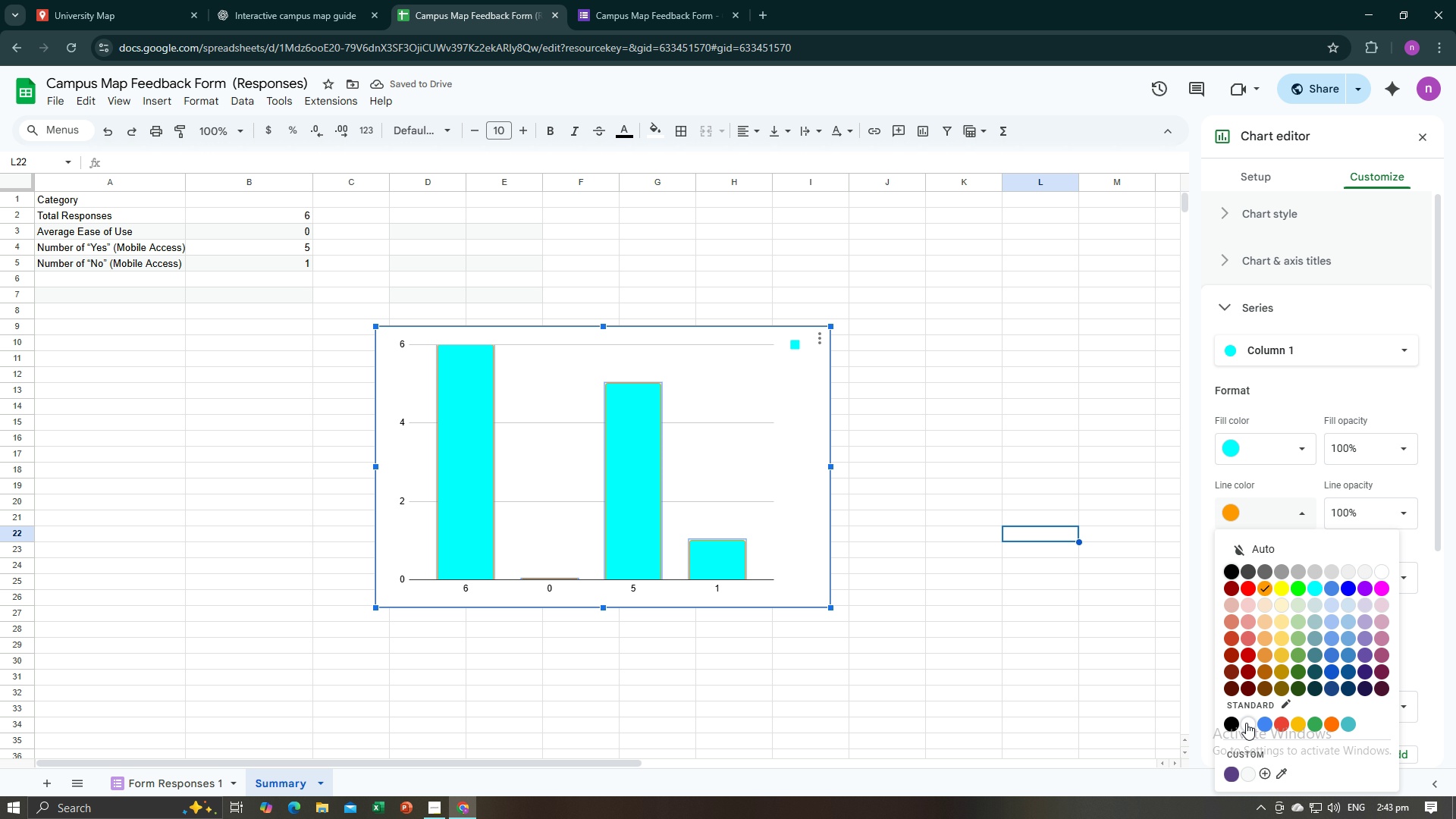 
left_click([1247, 723])
 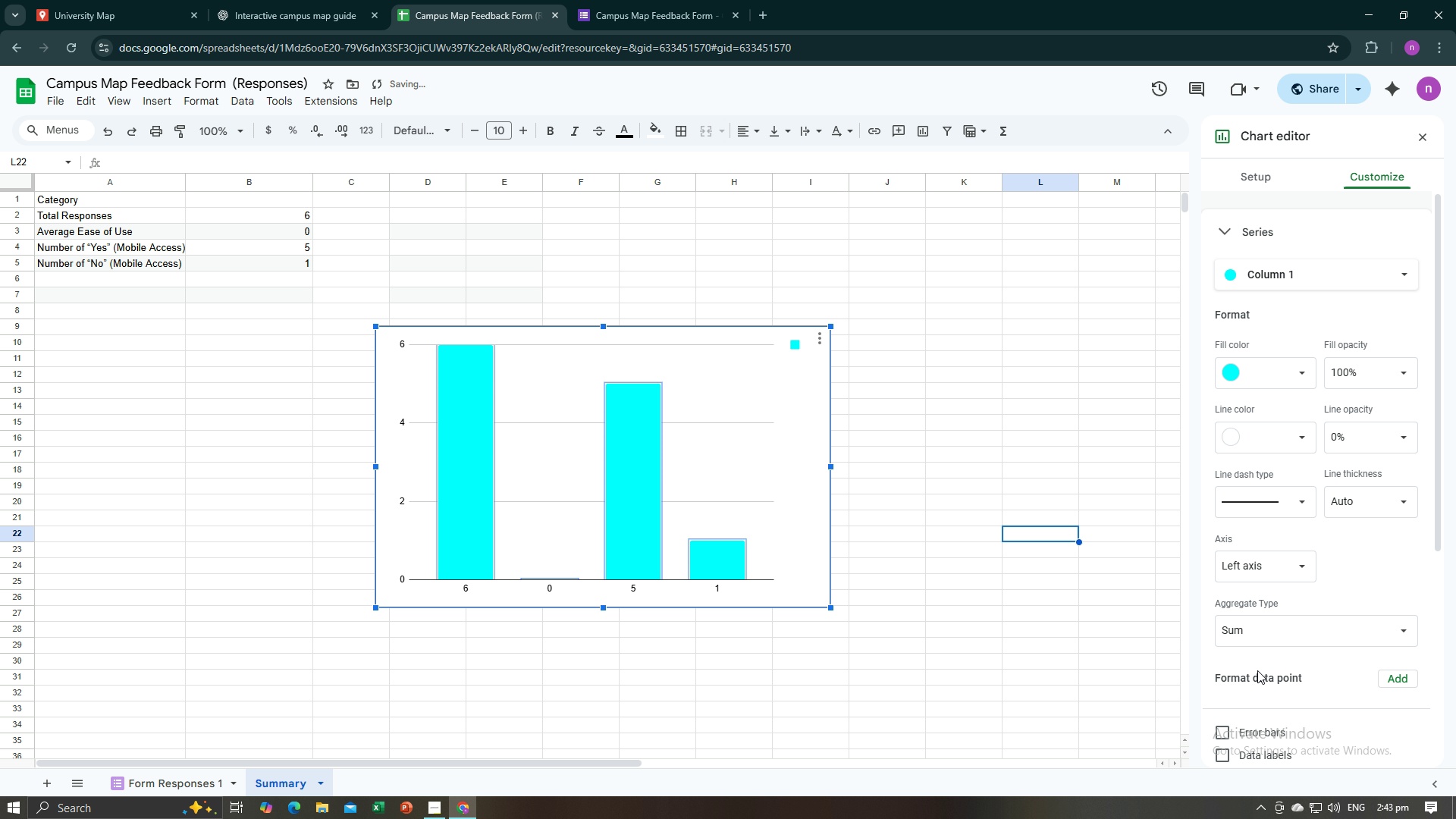 
scroll: coordinate [1257, 670], scroll_direction: down, amount: 1.0
 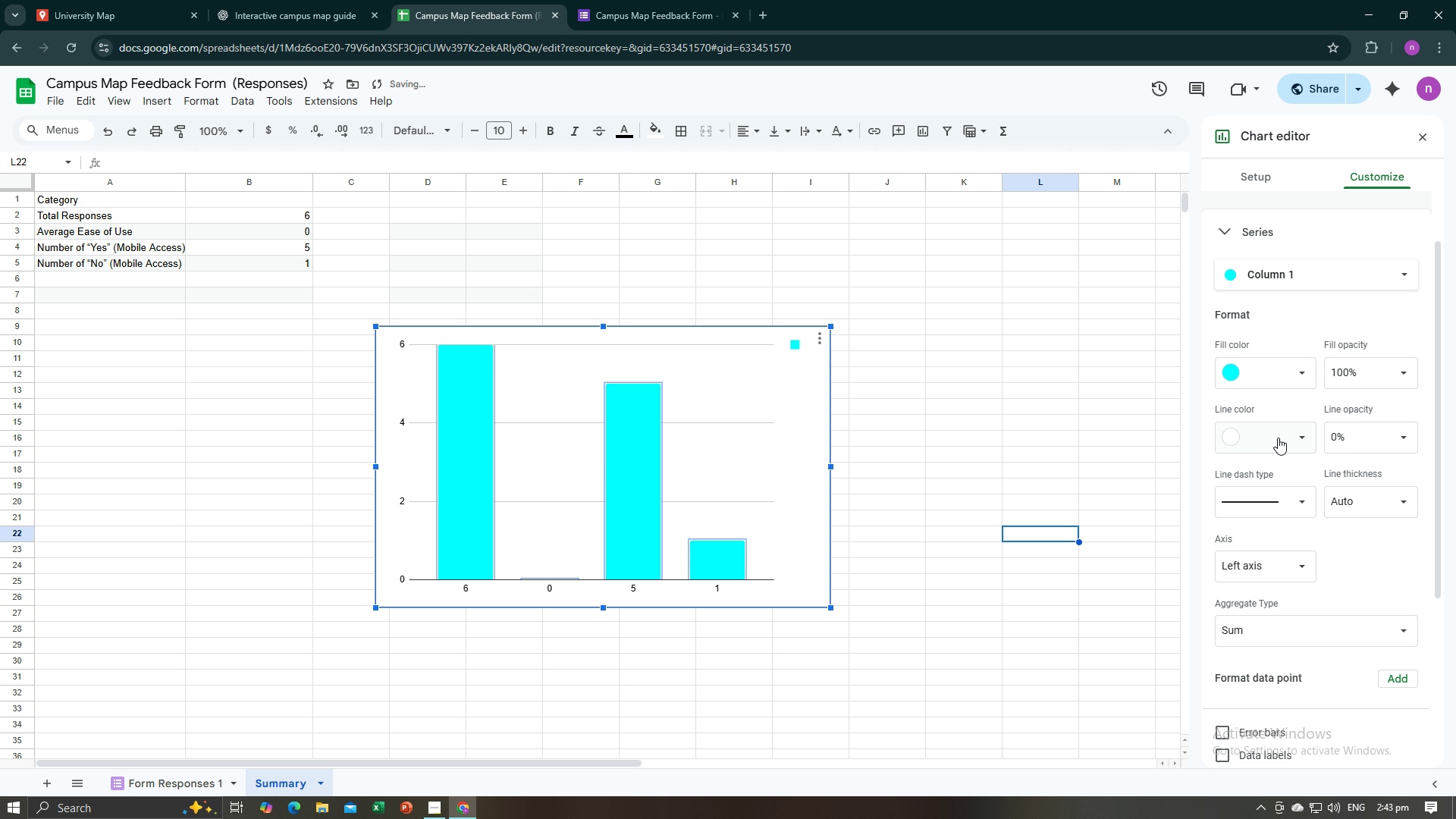 
left_click([1278, 438])
 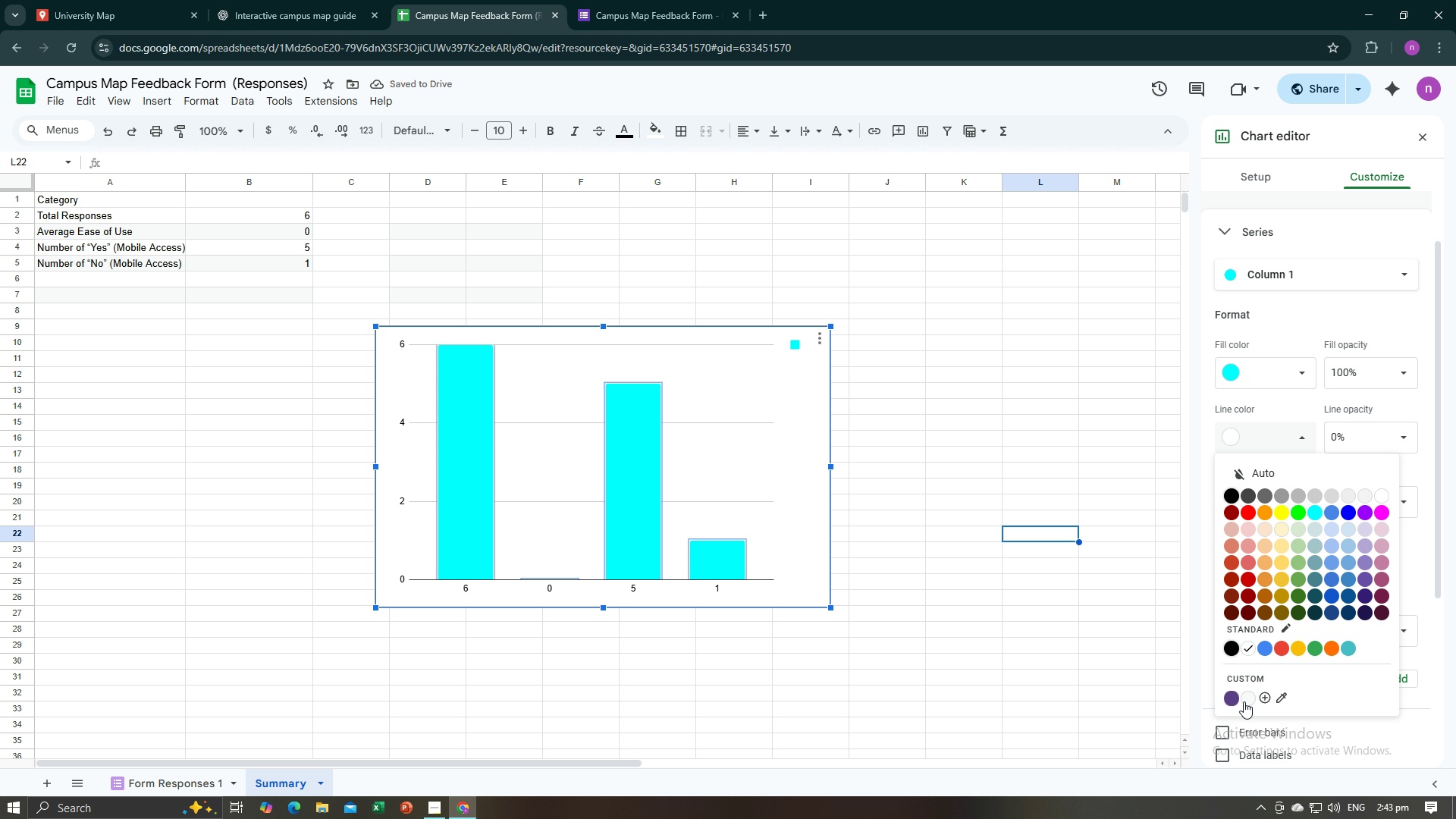 
mouse_move([1250, 695])
 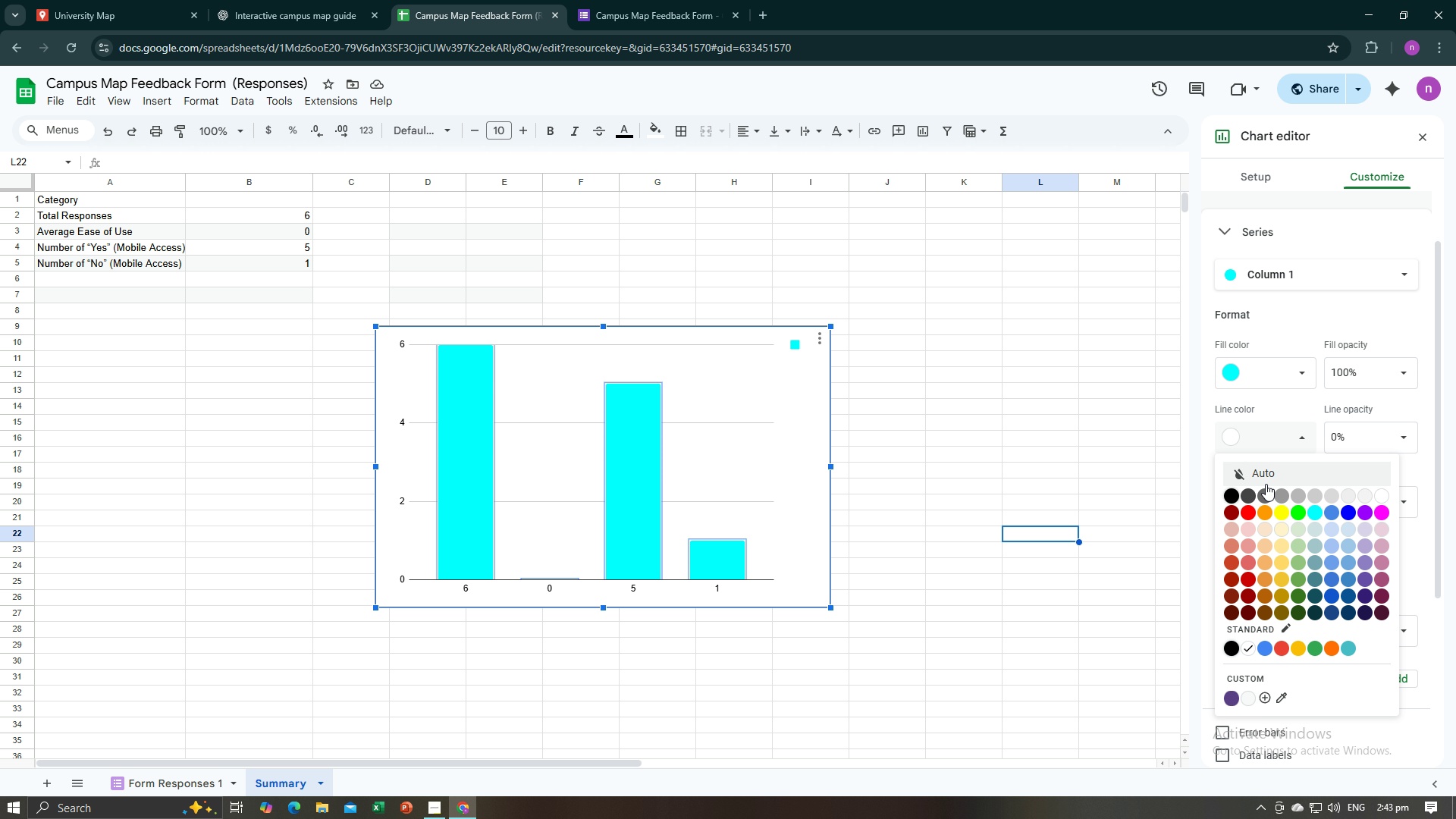 
left_click([1257, 472])
 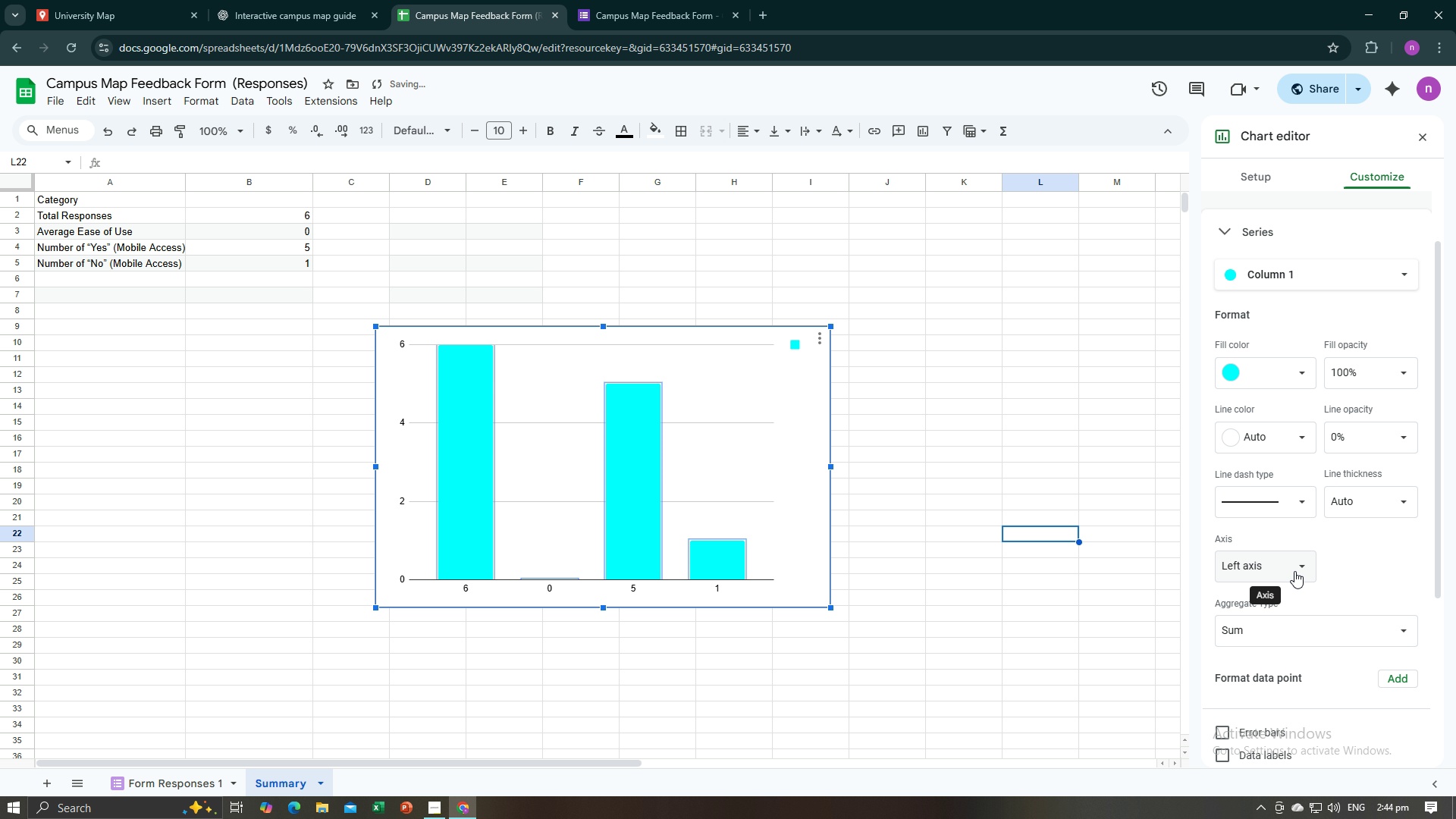 
left_click([1294, 571])
 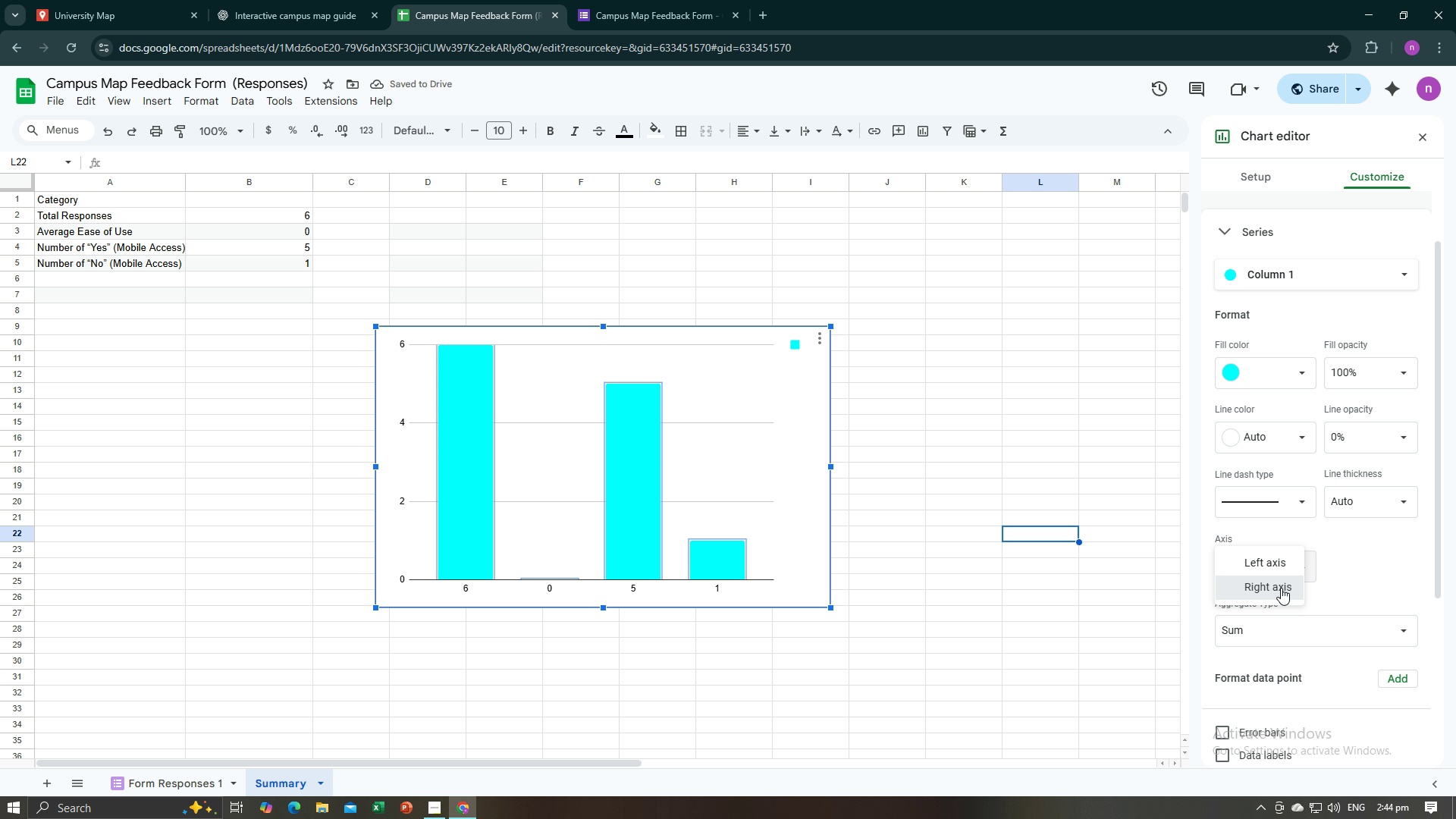 
left_click([1281, 588])
 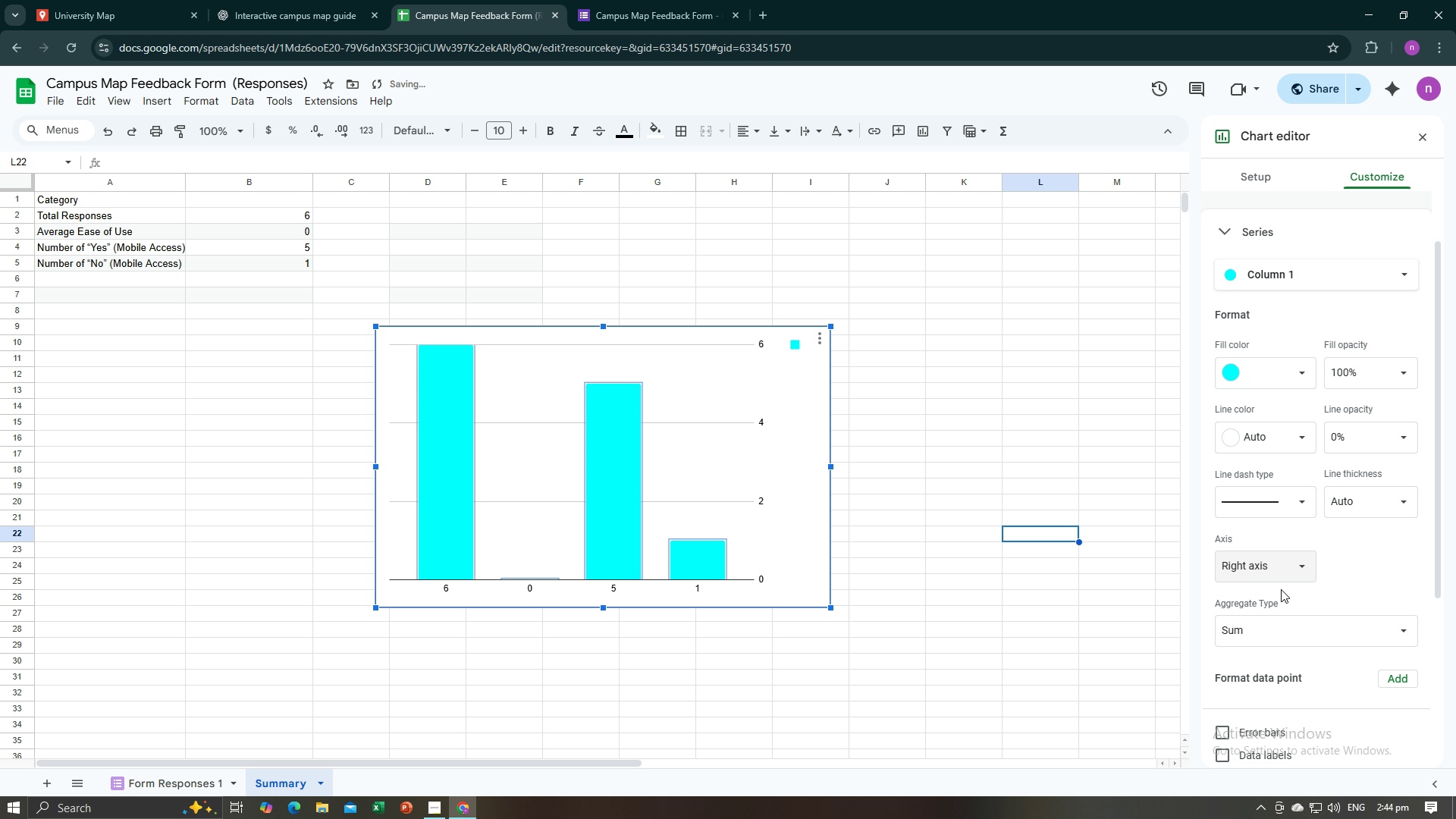 
scroll: coordinate [1287, 602], scroll_direction: down, amount: 2.0
 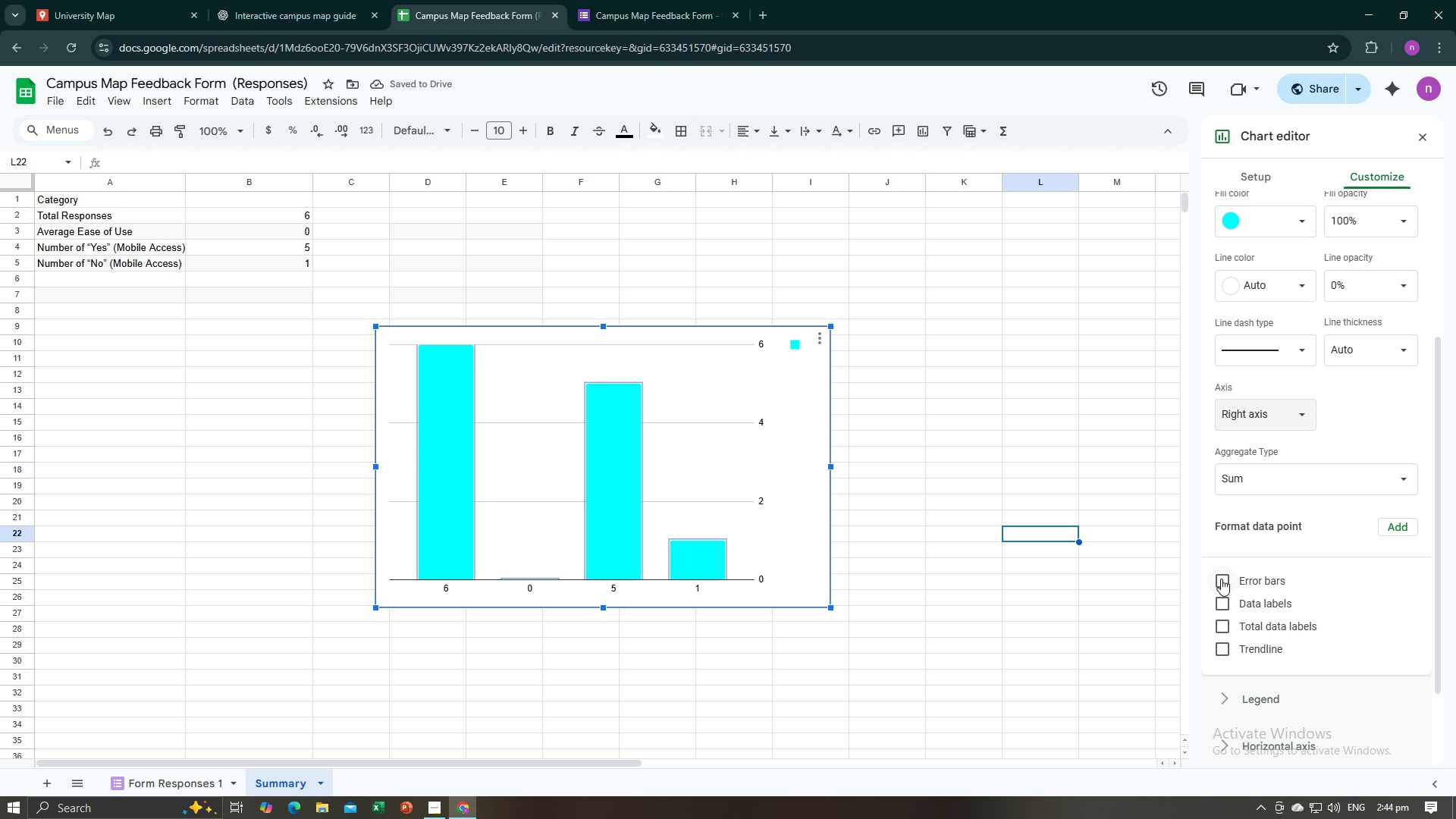 
left_click([1221, 579])
 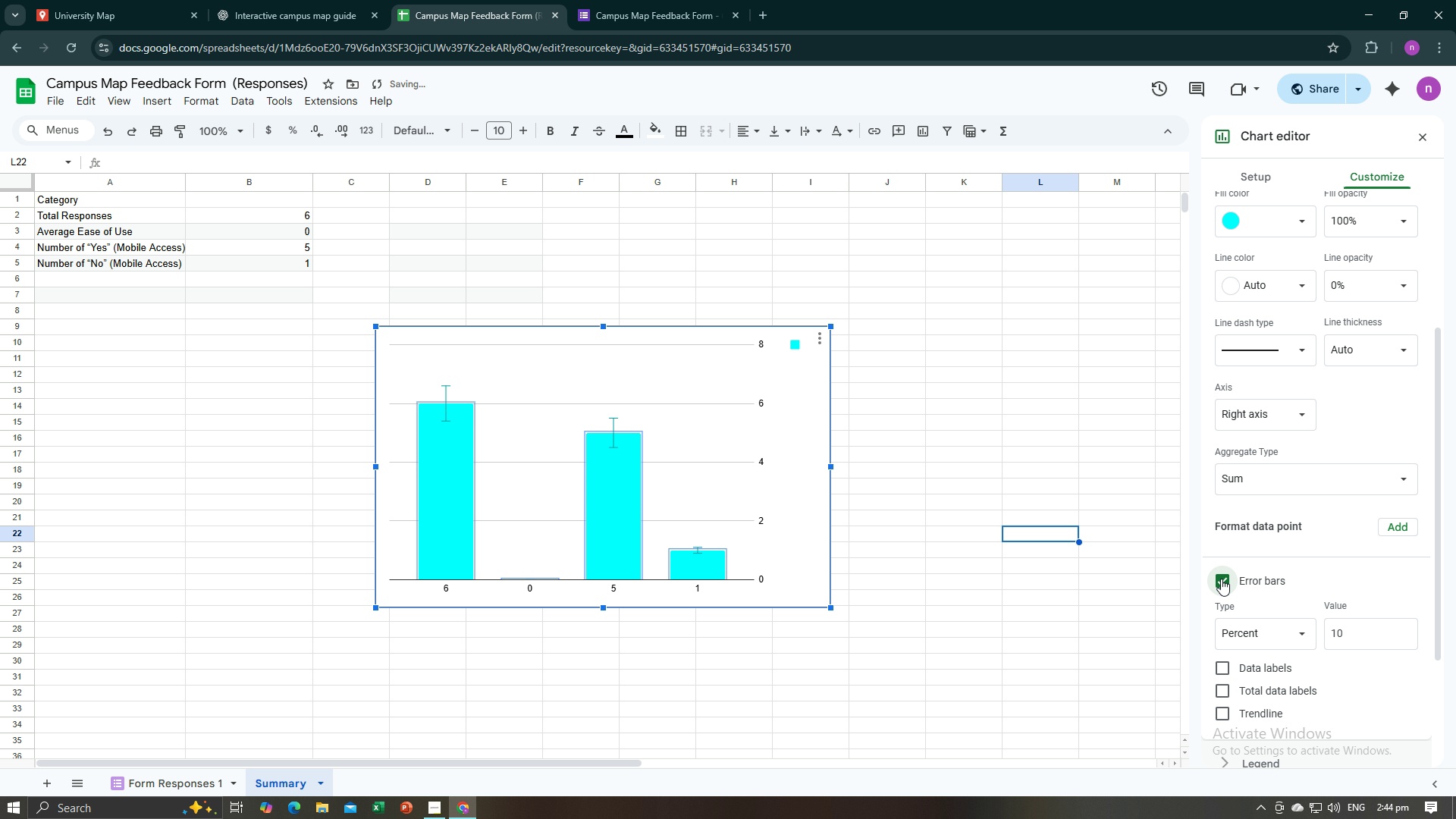 
left_click([1221, 579])
 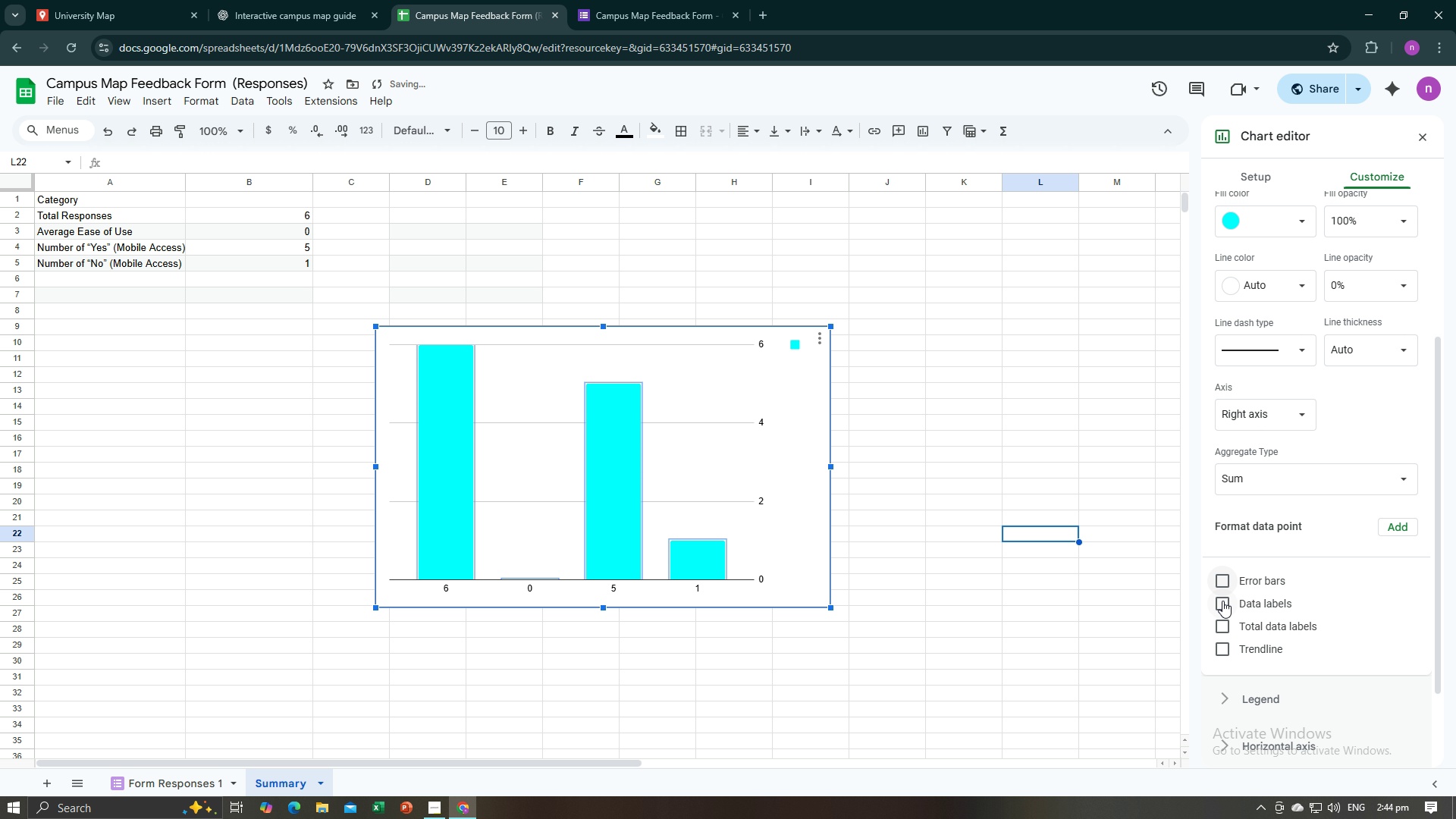 
left_click([1222, 601])
 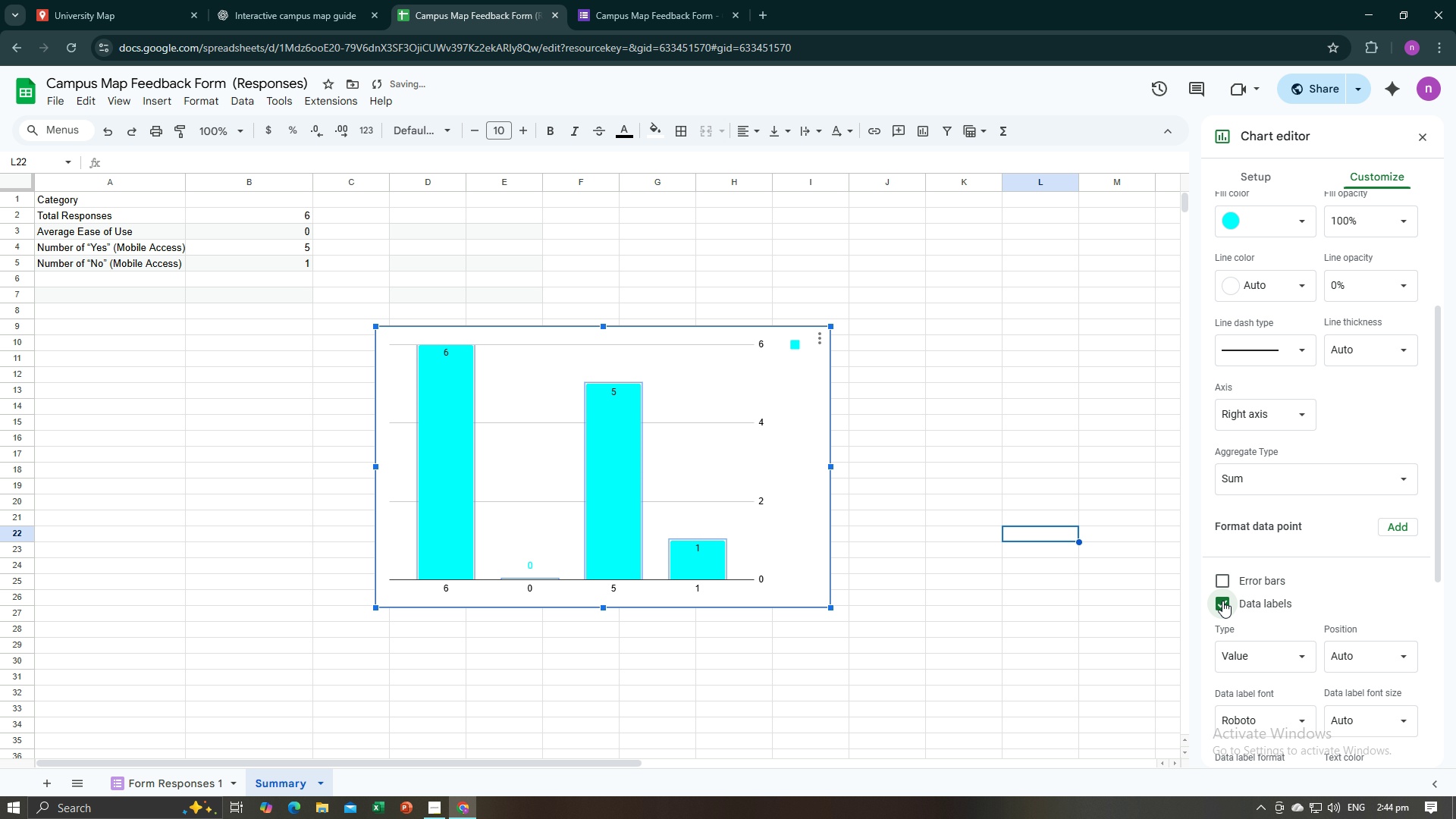 
left_click([1222, 601])
 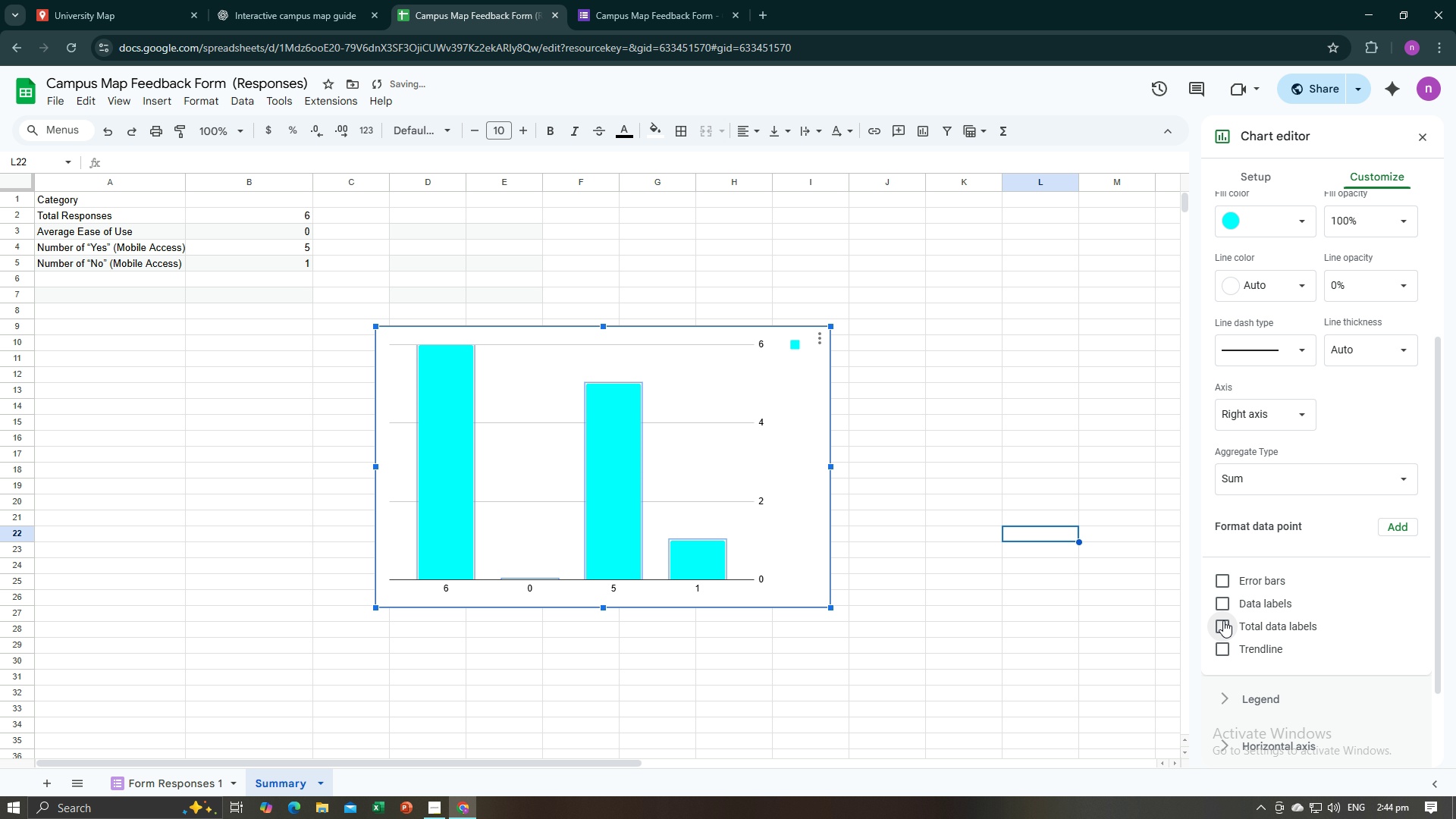 
left_click([1223, 620])
 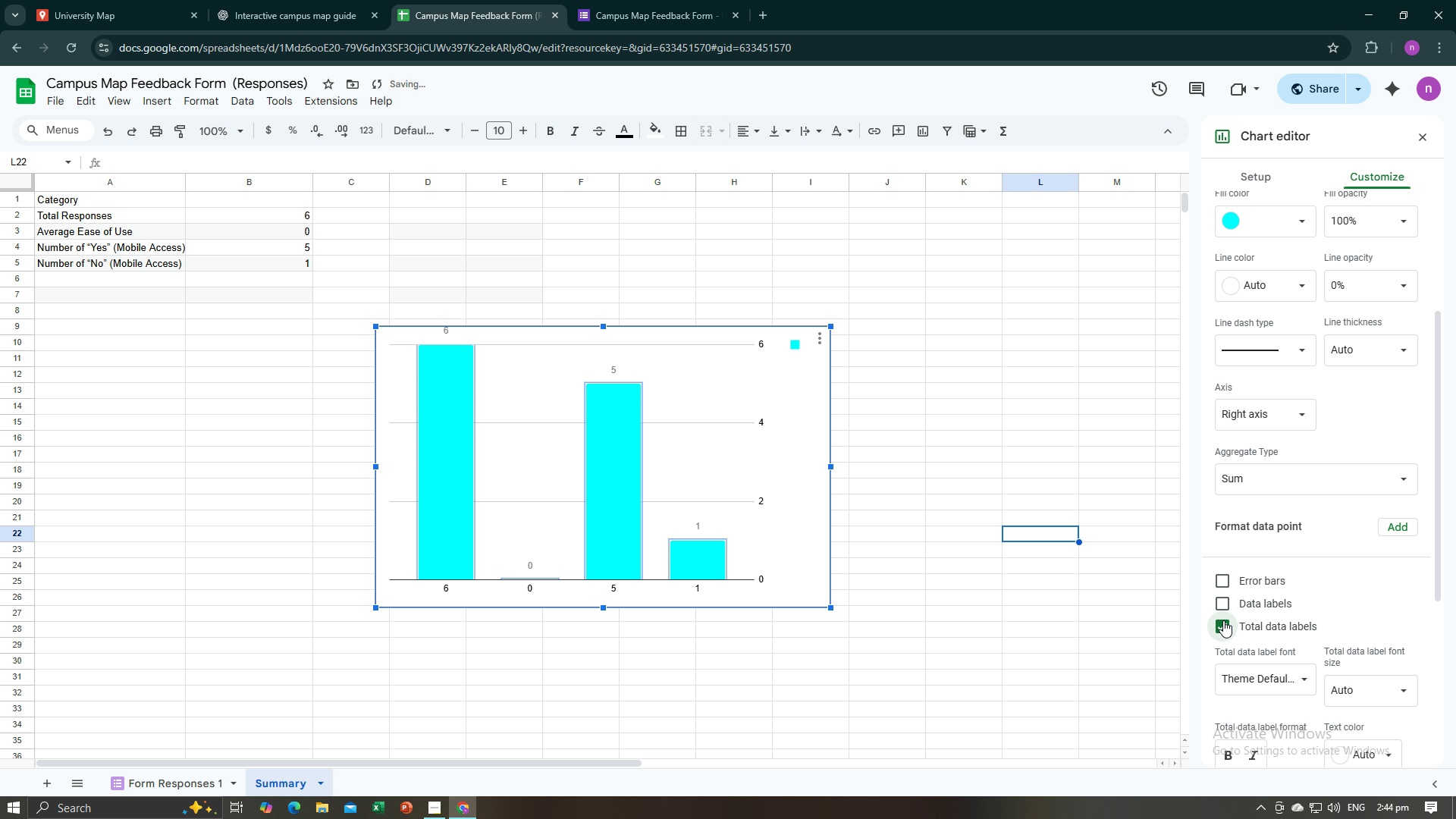 
left_click([1223, 620])
 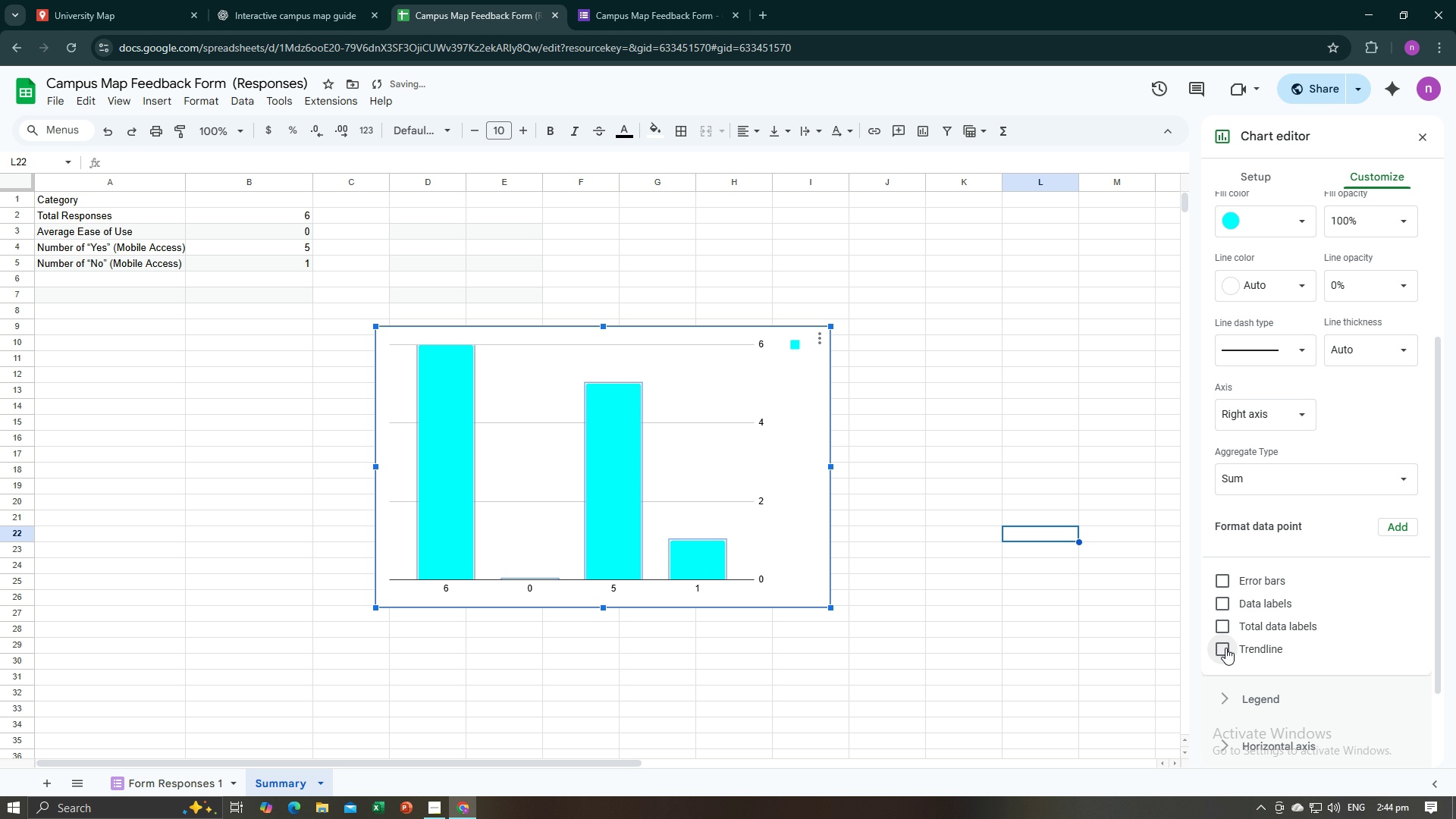 
left_click([1225, 648])
 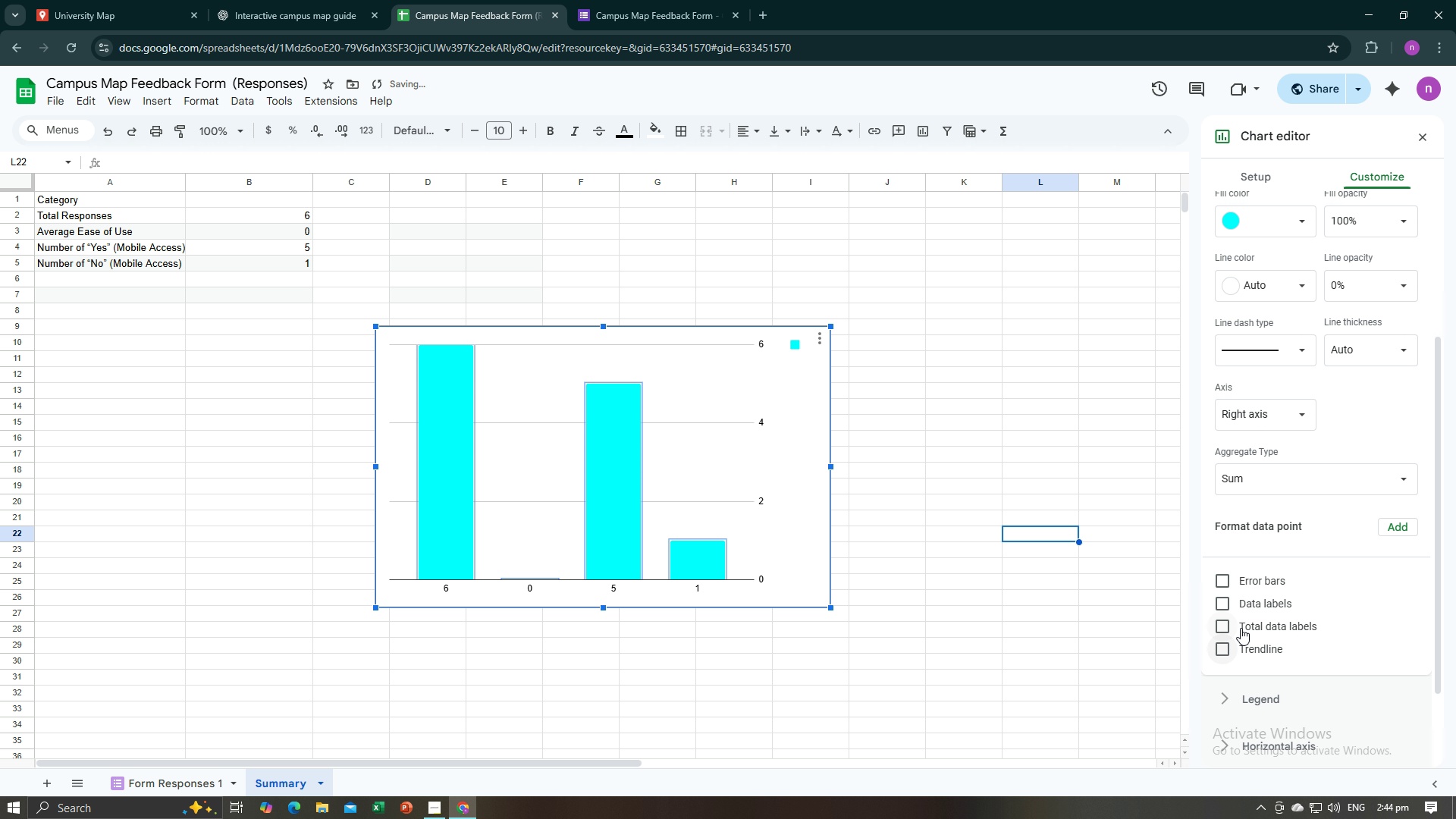 
scroll: coordinate [1258, 610], scroll_direction: down, amount: 2.0
 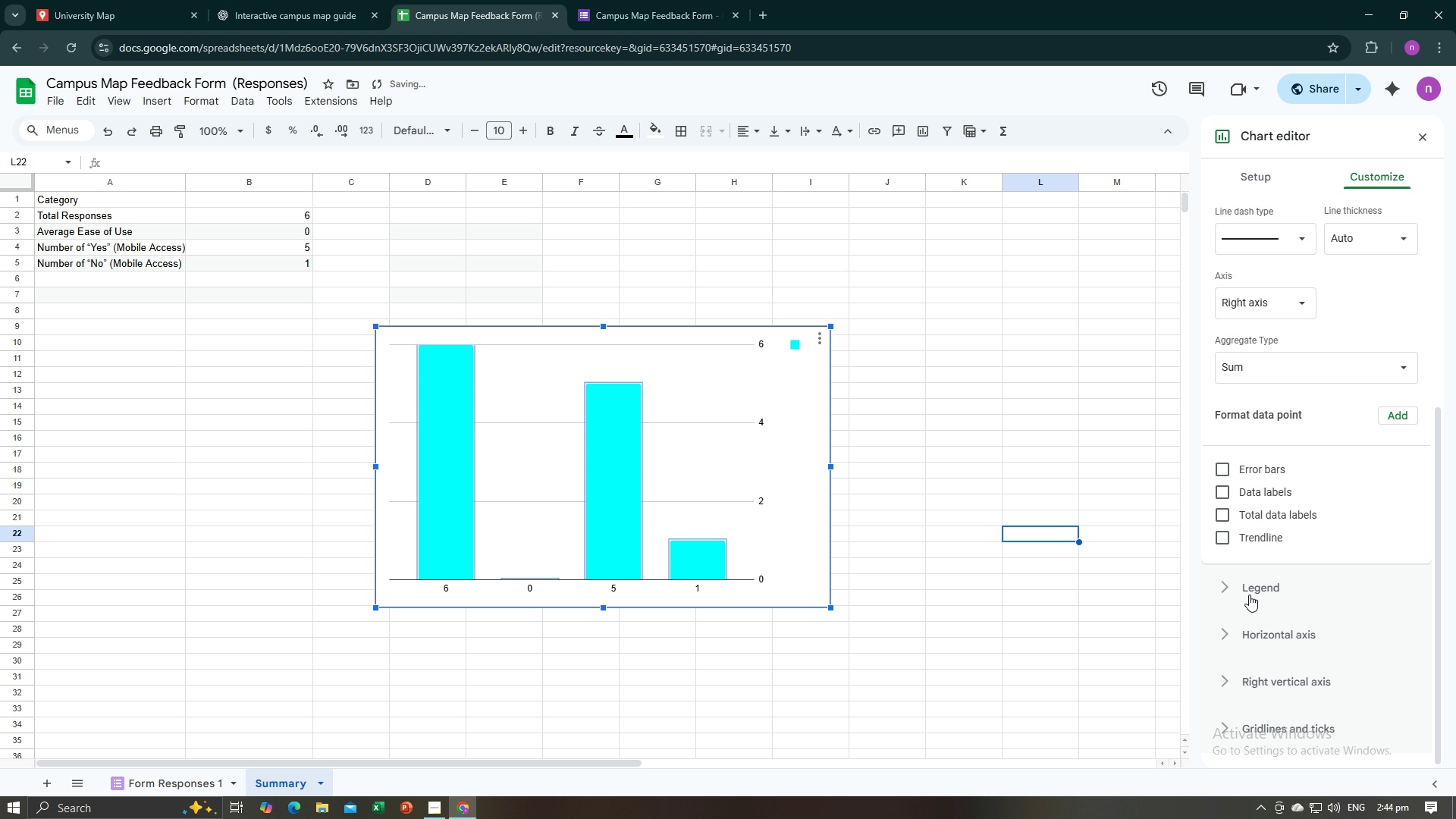 
left_click([1249, 595])
 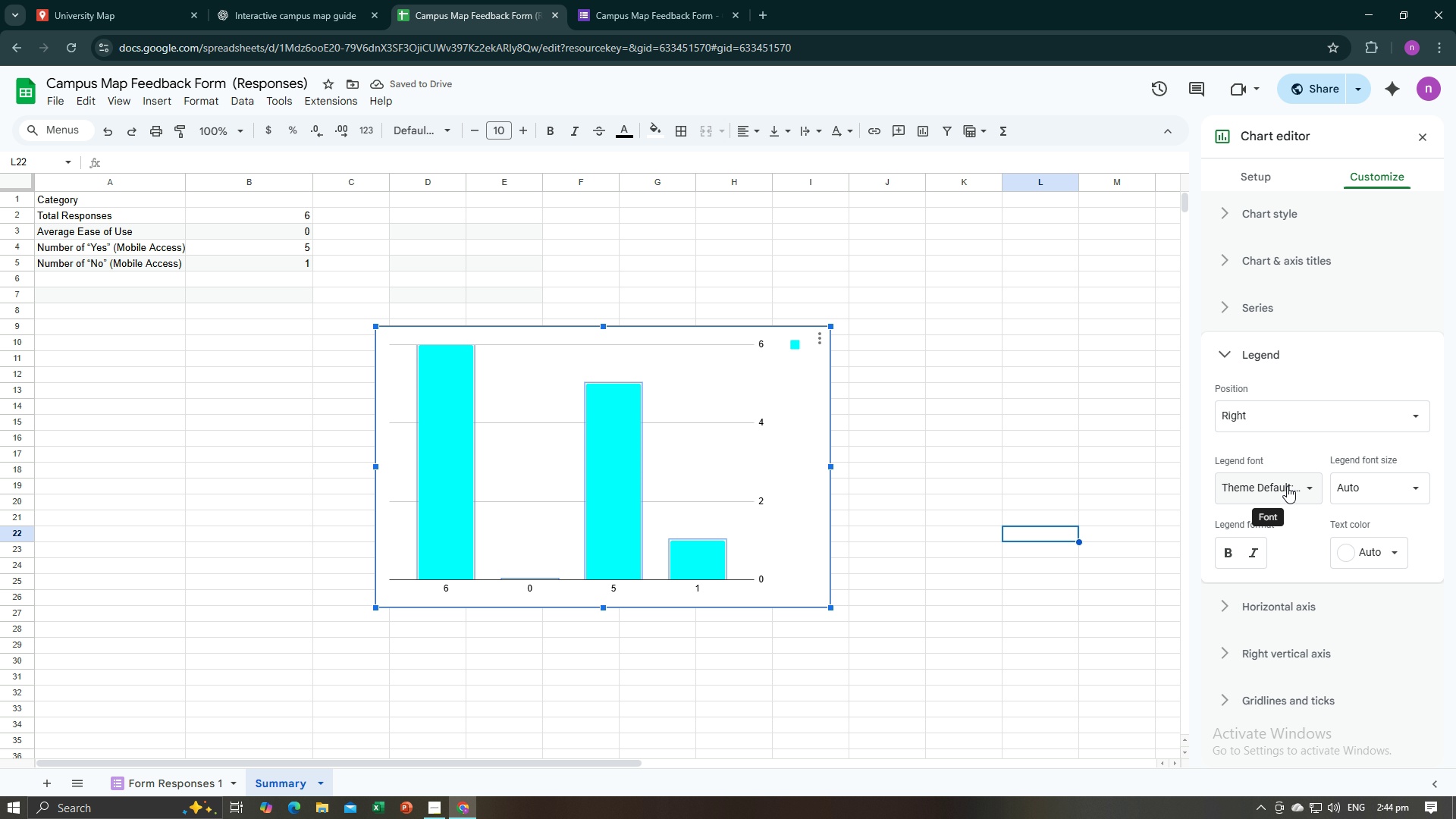 
left_click([1287, 486])
 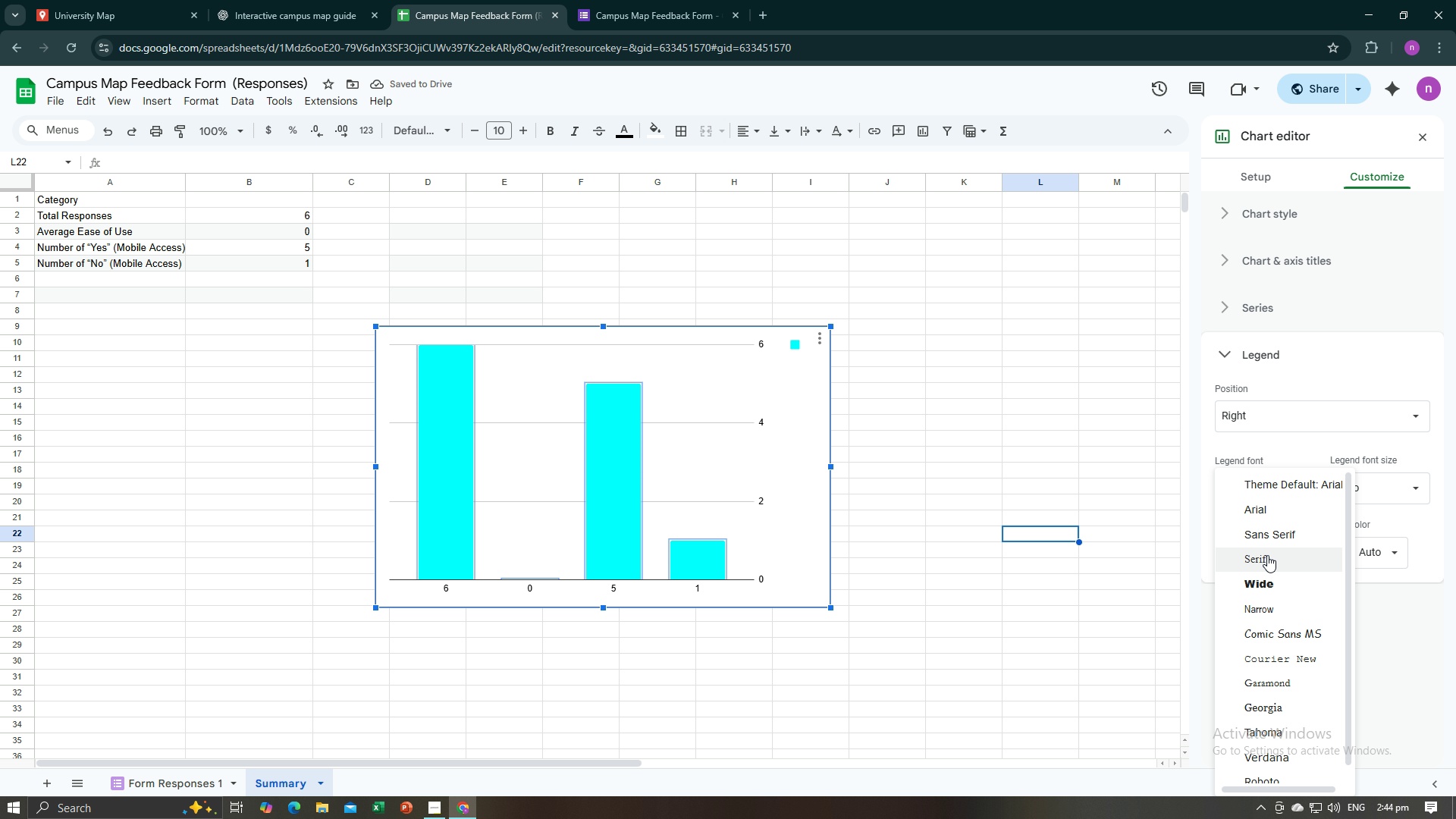 
left_click([1267, 555])
 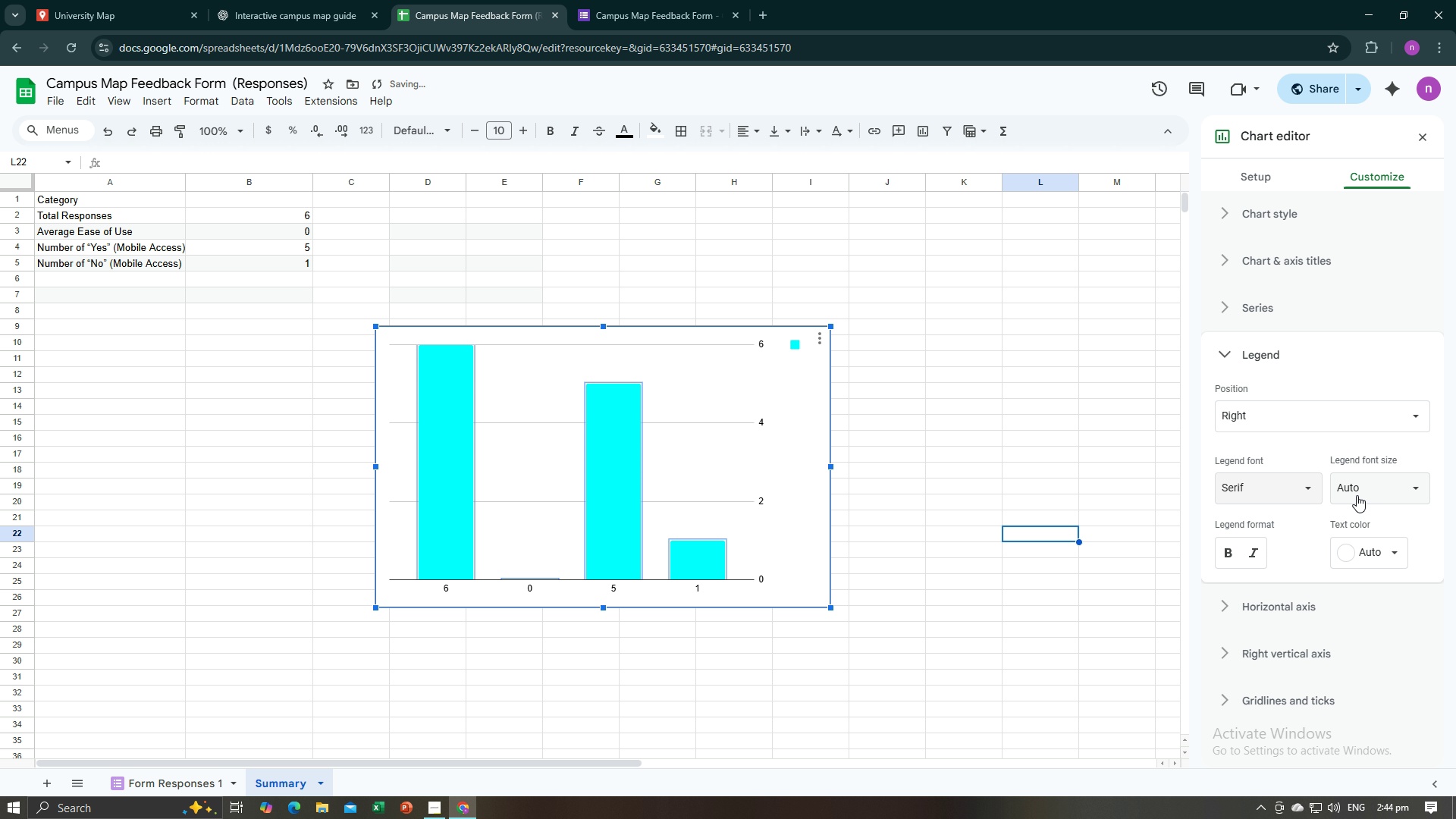 
left_click([1363, 489])
 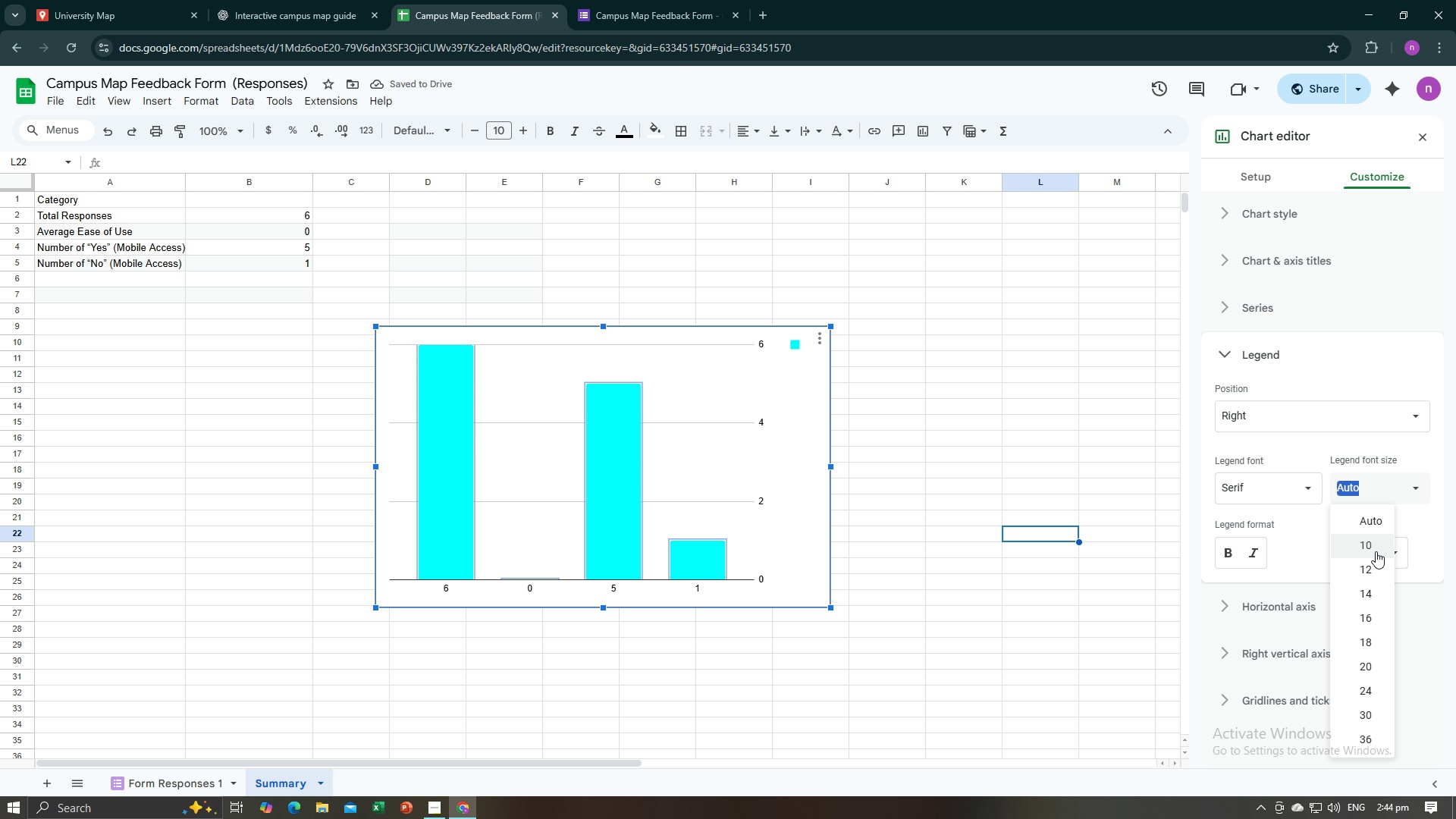 
left_click([1376, 551])
 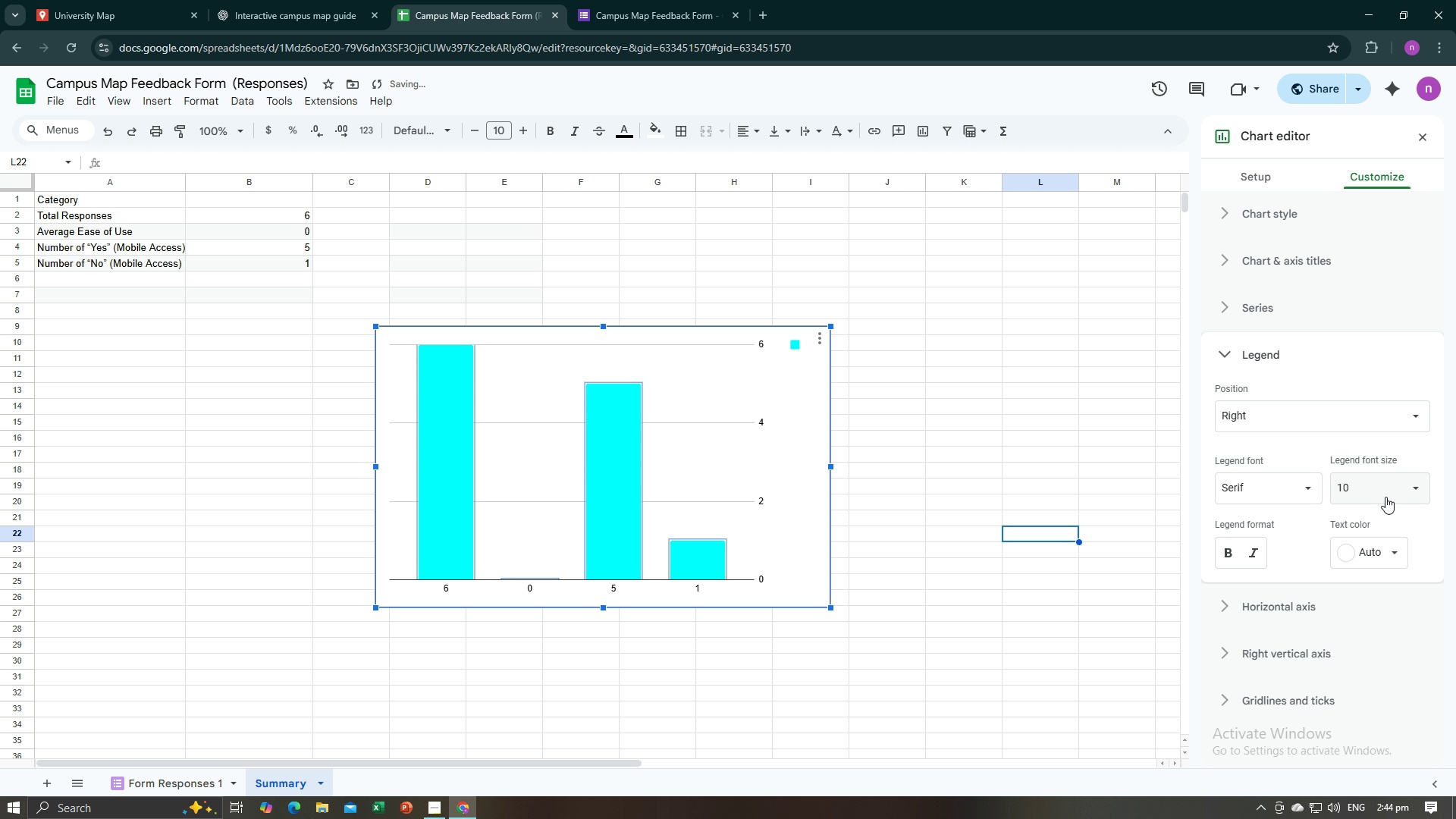 
left_click([1385, 495])
 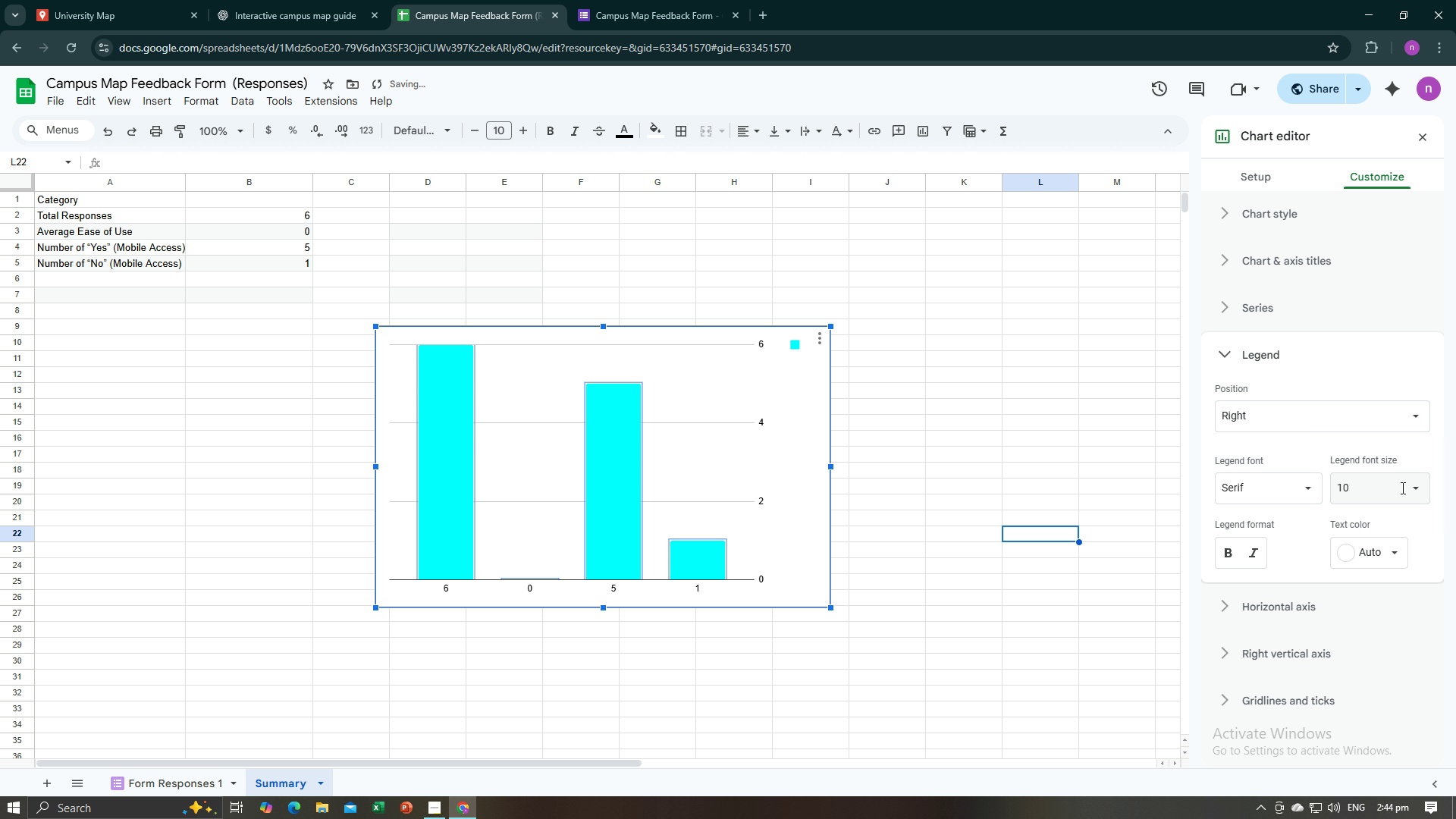 
left_click([1401, 488])
 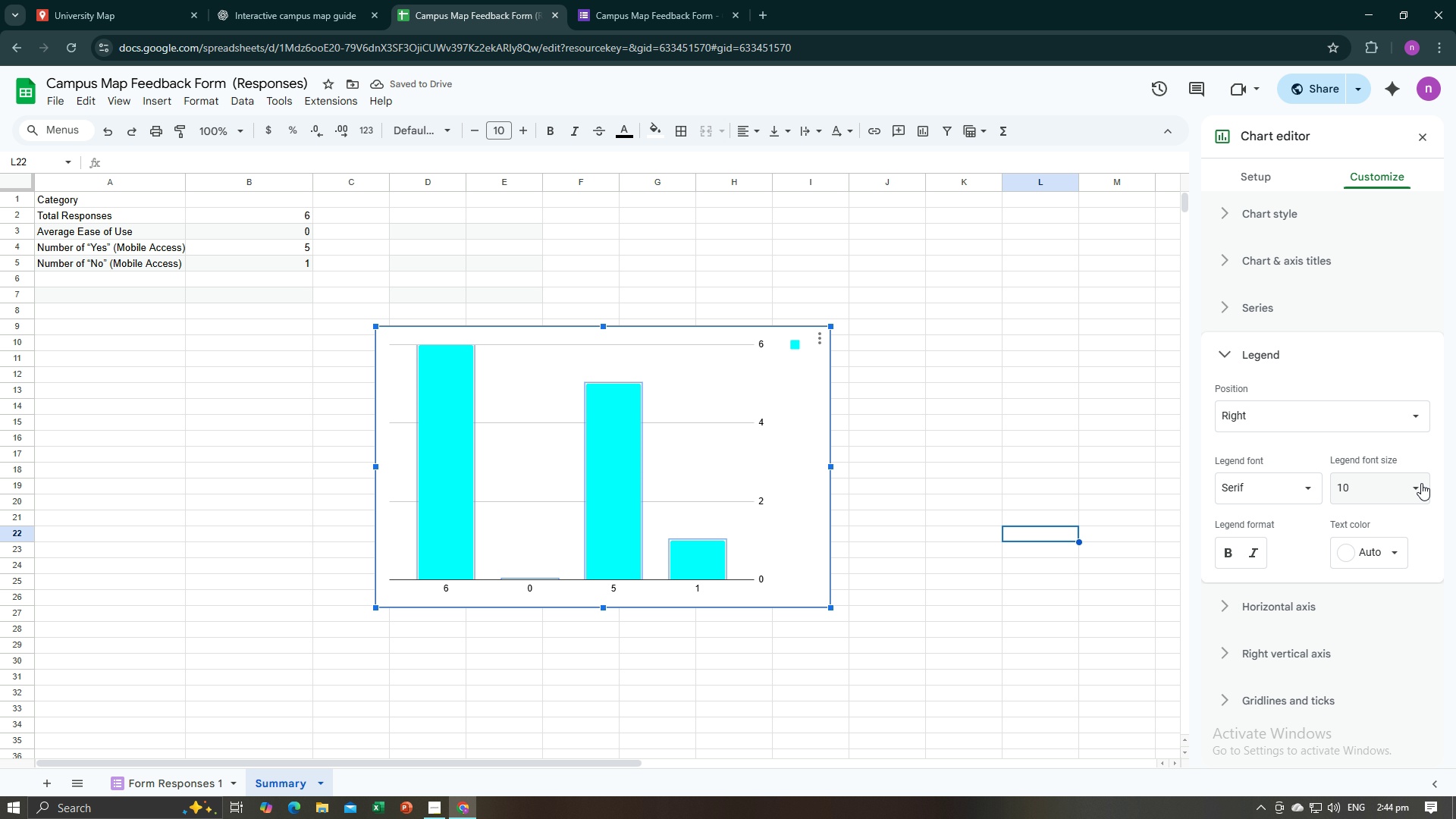 
left_click([1421, 483])
 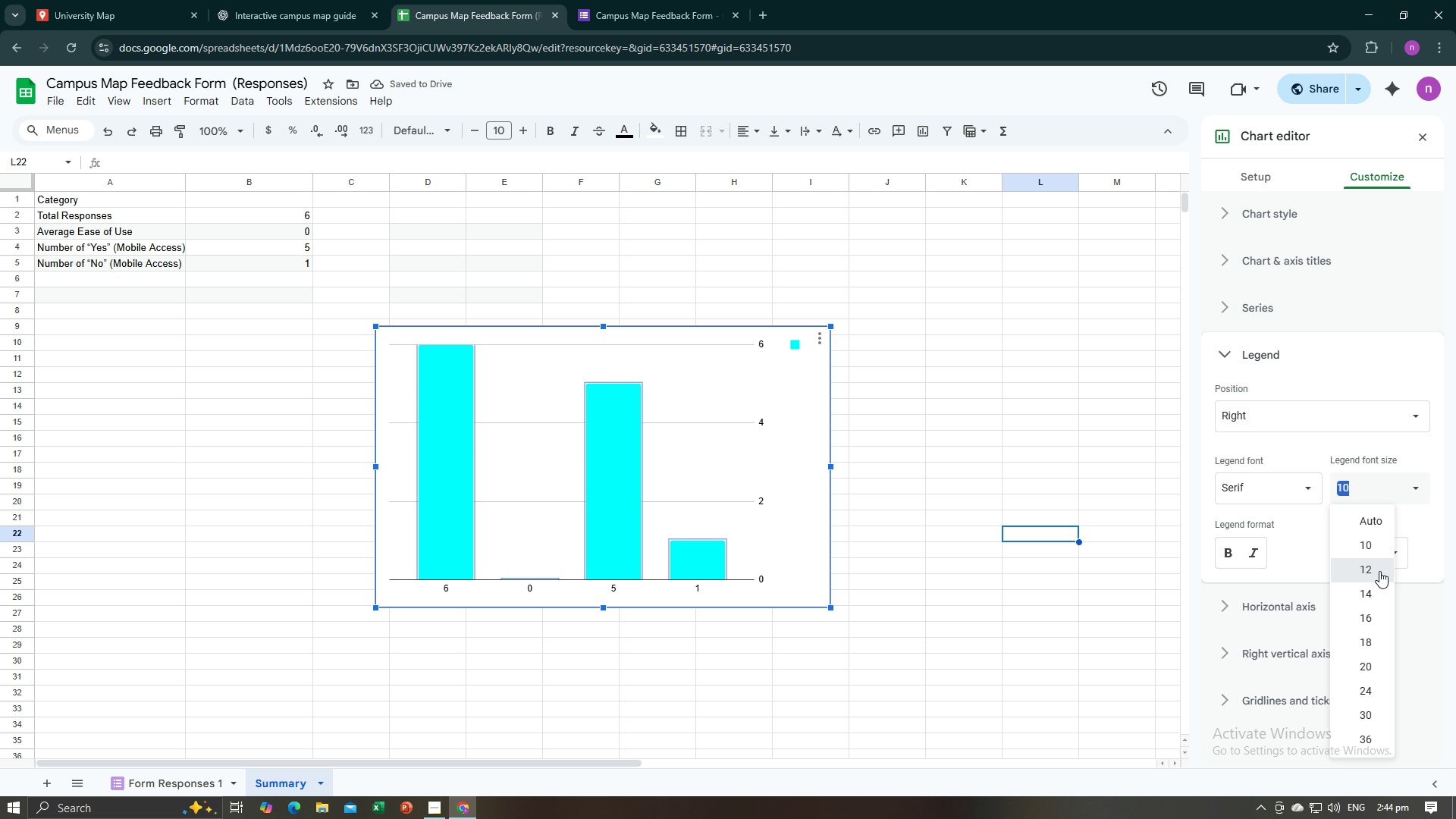 
left_click([1379, 571])
 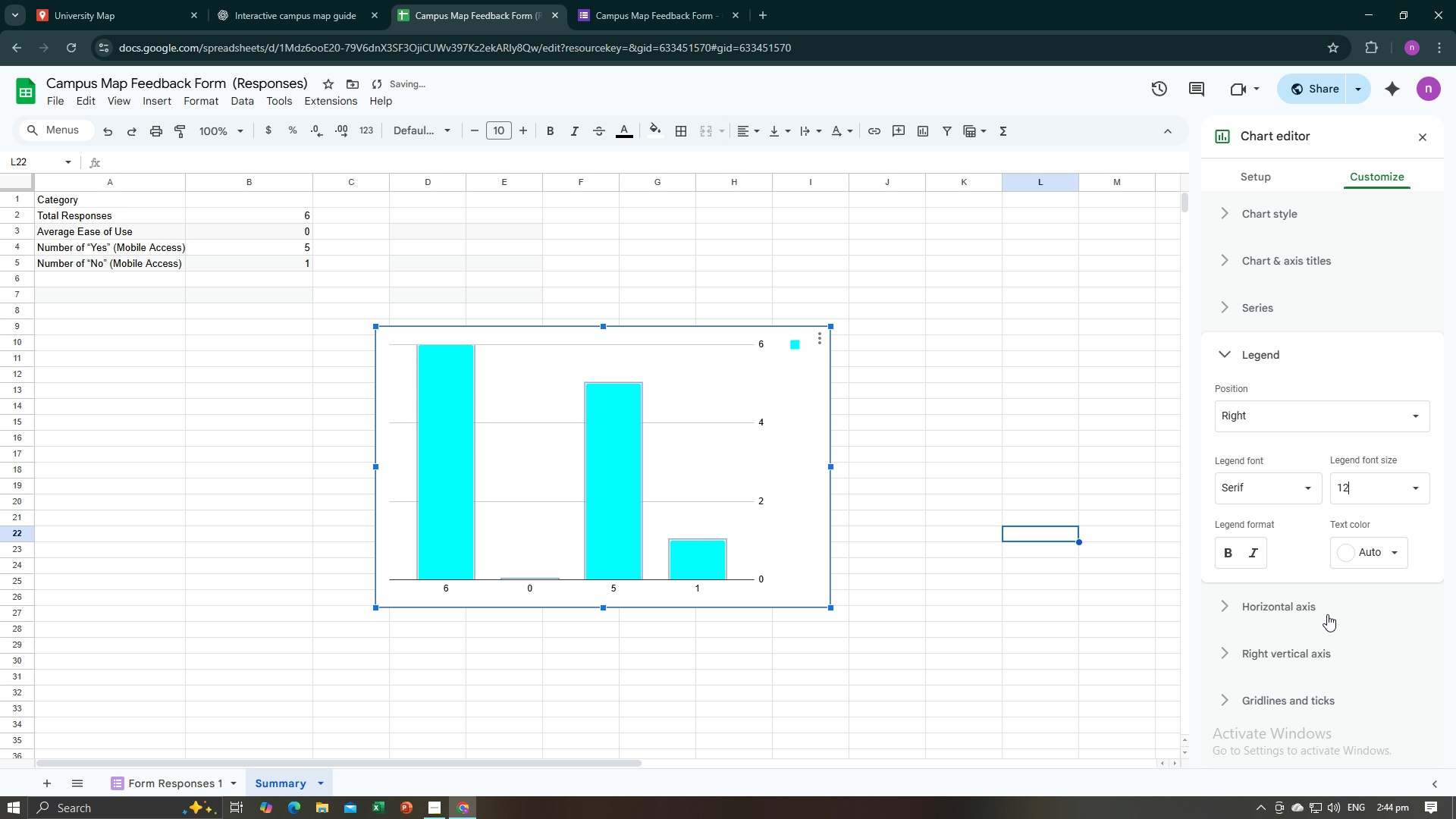 
left_click([1301, 614])
 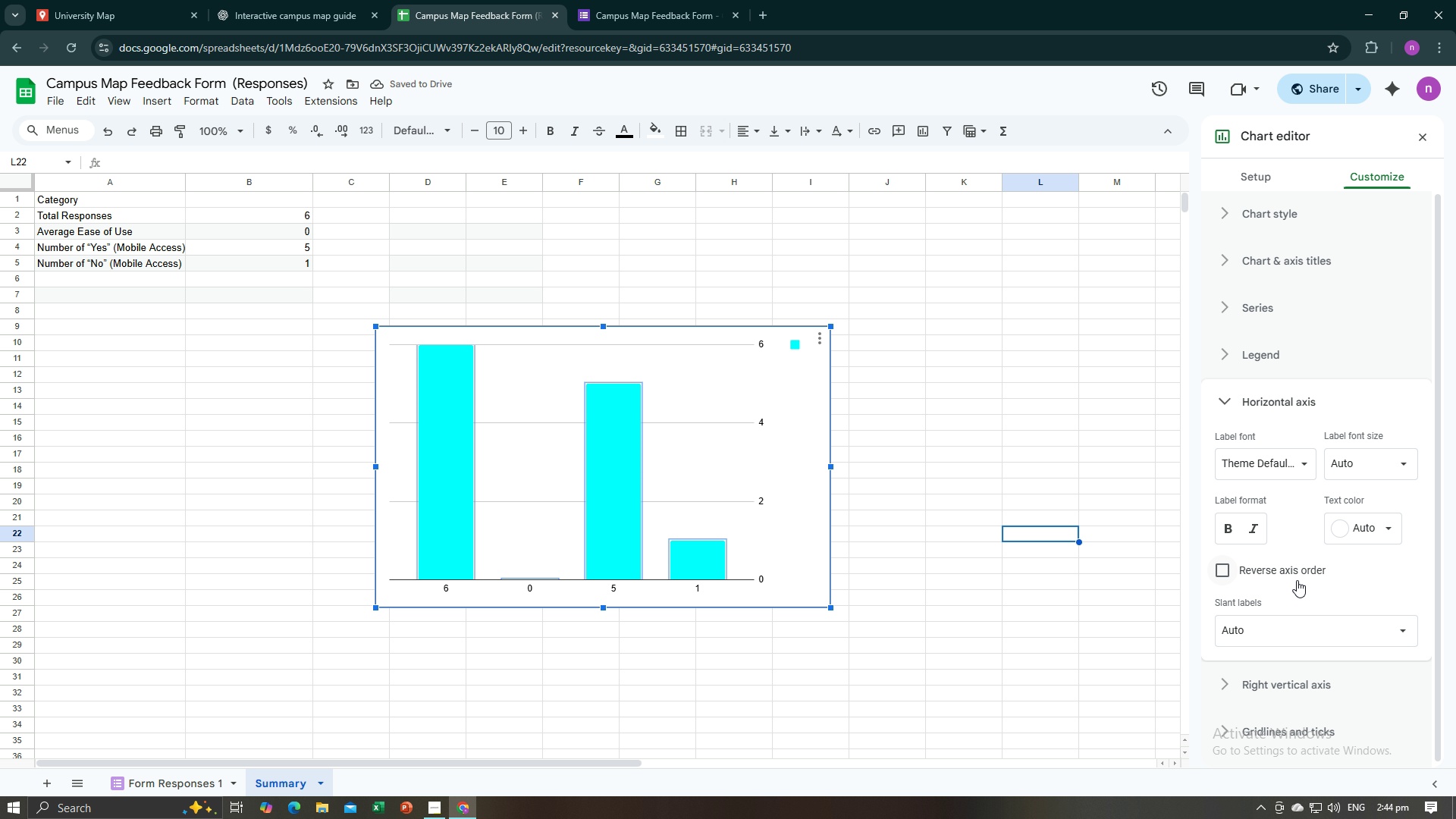 
mouse_move([1279, 491])
 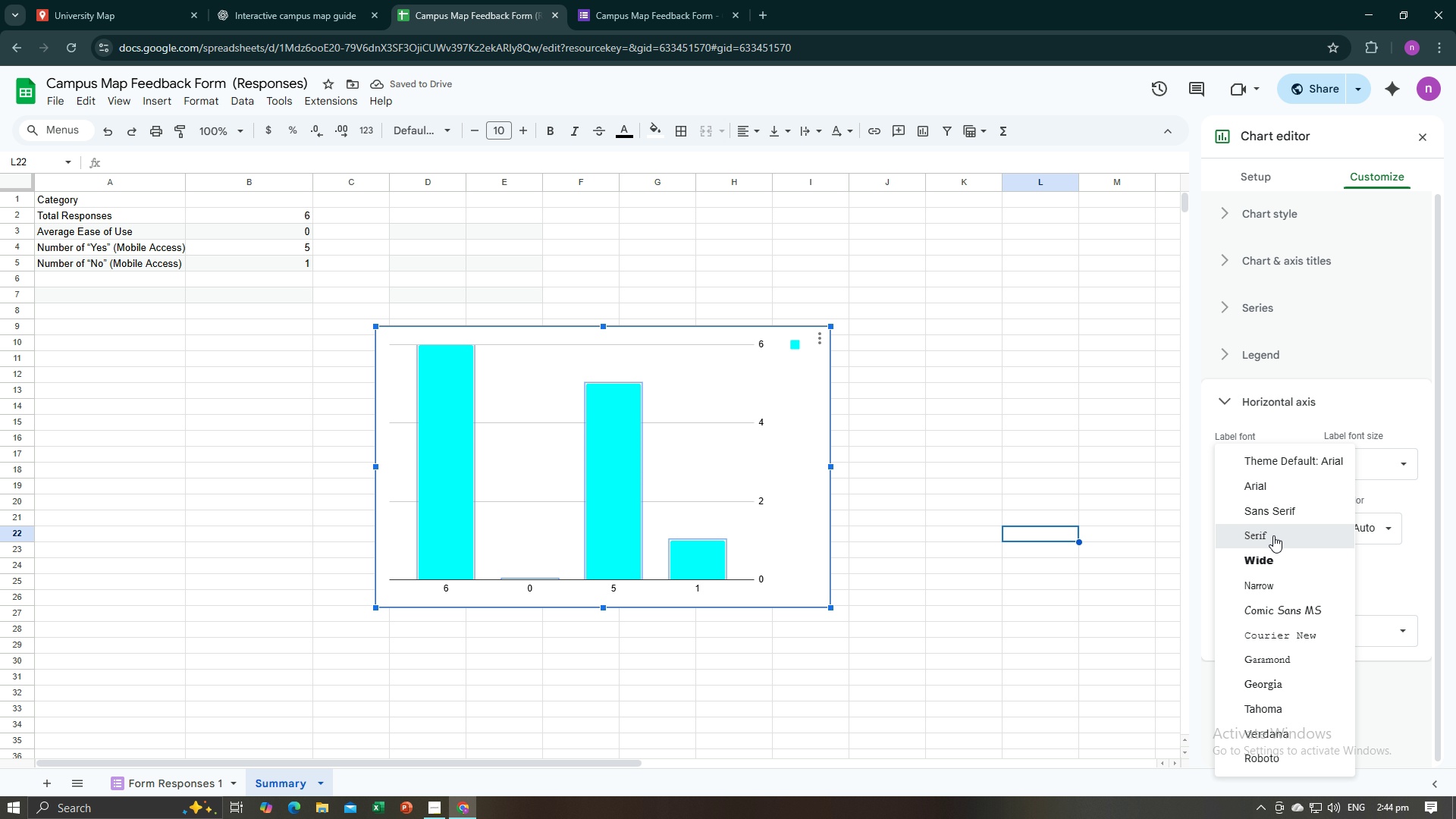 
left_click([1273, 535])
 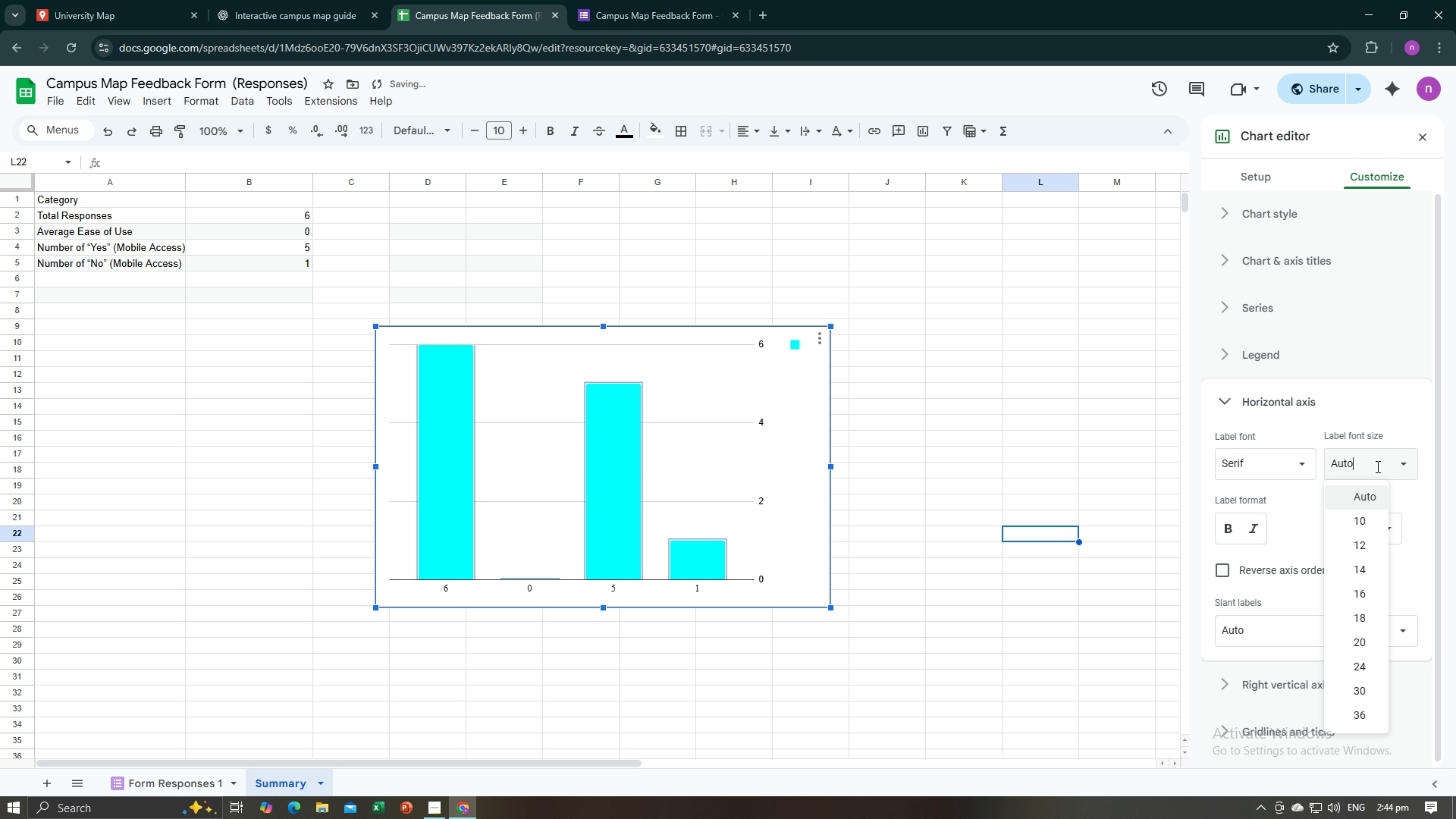 
left_click([1376, 466])
 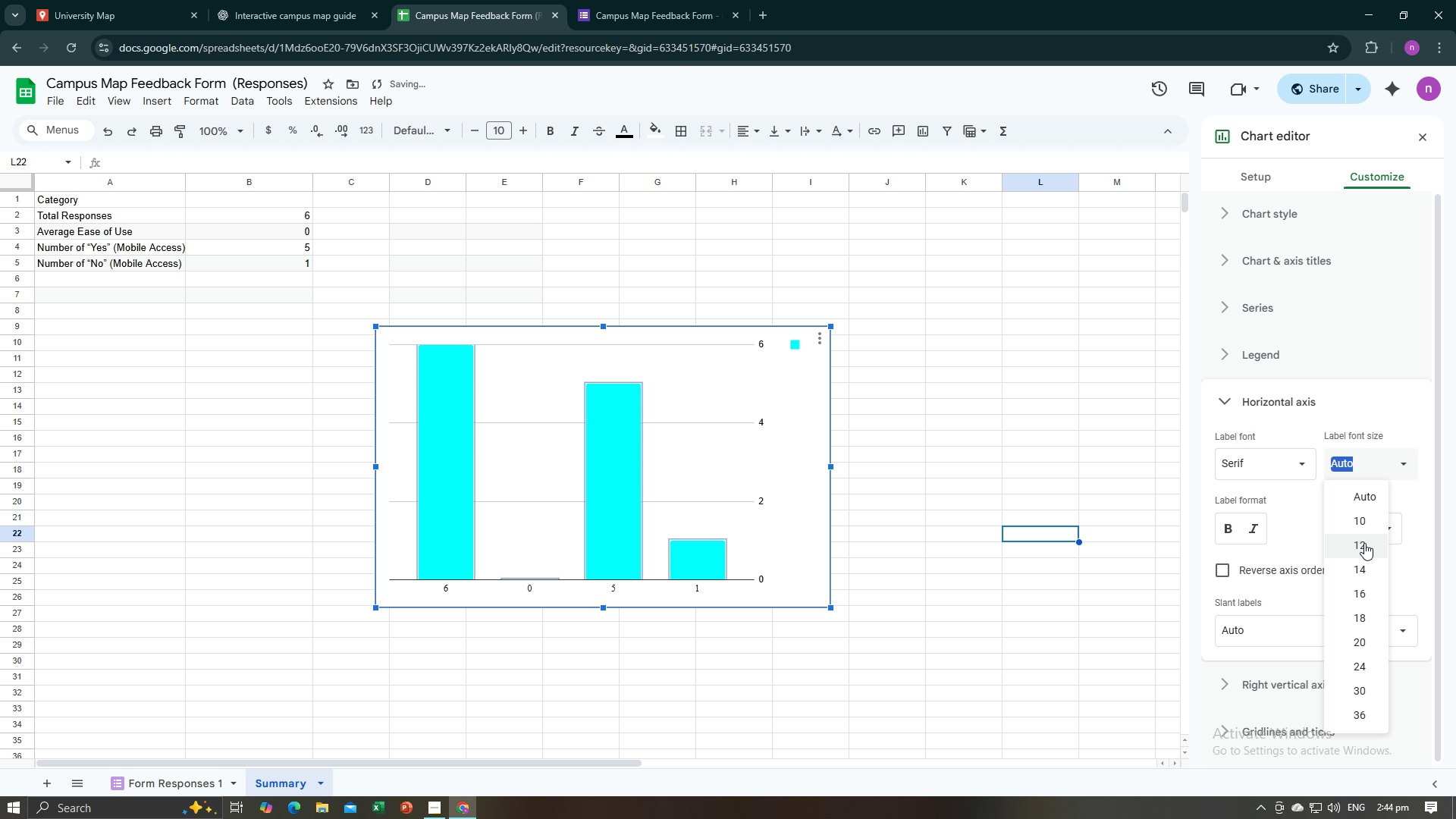 
left_click([1364, 543])
 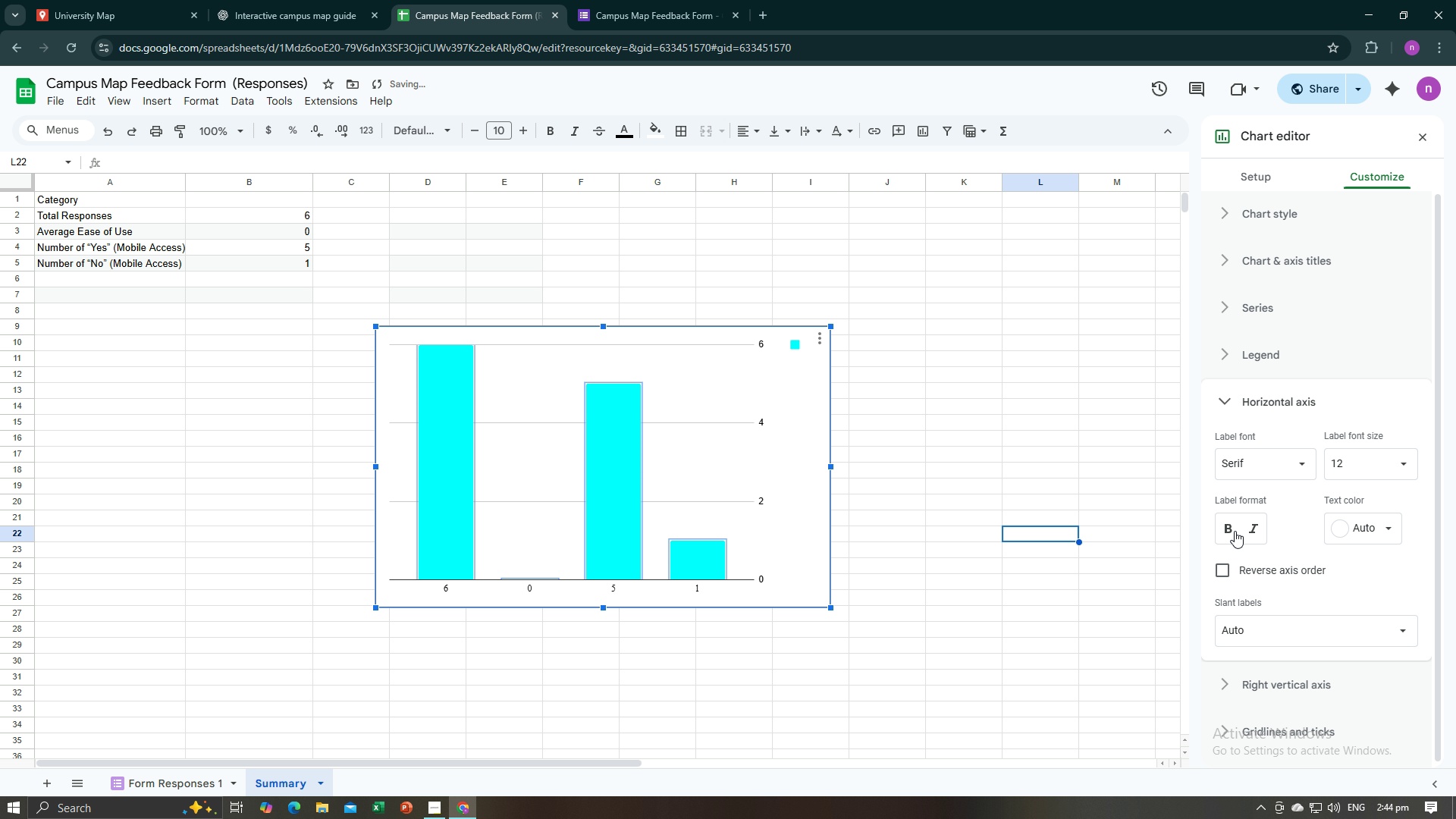 
left_click([1235, 531])
 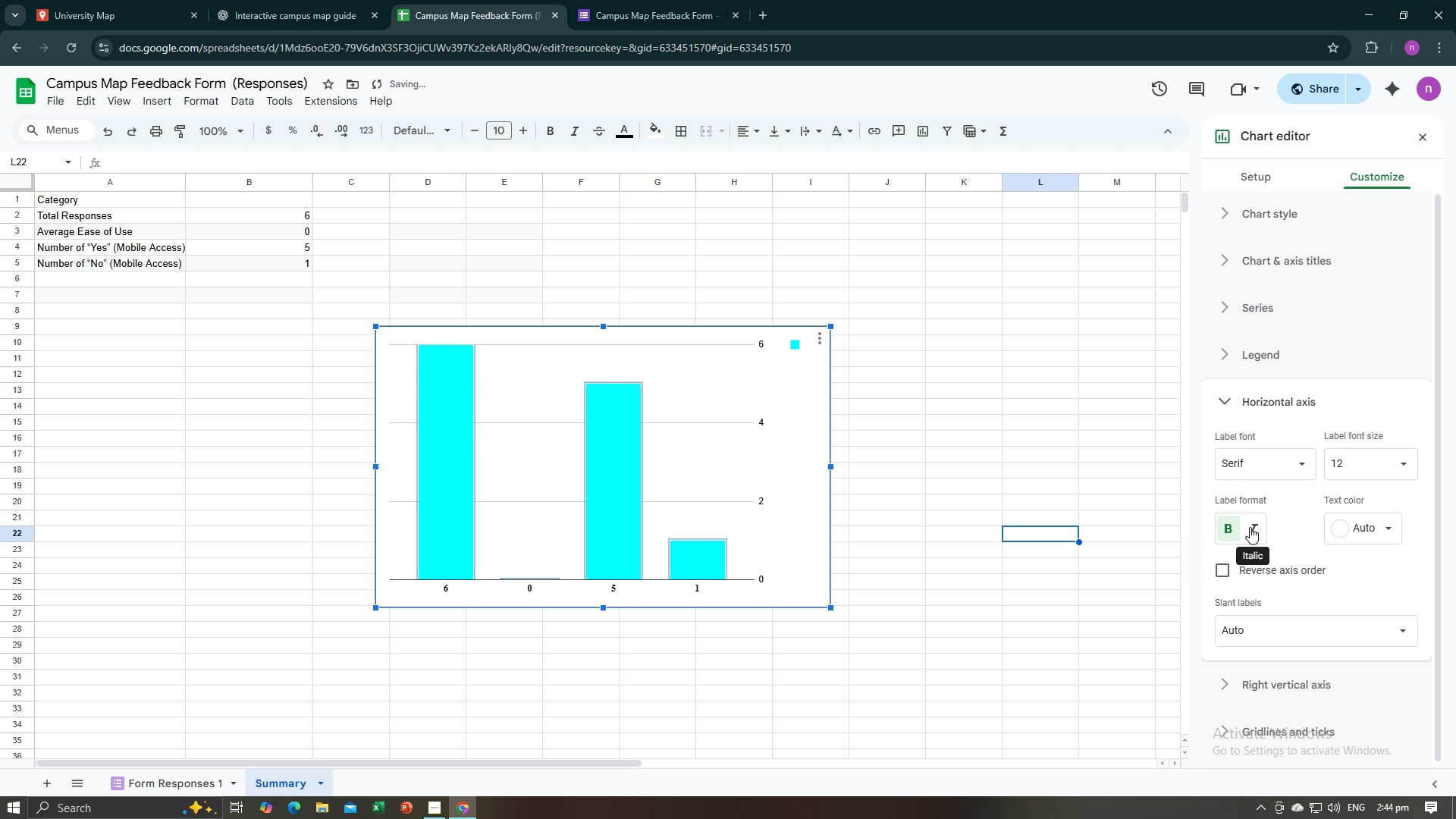 
left_click([1250, 526])
 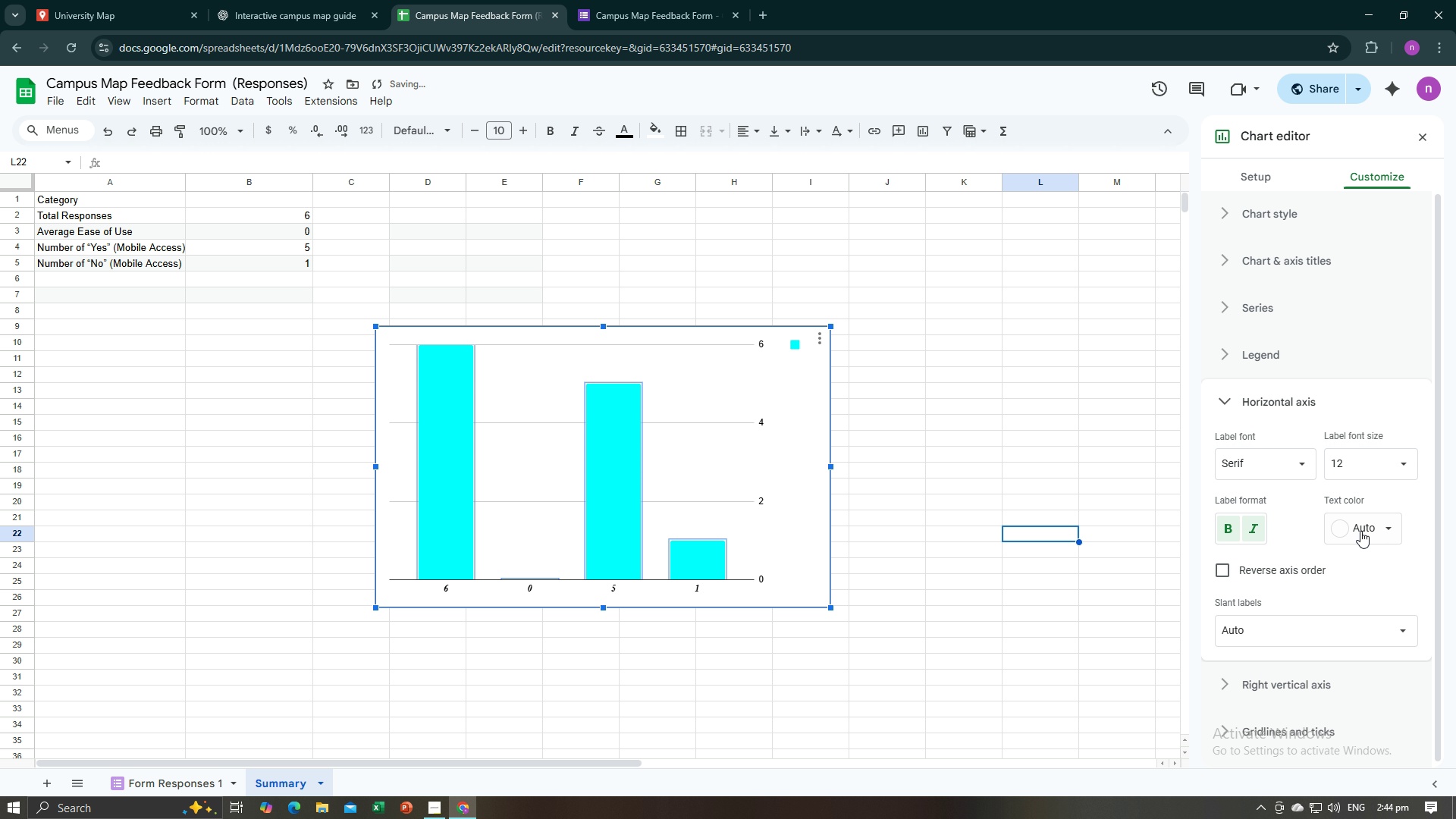 
left_click([1372, 531])
 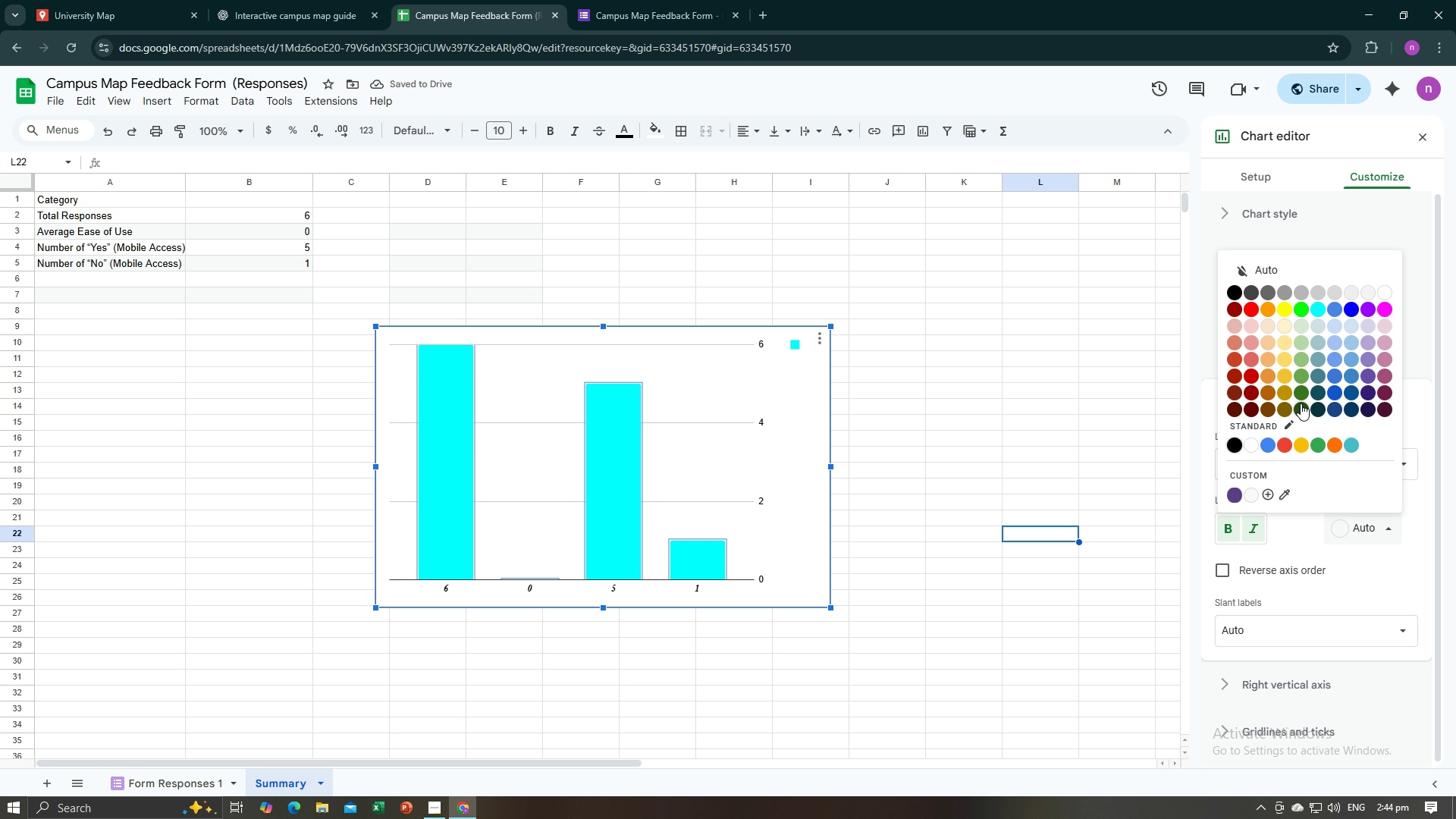 
left_click([1301, 403])
 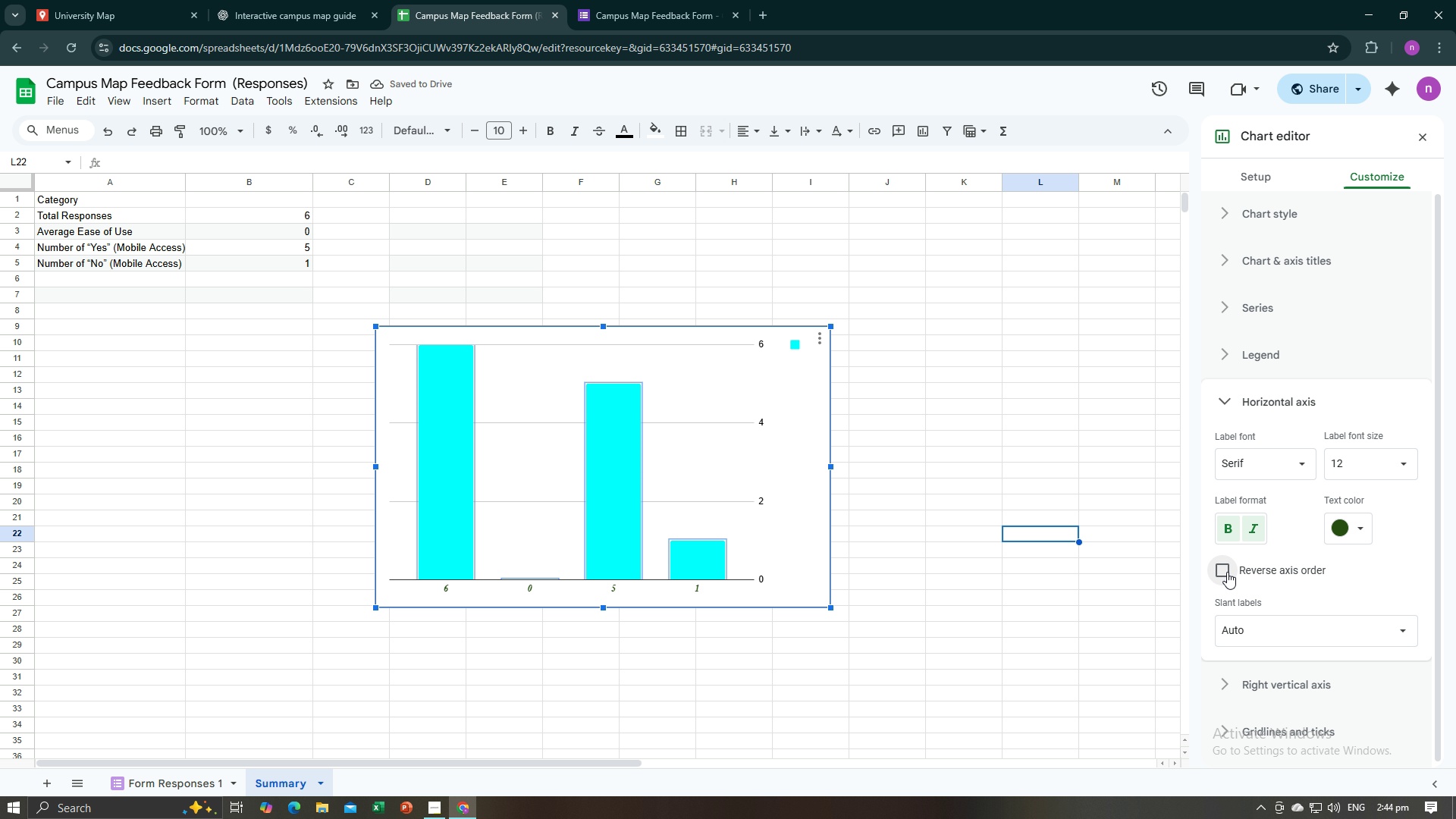 
left_click([1227, 572])
 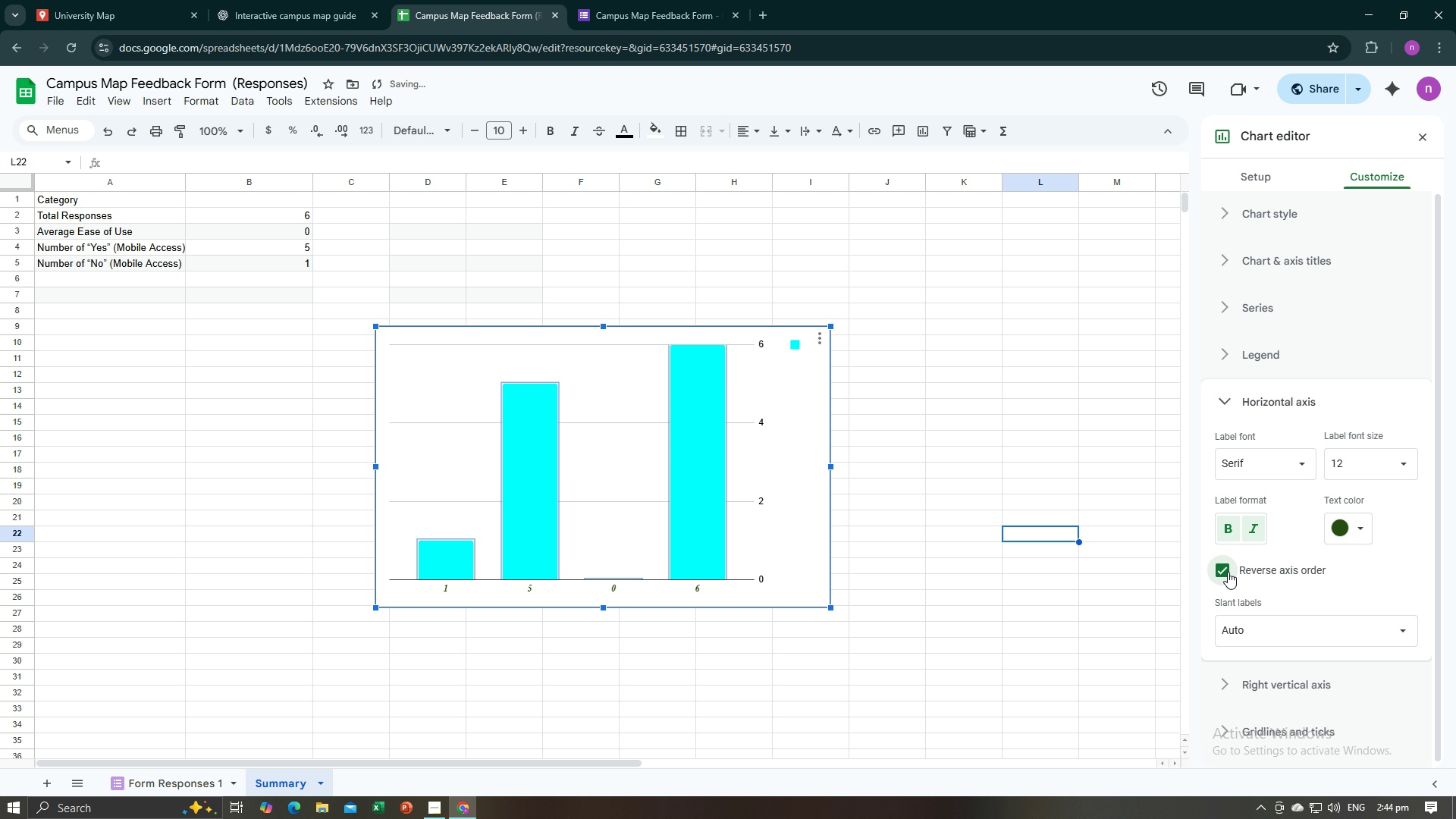 
left_click([1228, 572])
 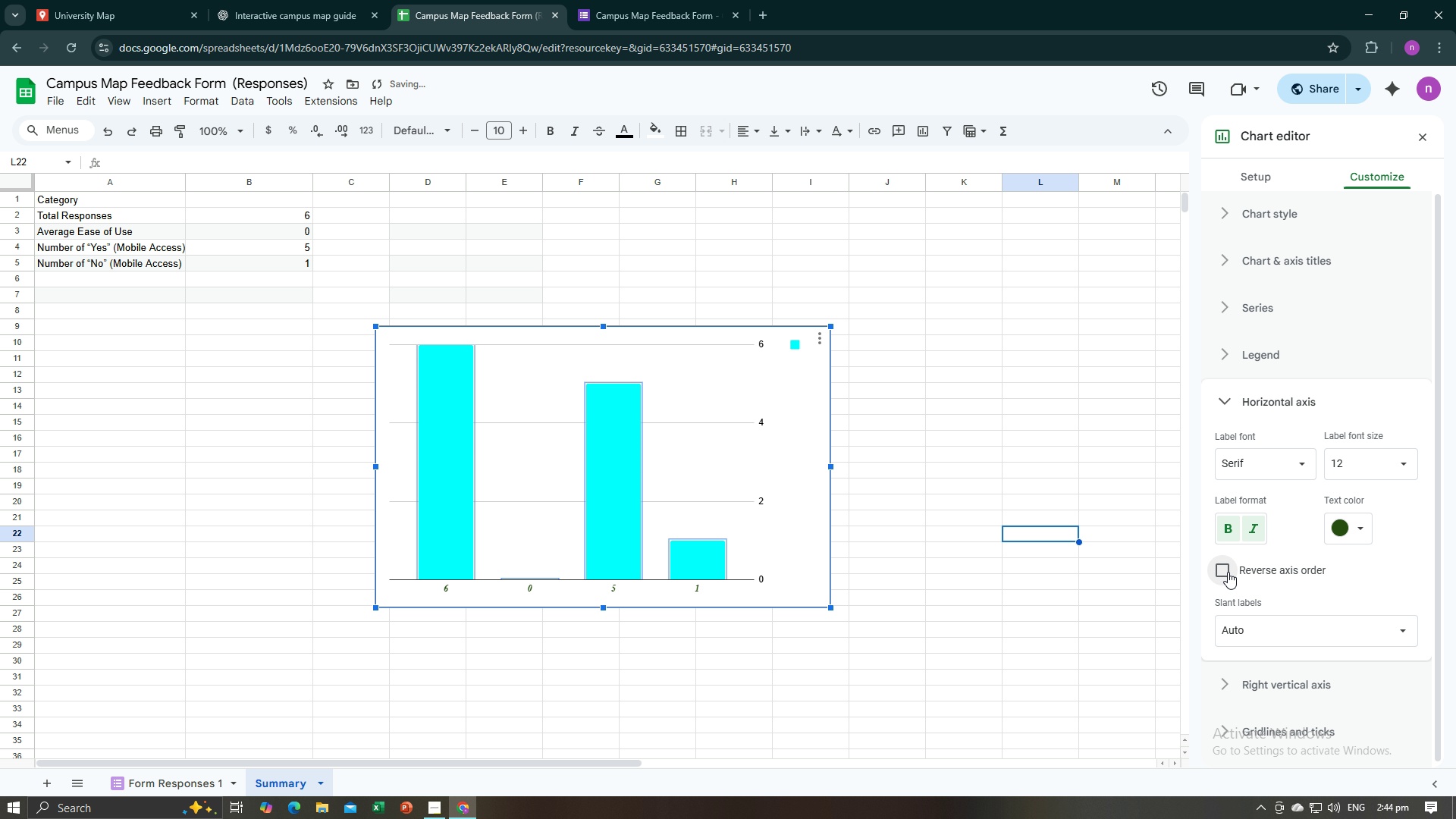 
left_click([1228, 572])
 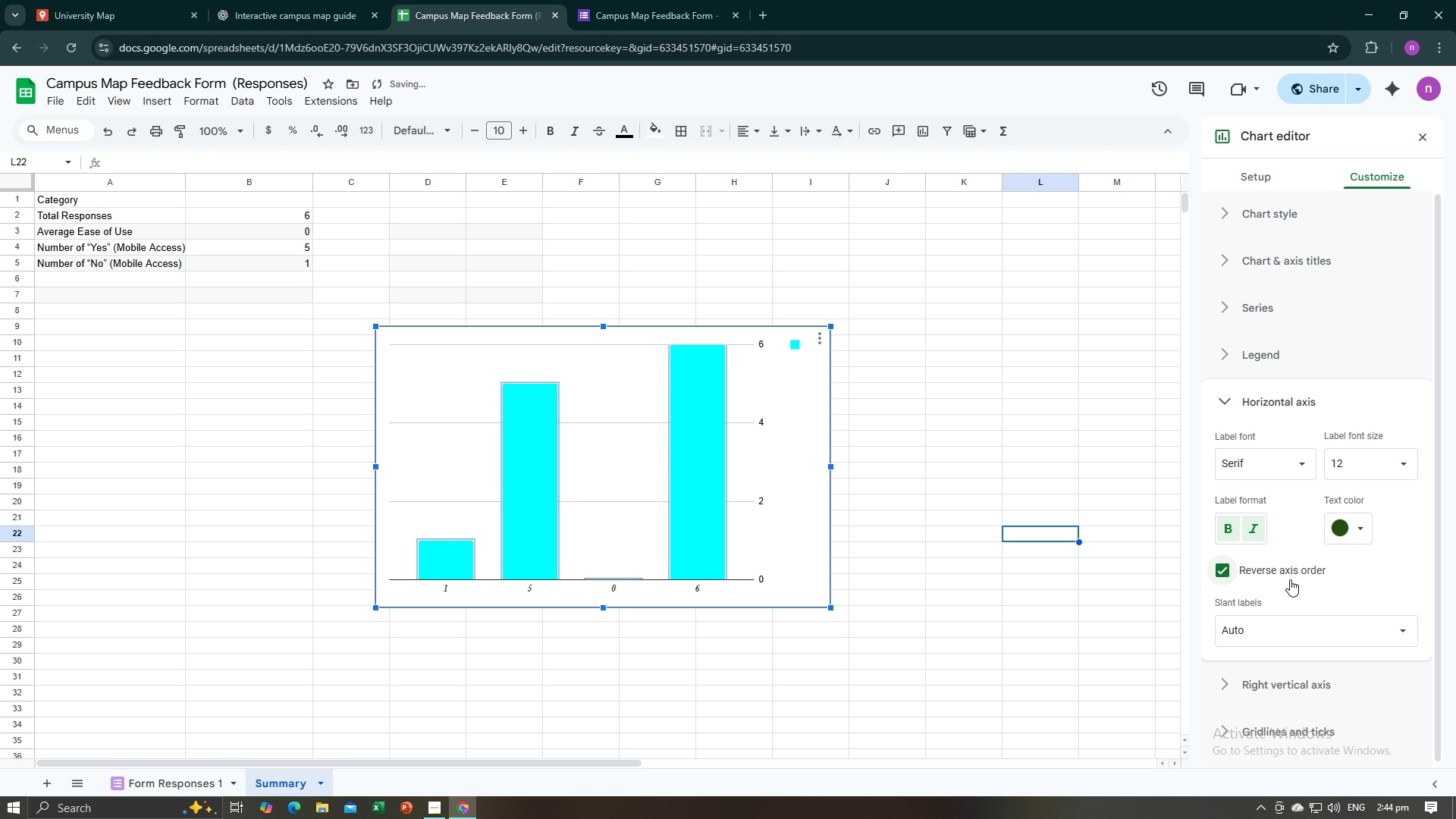 
scroll: coordinate [1294, 580], scroll_direction: down, amount: 2.0
 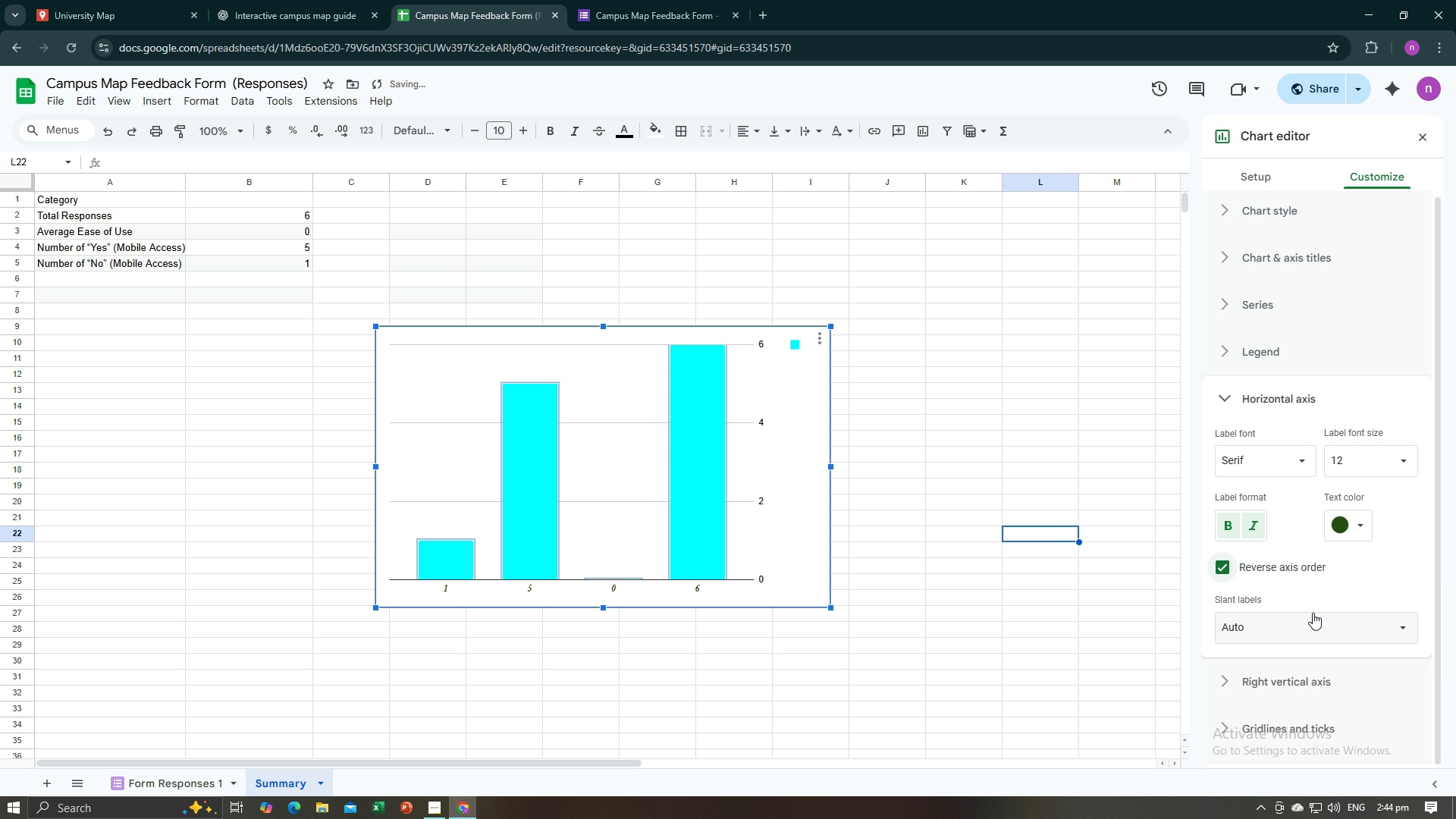 
left_click([1313, 613])
 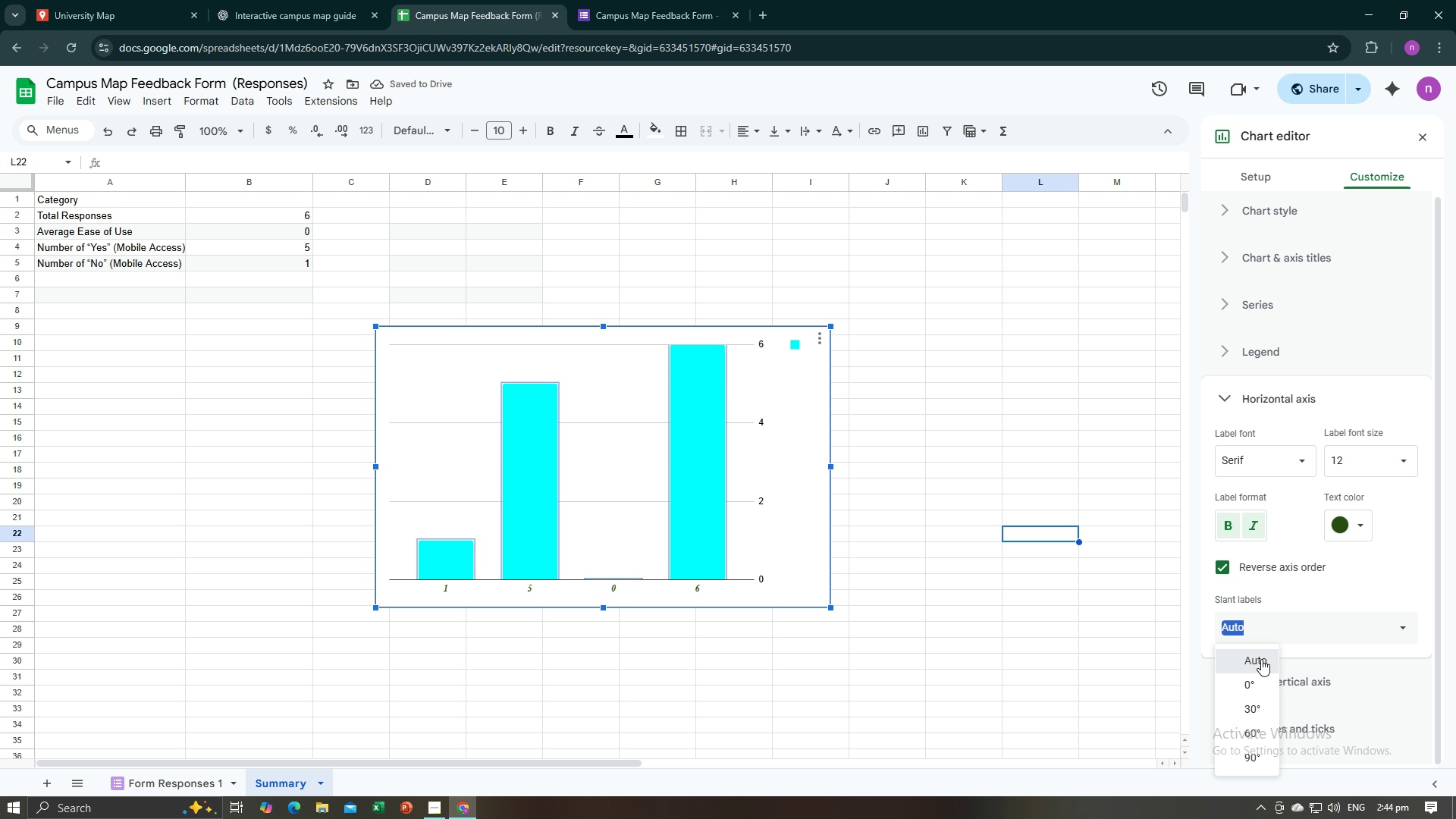 
left_click([1261, 659])
 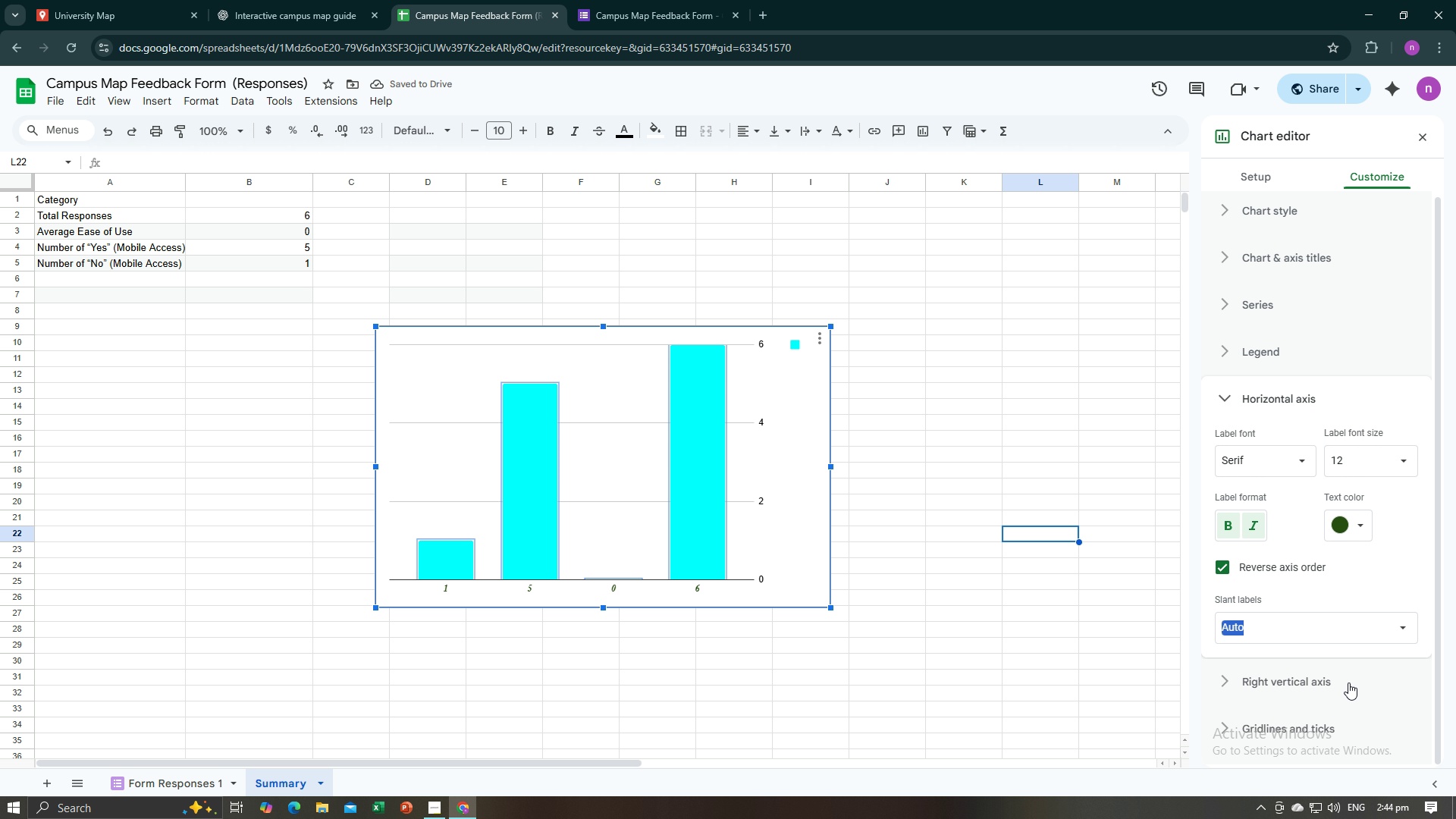 
left_click([1348, 682])
 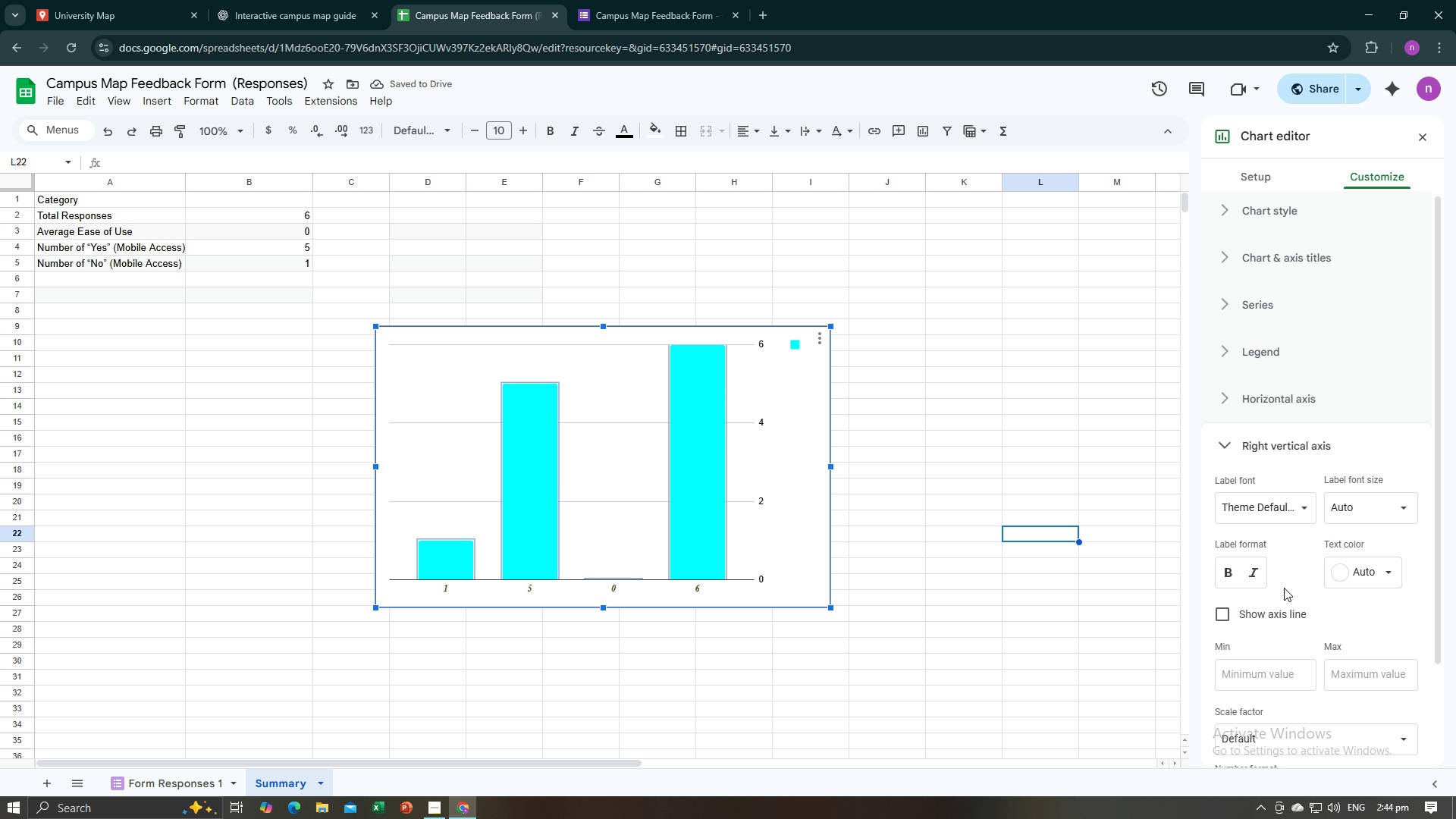 
scroll: coordinate [1326, 571], scroll_direction: down, amount: 3.0
 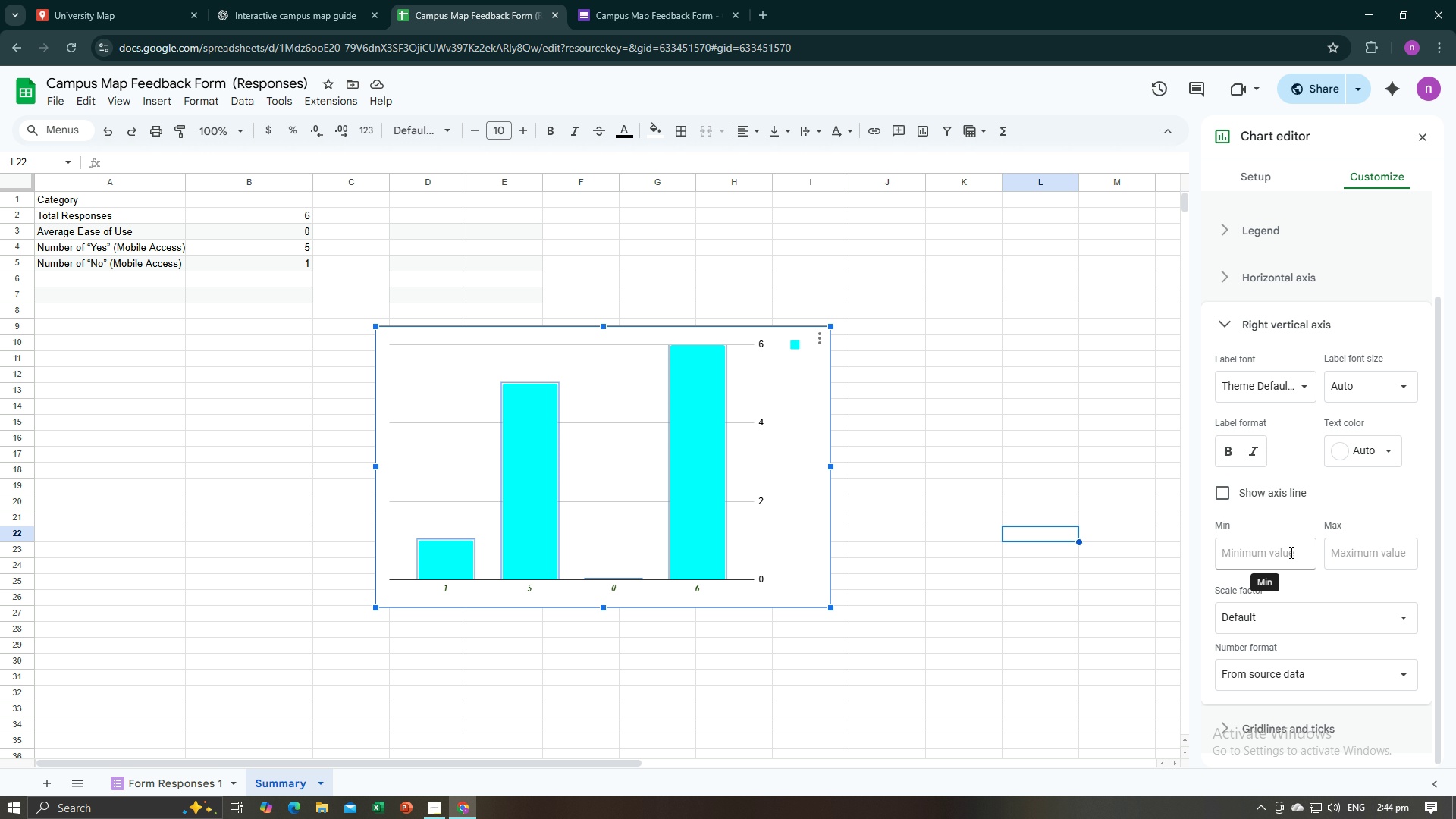 
left_click([1290, 552])
 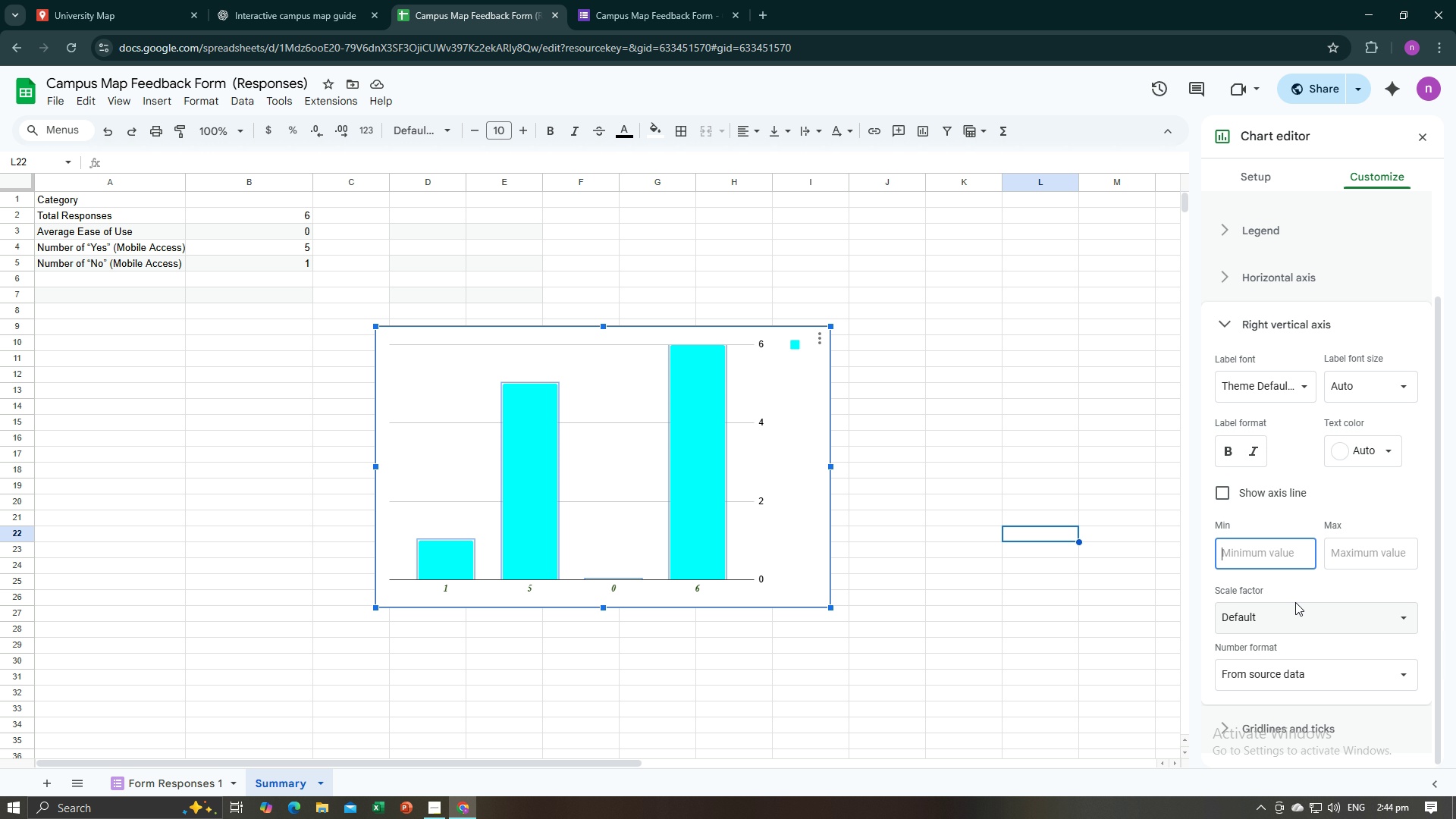 
scroll: coordinate [1305, 617], scroll_direction: down, amount: 1.0
 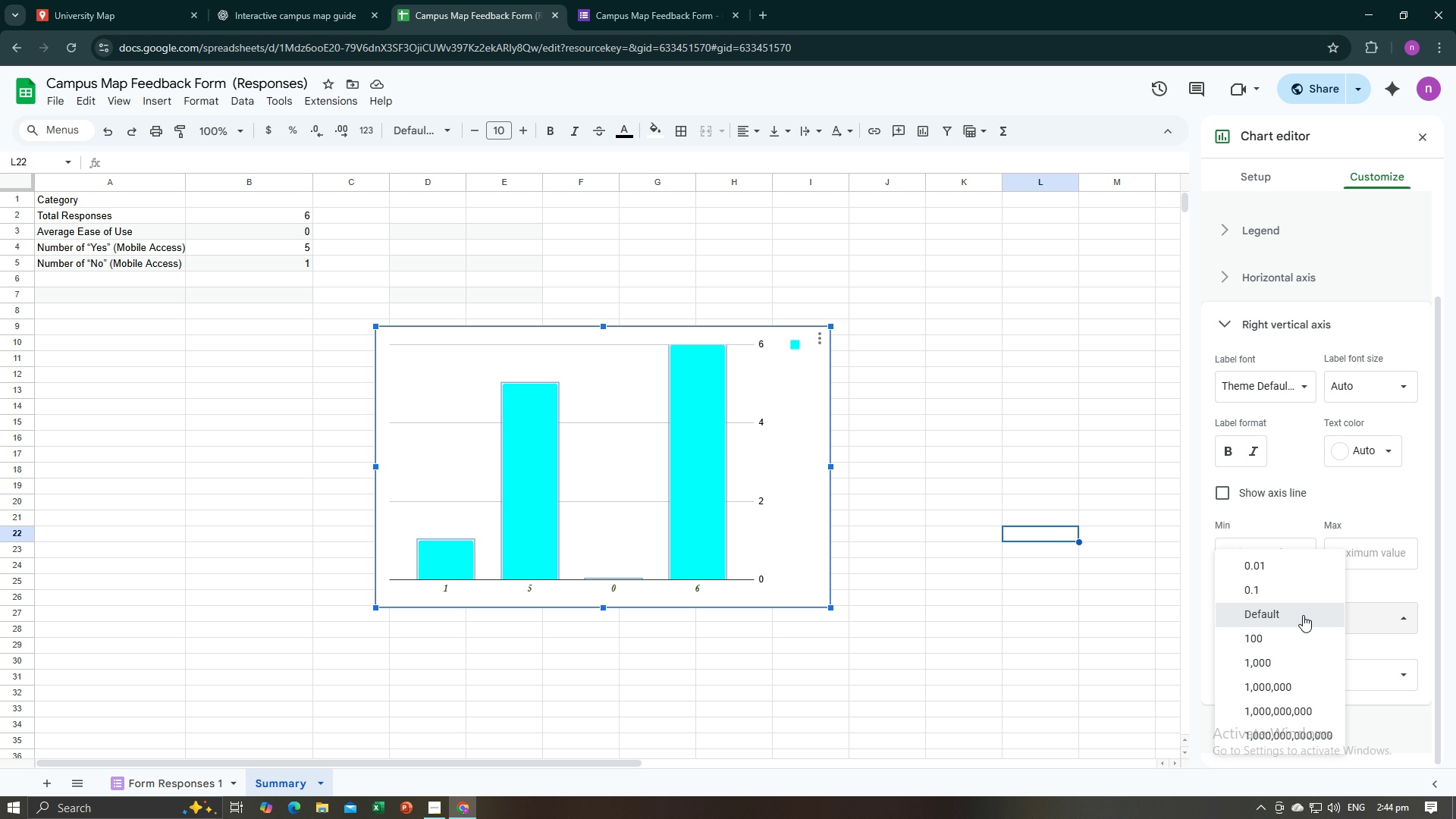 
left_click([1303, 615])
 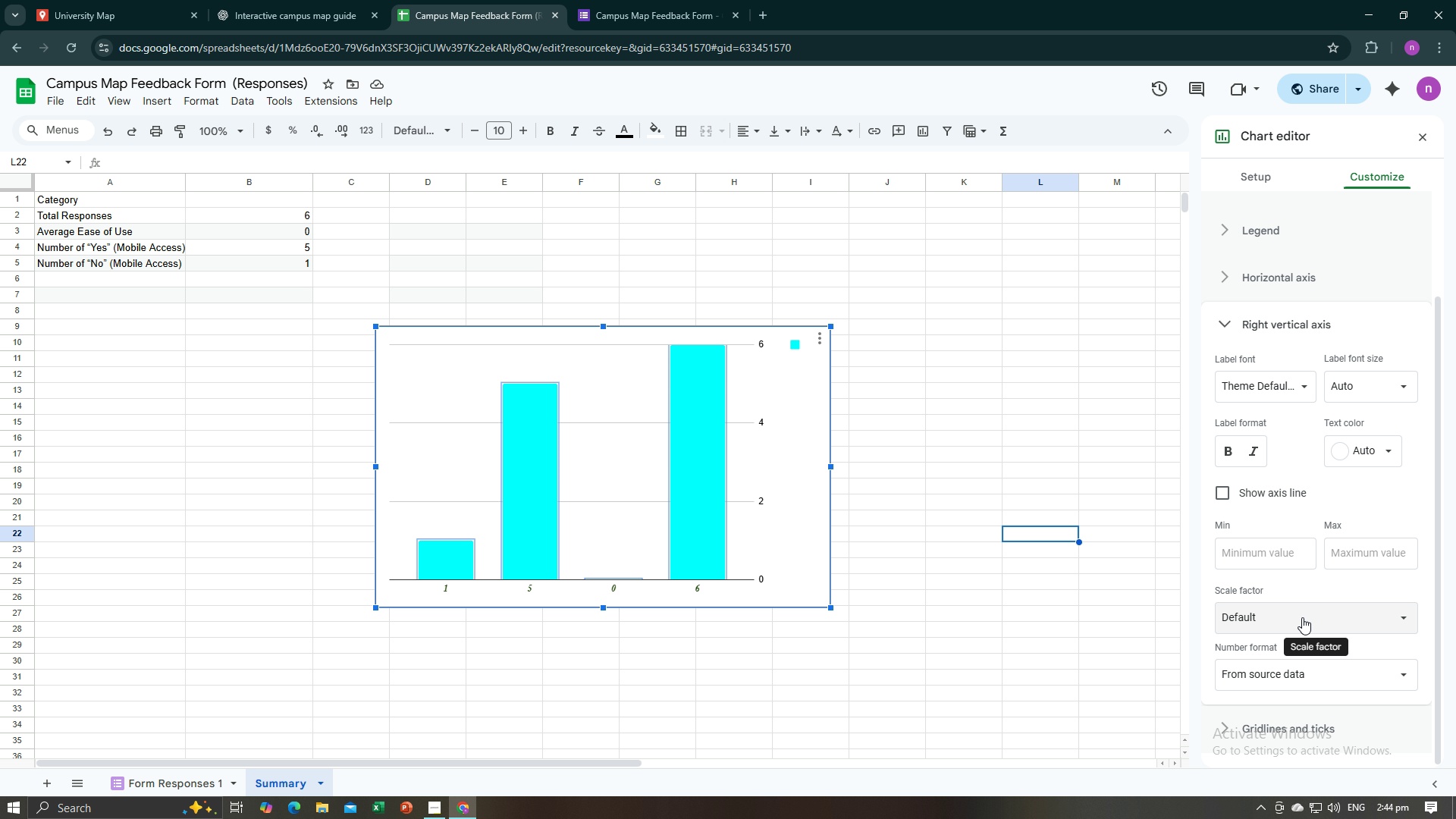 
scroll: coordinate [1302, 617], scroll_direction: down, amount: 2.0
 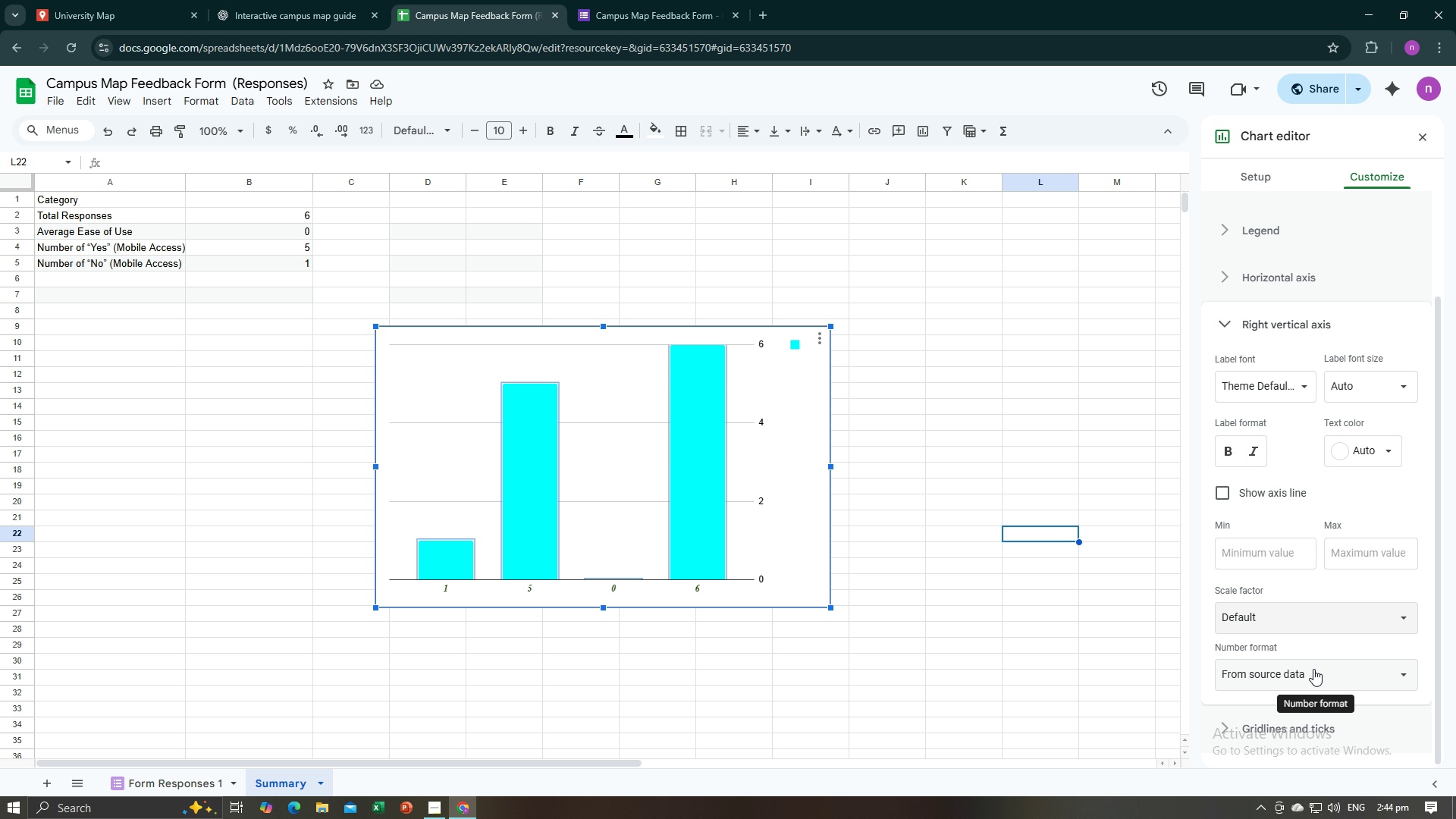 
left_click([1313, 669])
 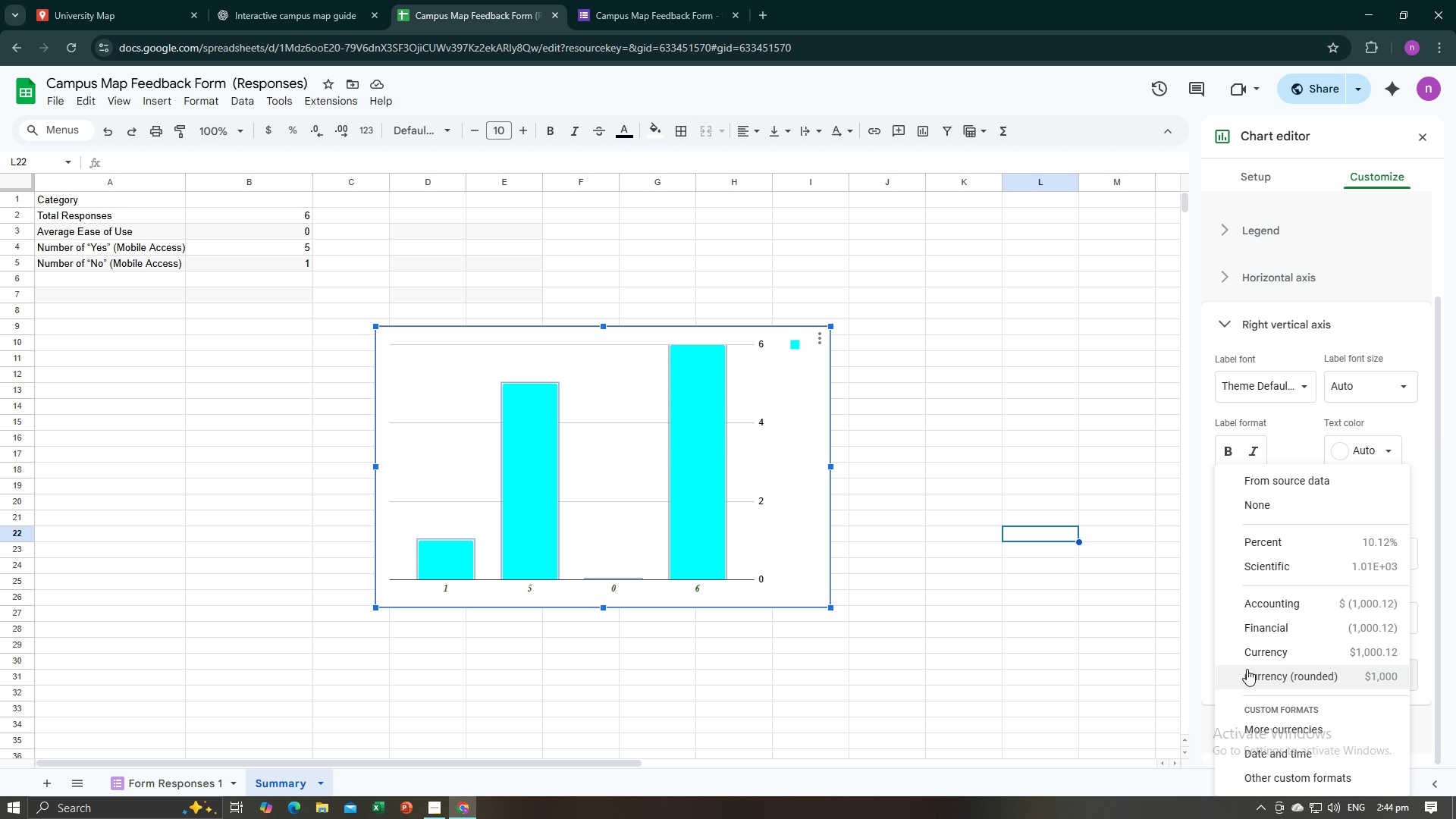 
left_click([1177, 667])
 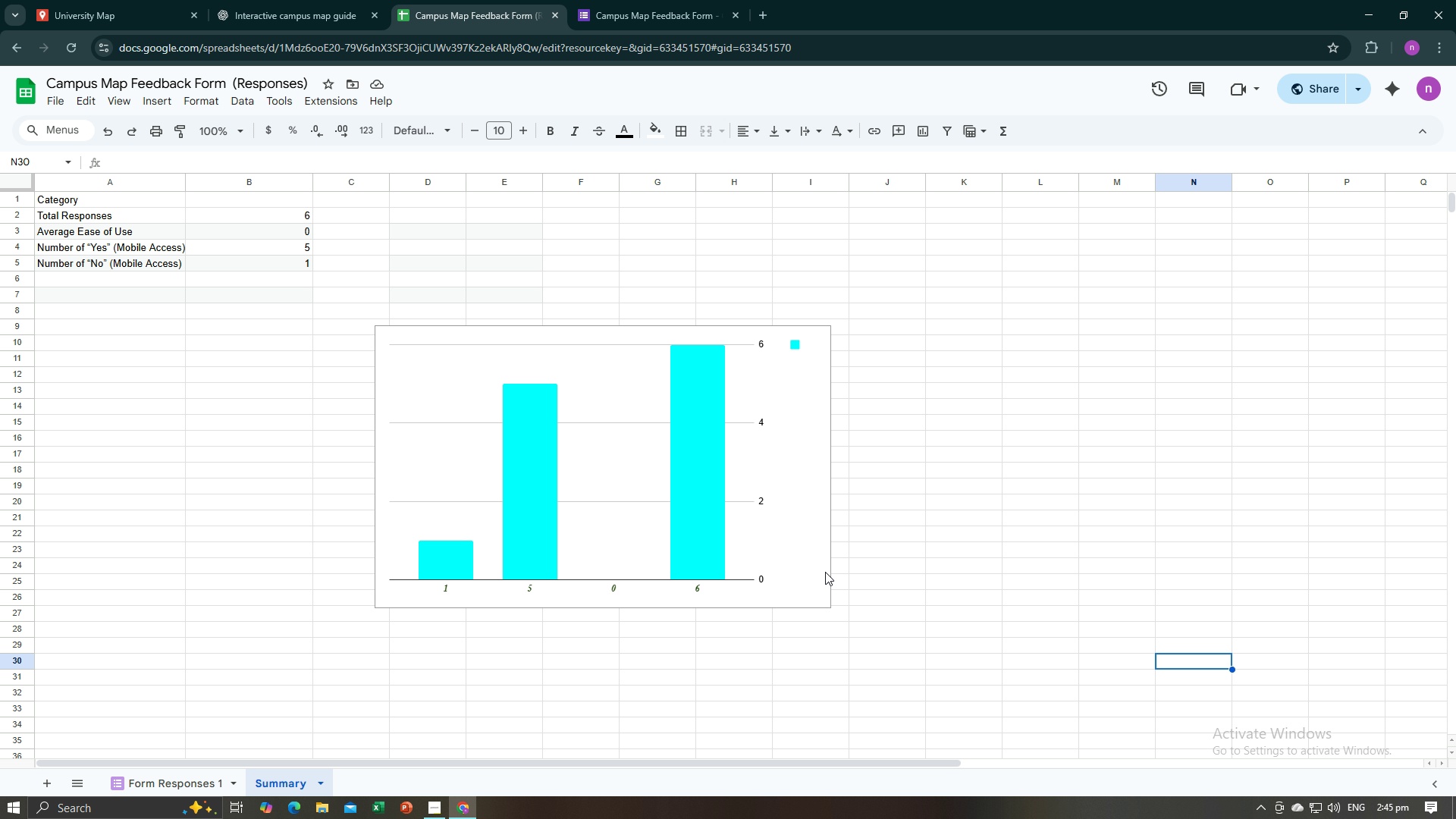 
double_click([823, 572])
 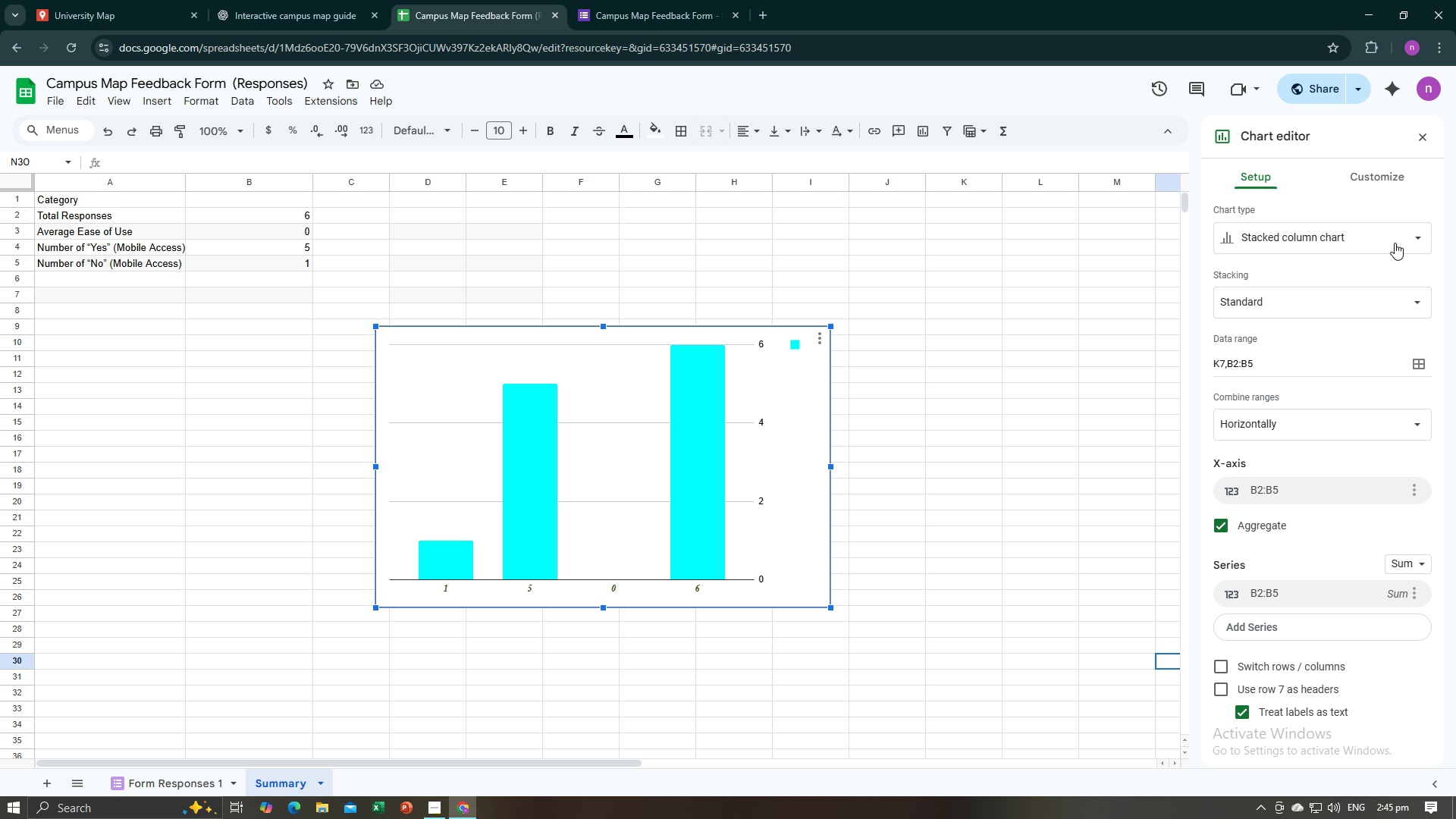 
scroll: coordinate [1370, 538], scroll_direction: down, amount: 2.0
 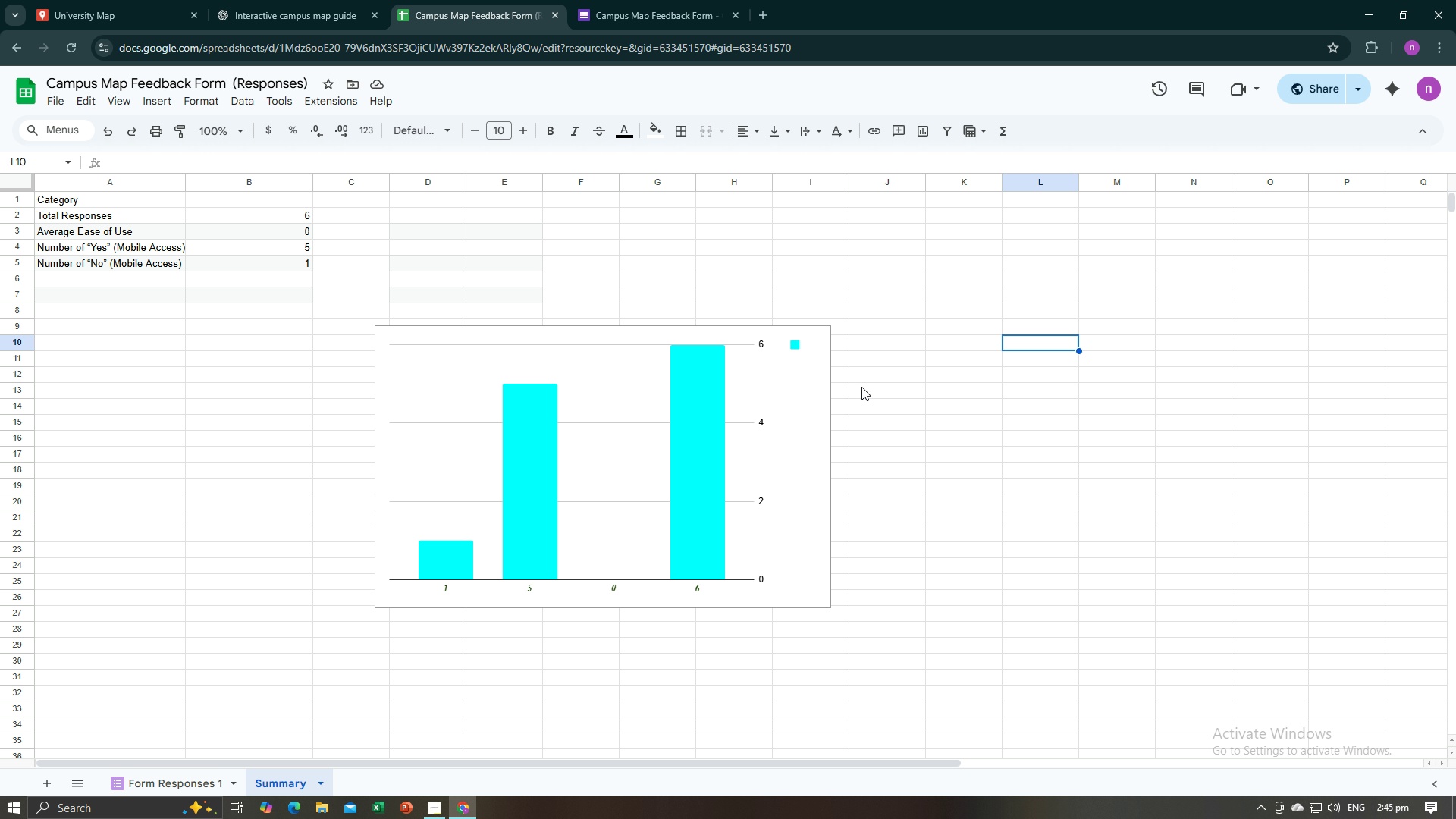 
left_click([825, 376])
 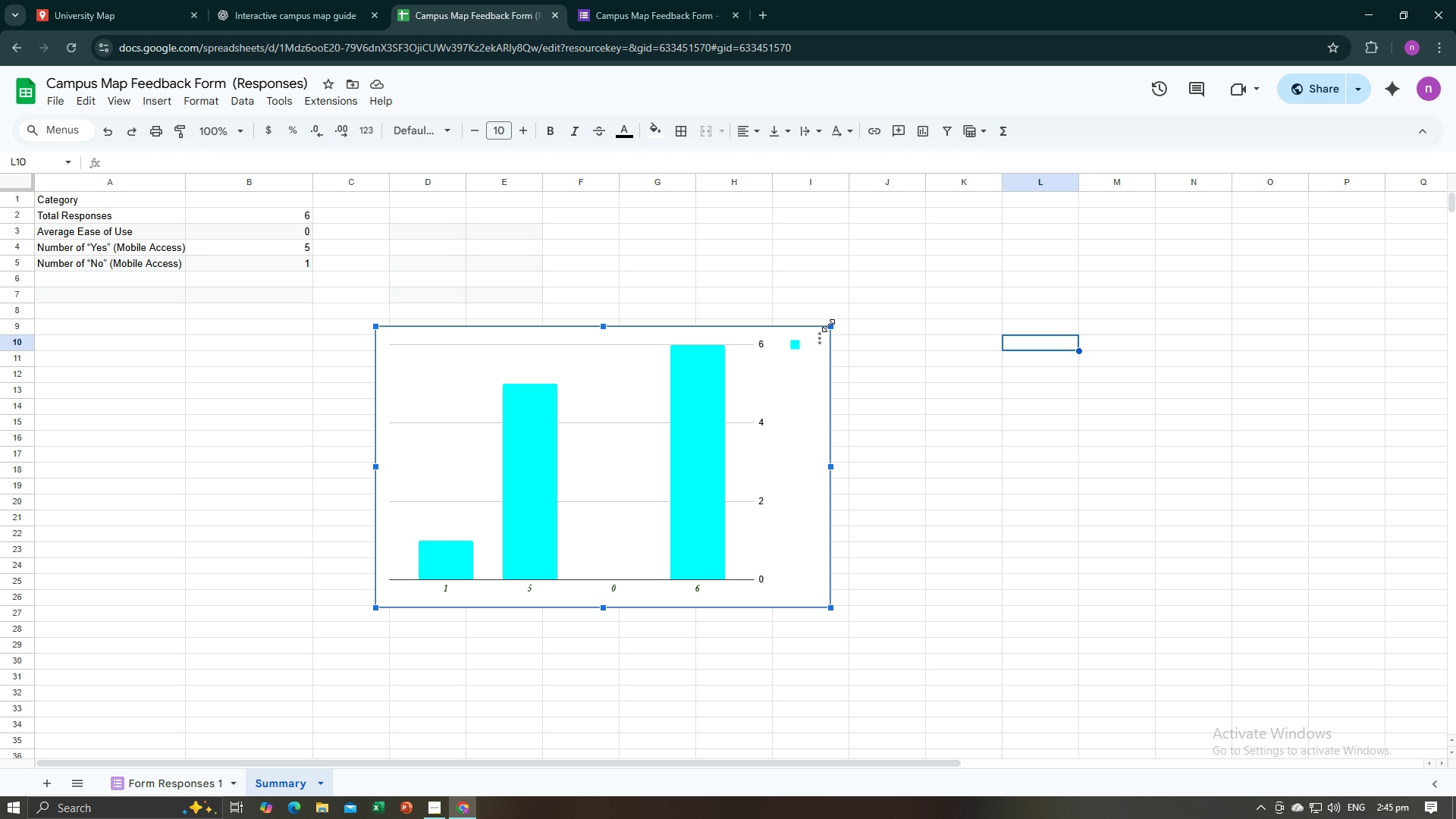 
left_click_drag(start_coordinate=[828, 325], to_coordinate=[637, 497])
 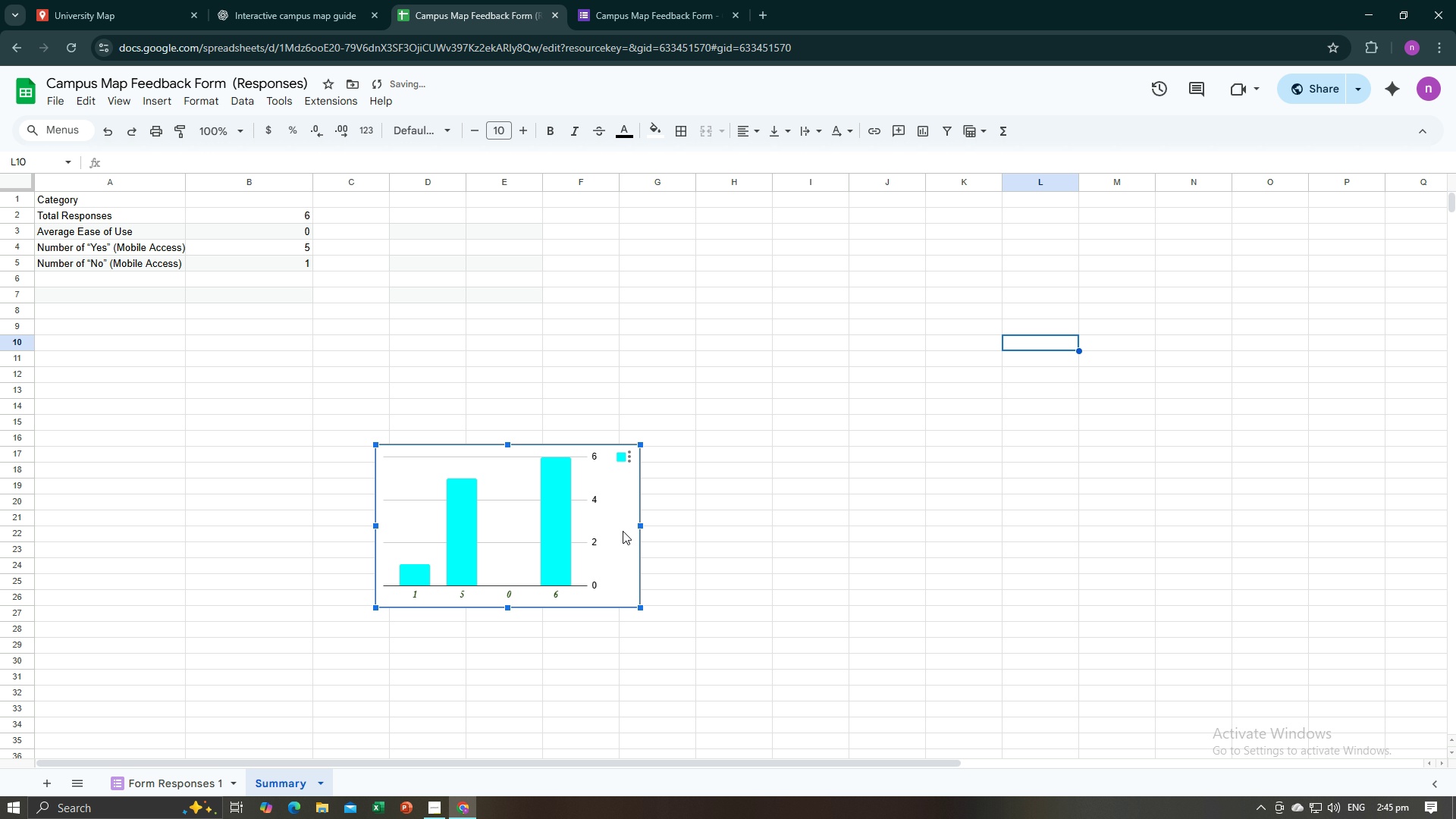 
left_click_drag(start_coordinate=[623, 532], to_coordinate=[285, 410])
 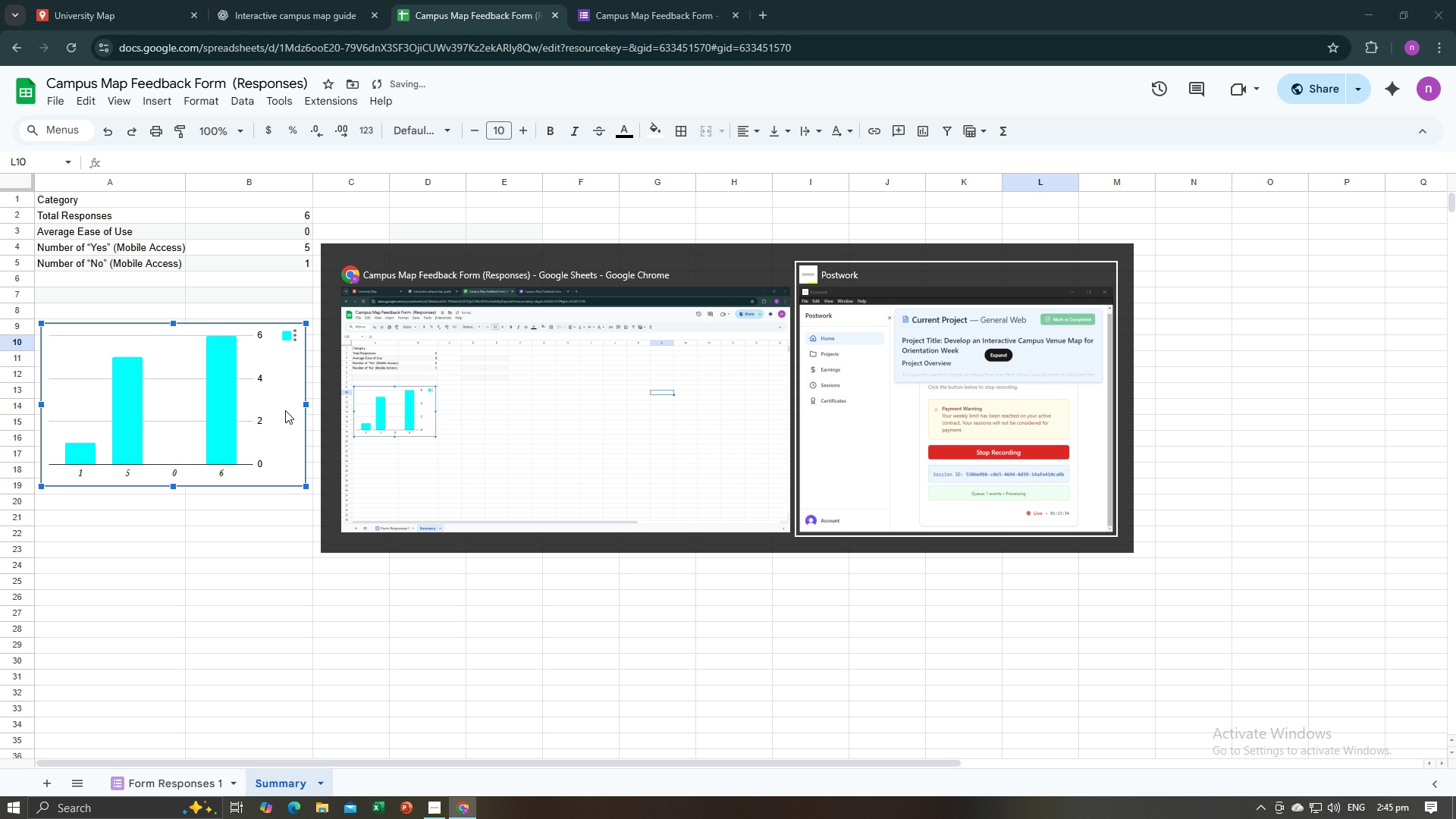 
key(Alt+AltLeft)
 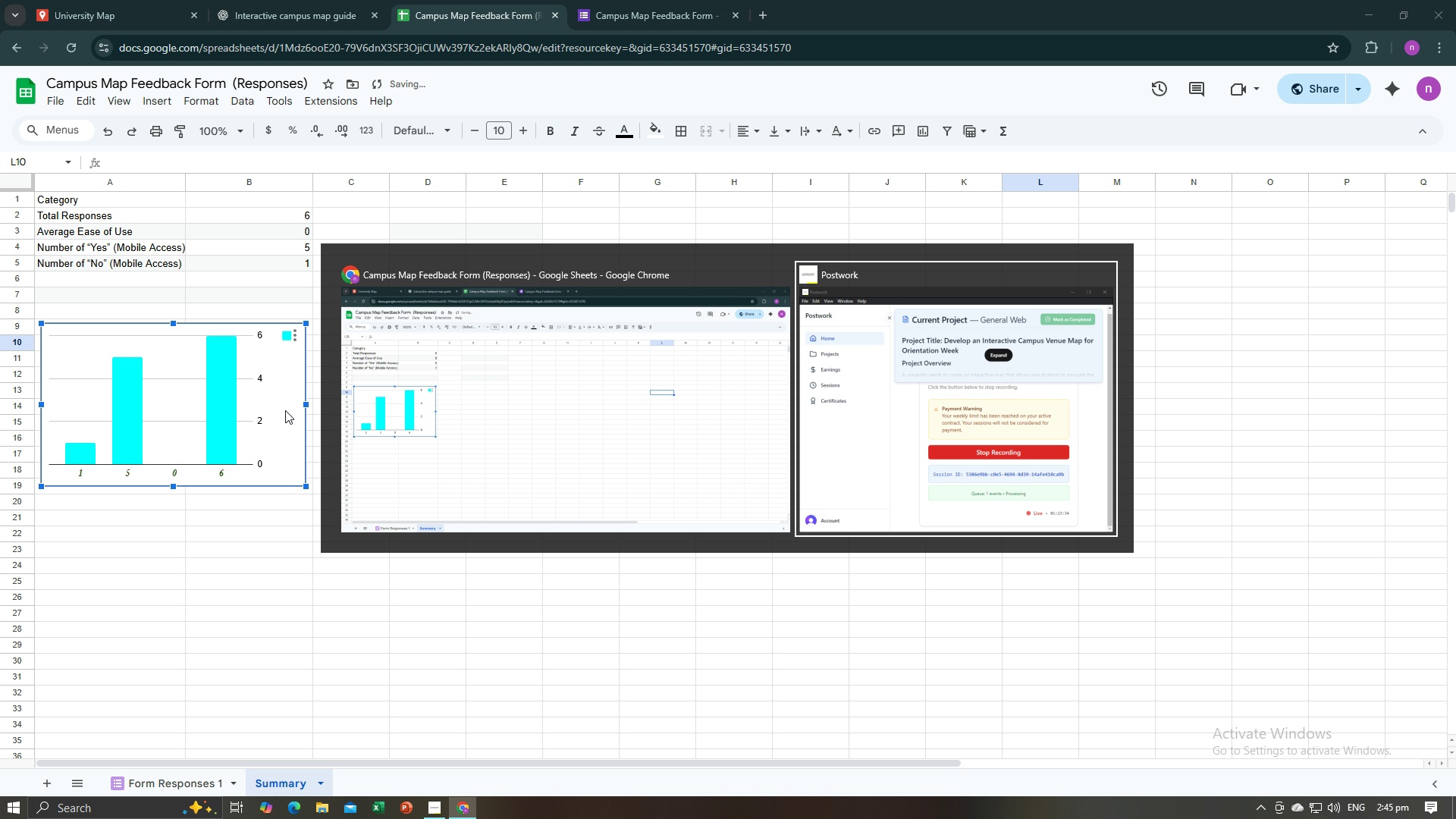 
key(Alt+Tab)
 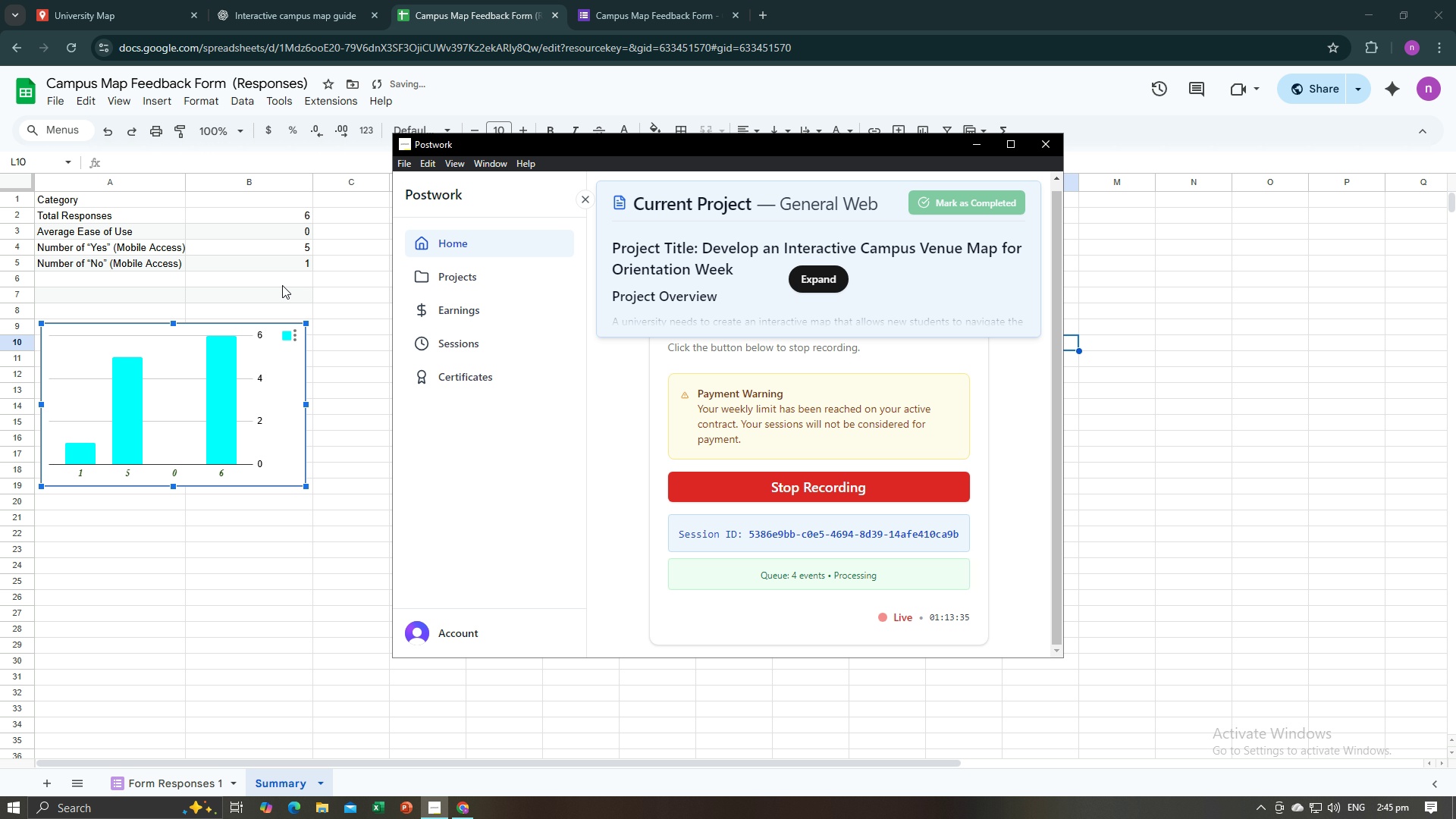 
mouse_move([331, -2])
 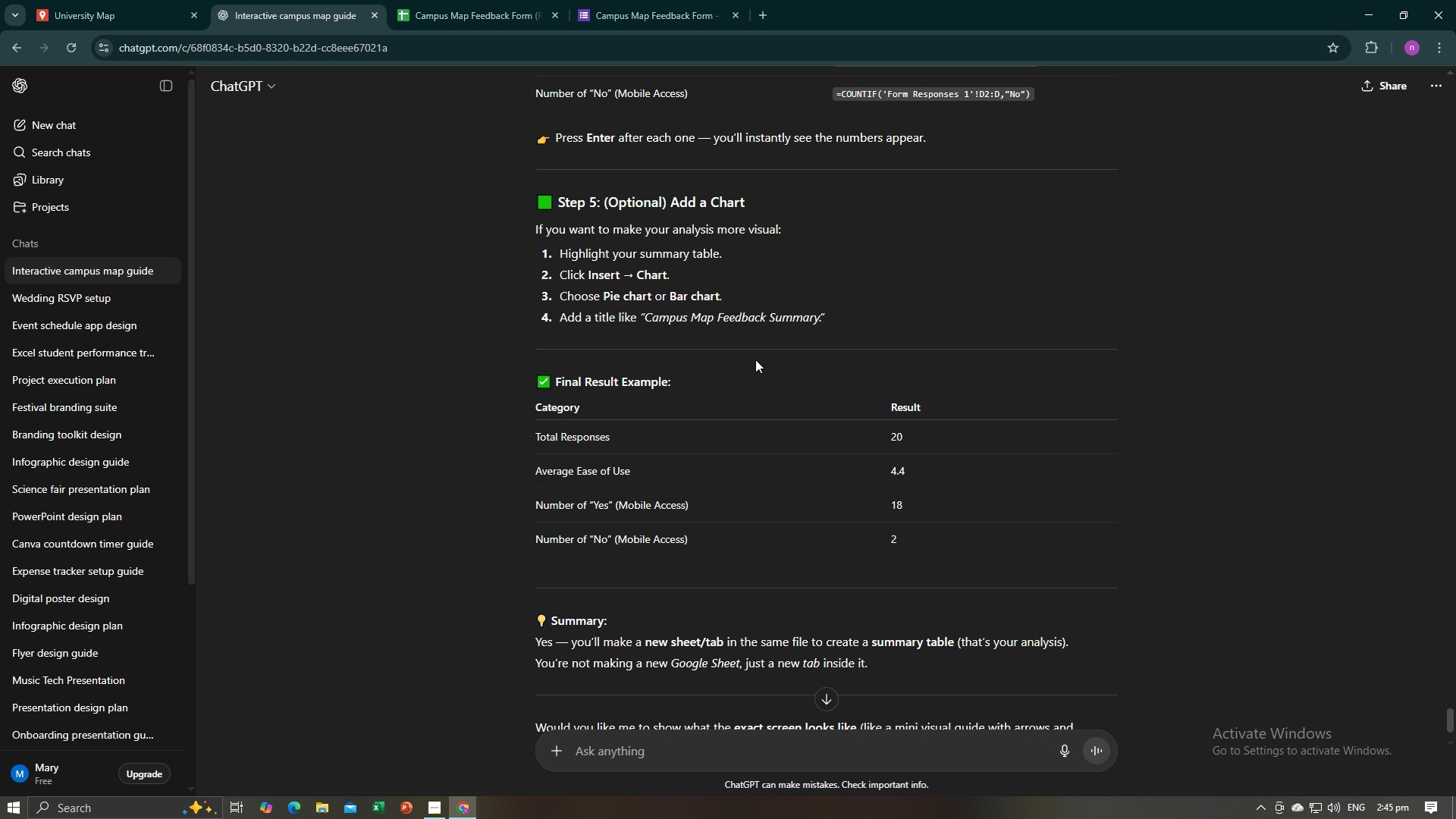 
scroll: coordinate [755, 359], scroll_direction: down, amount: 2.0
 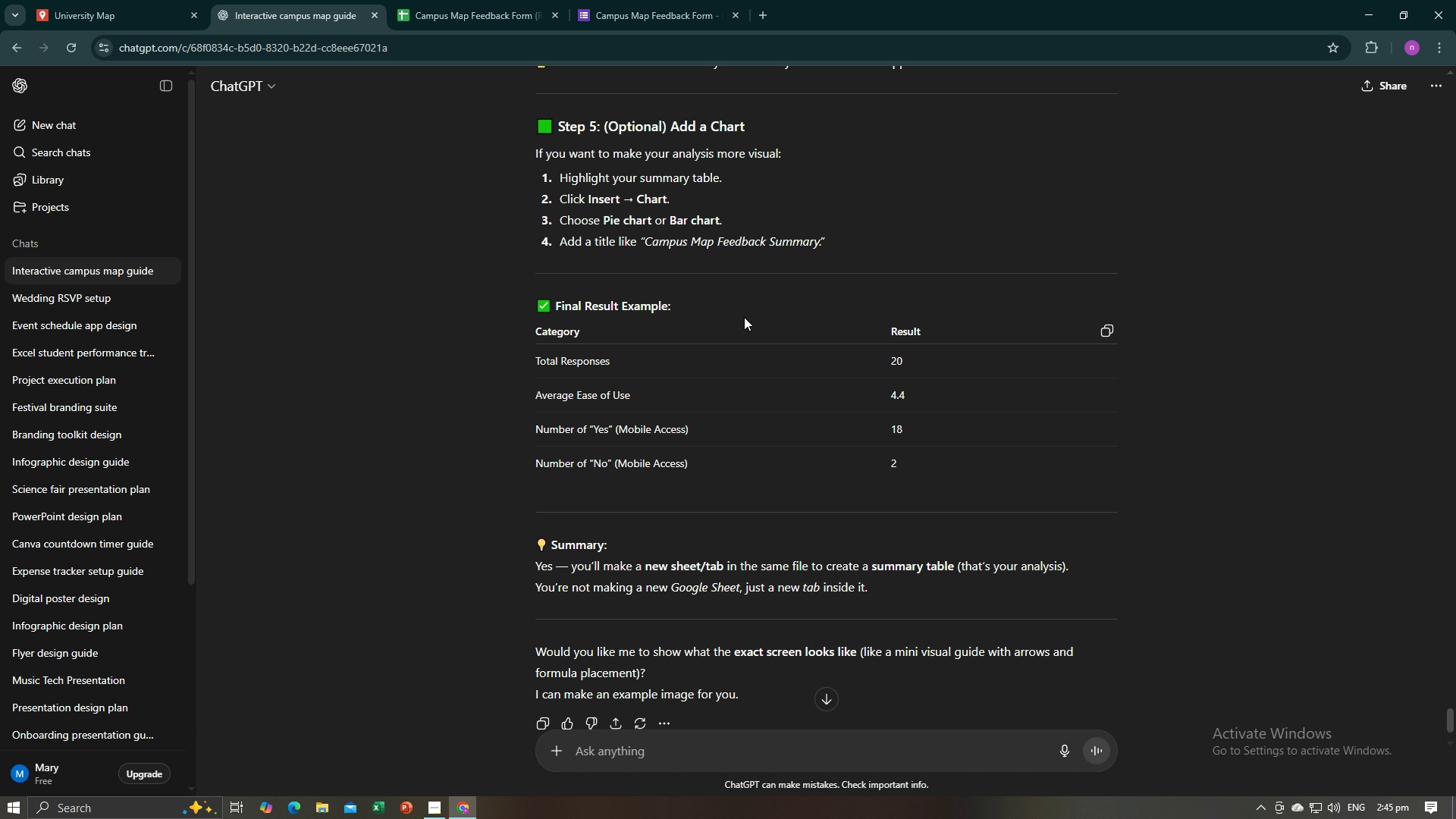 
wait(5.75)
 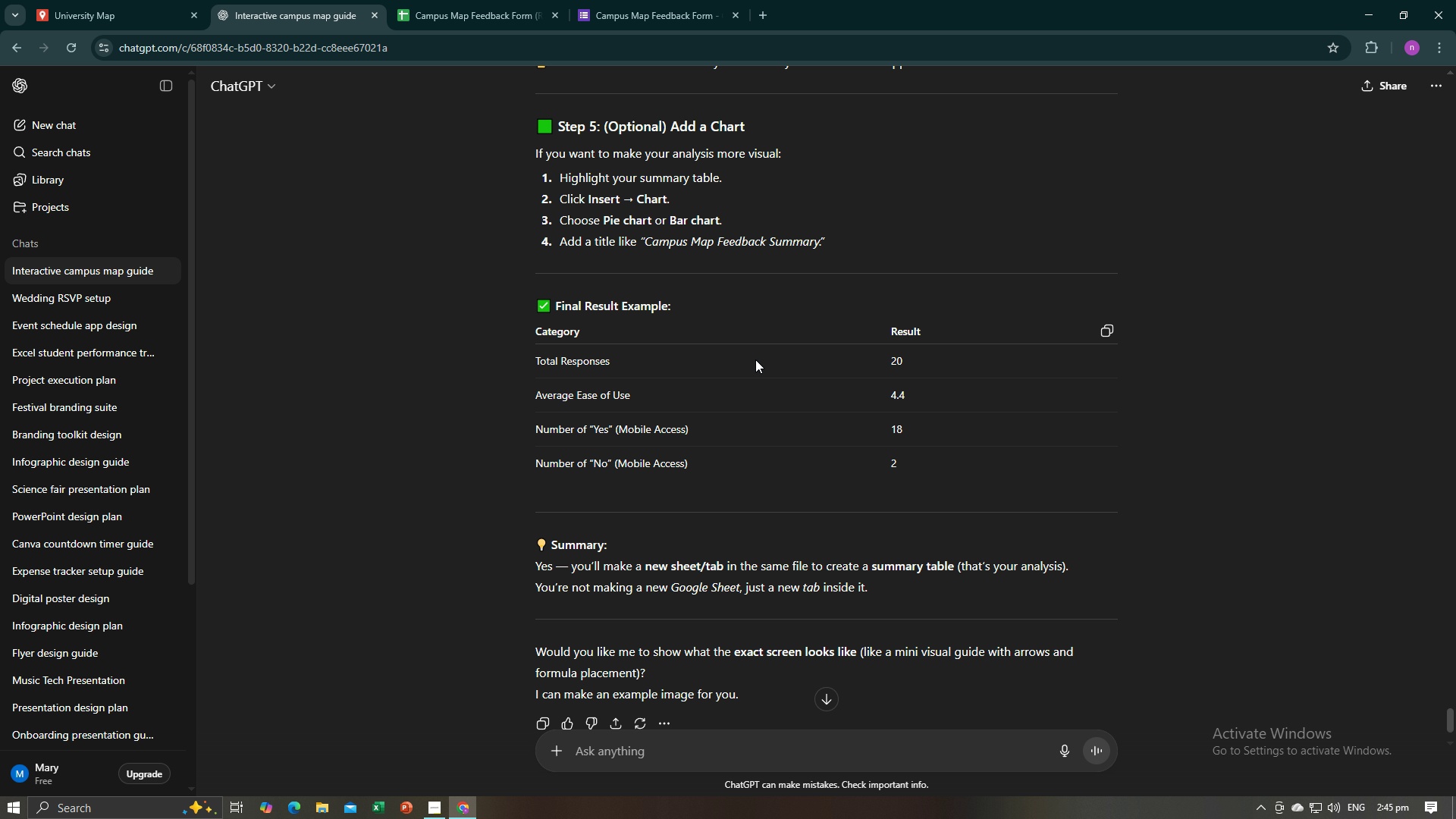 
left_click_drag(start_coordinate=[645, 242], to_coordinate=[820, 243])
 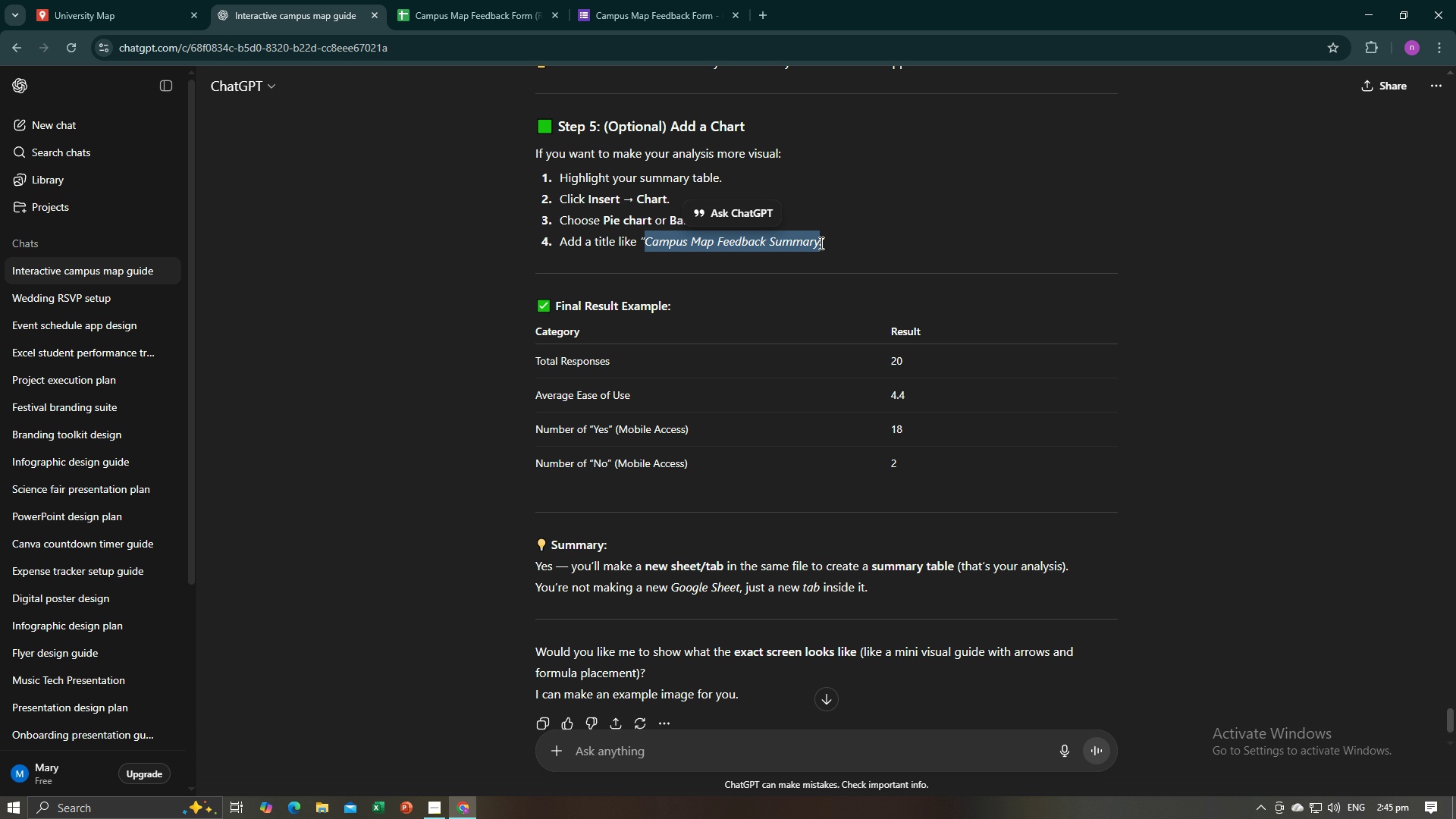 
key(Control+X)
 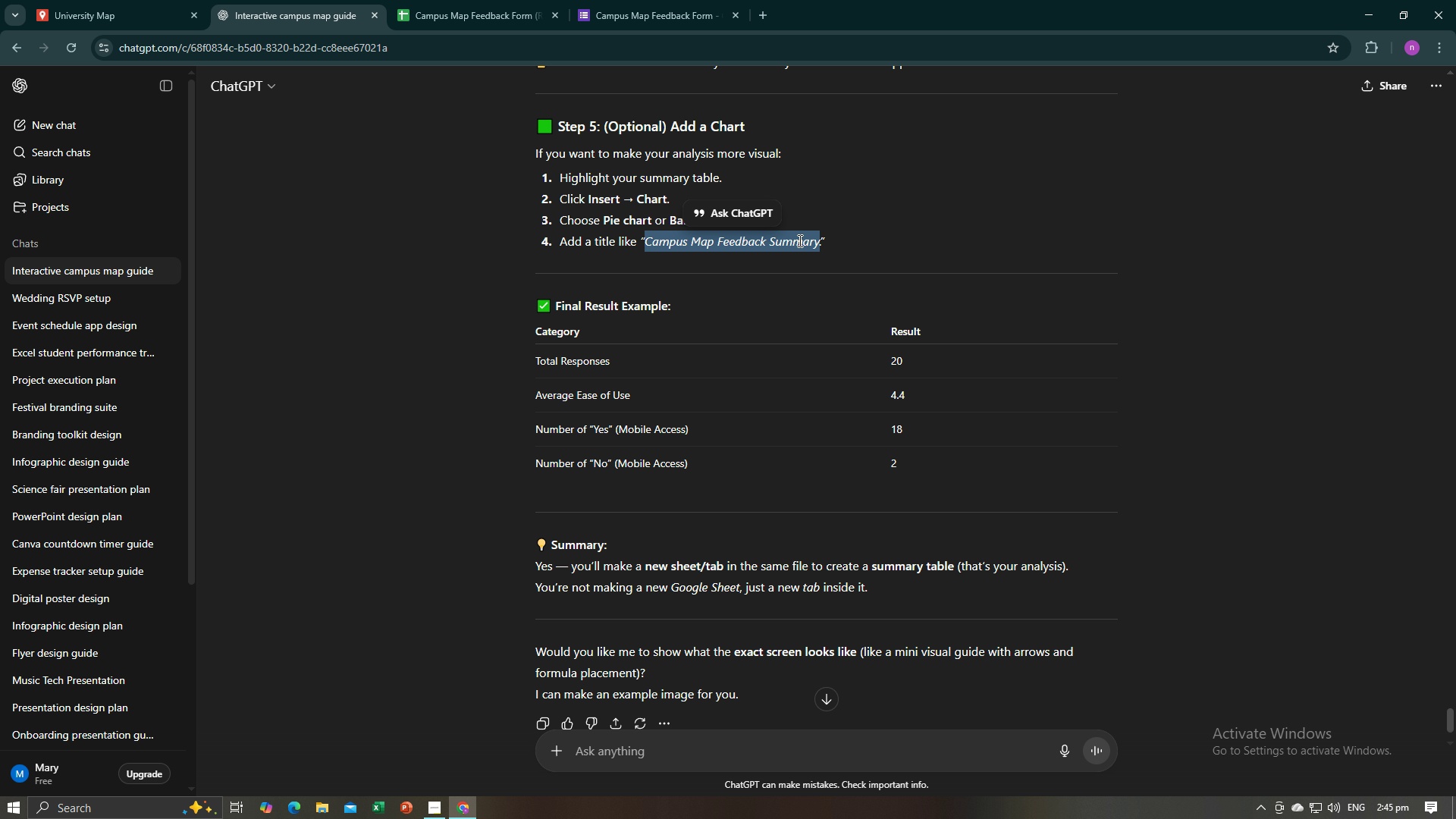 
key(Control+X)
 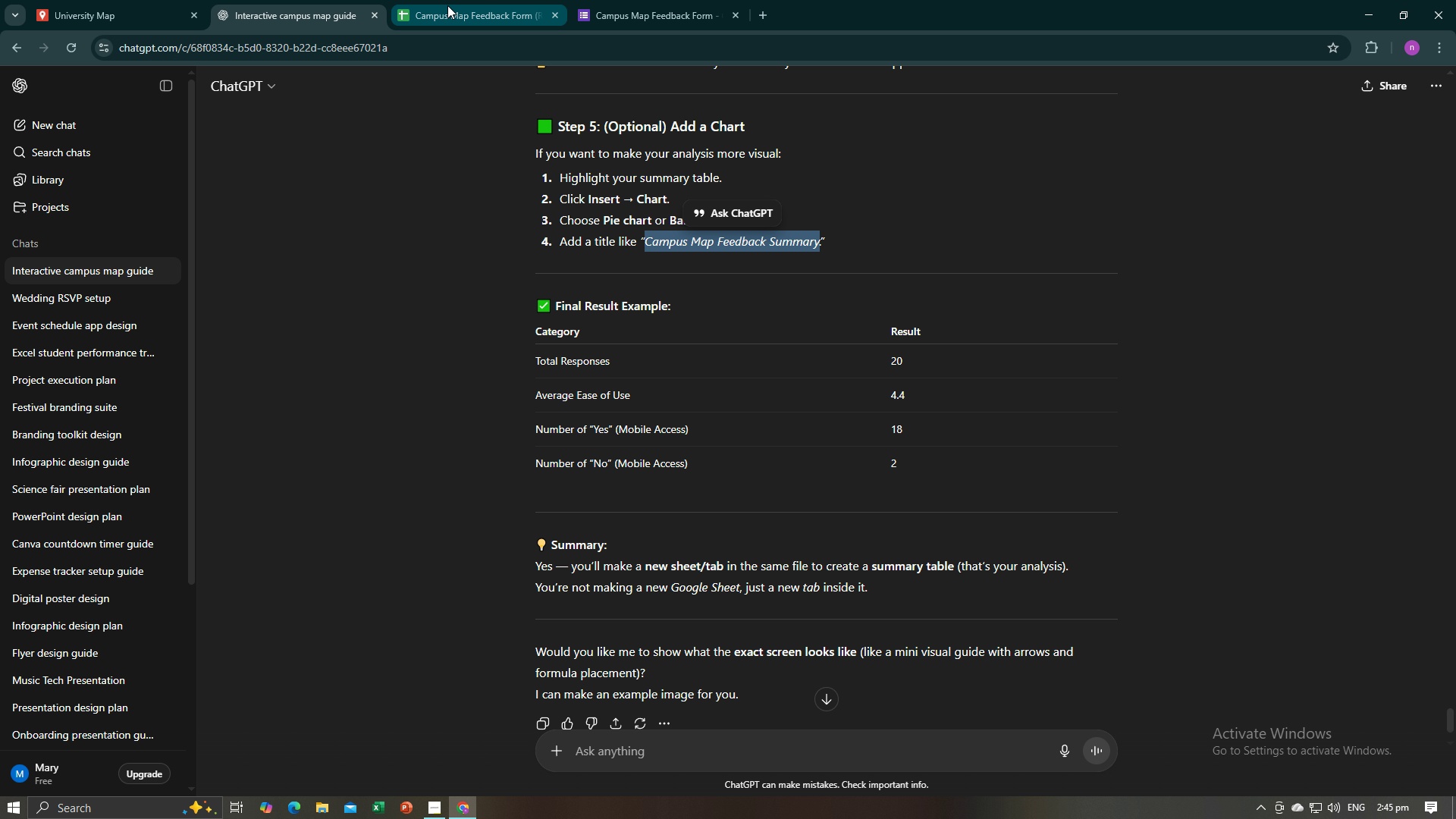 
left_click([447, 5])
 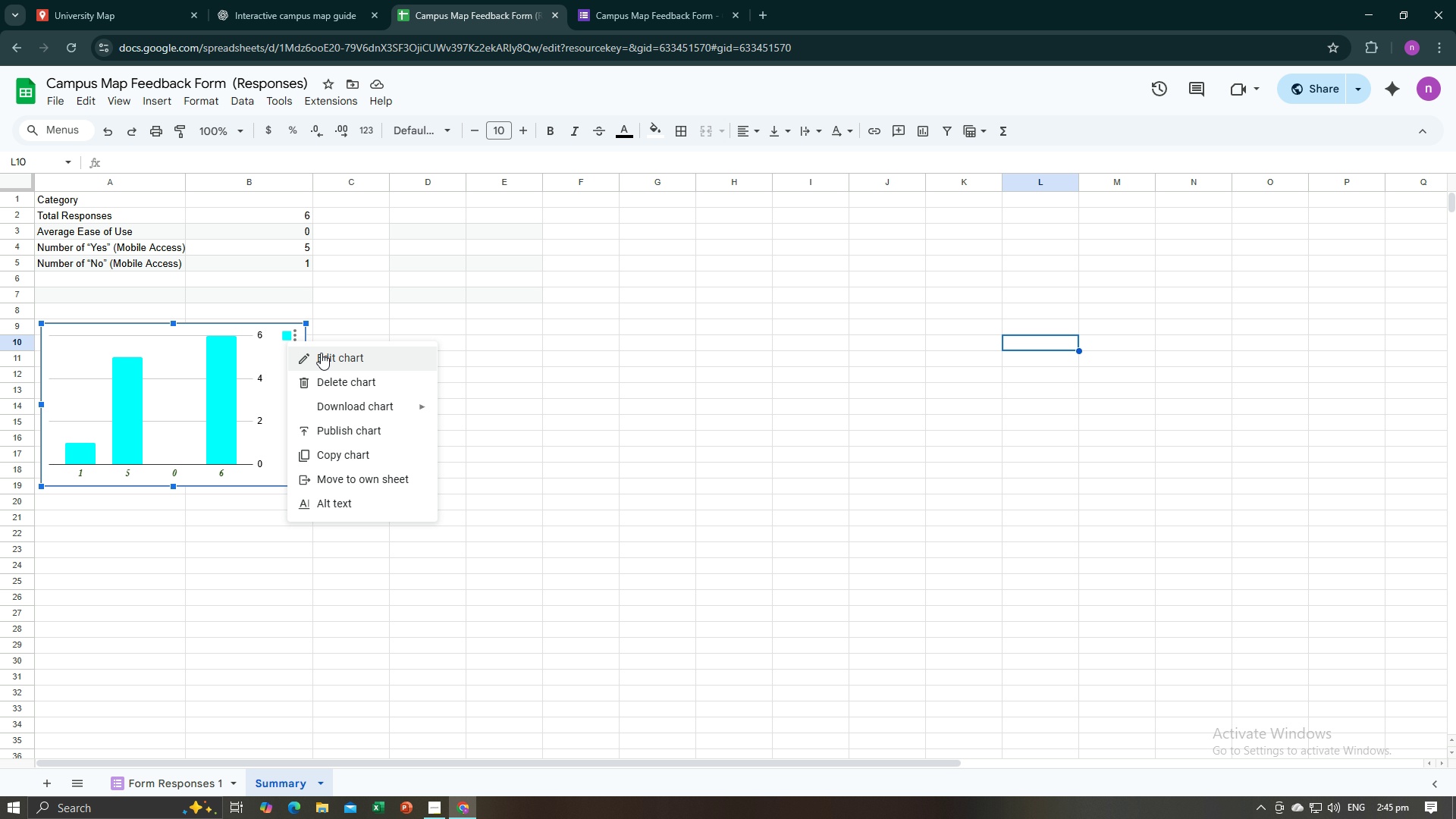 
left_click([321, 353])
 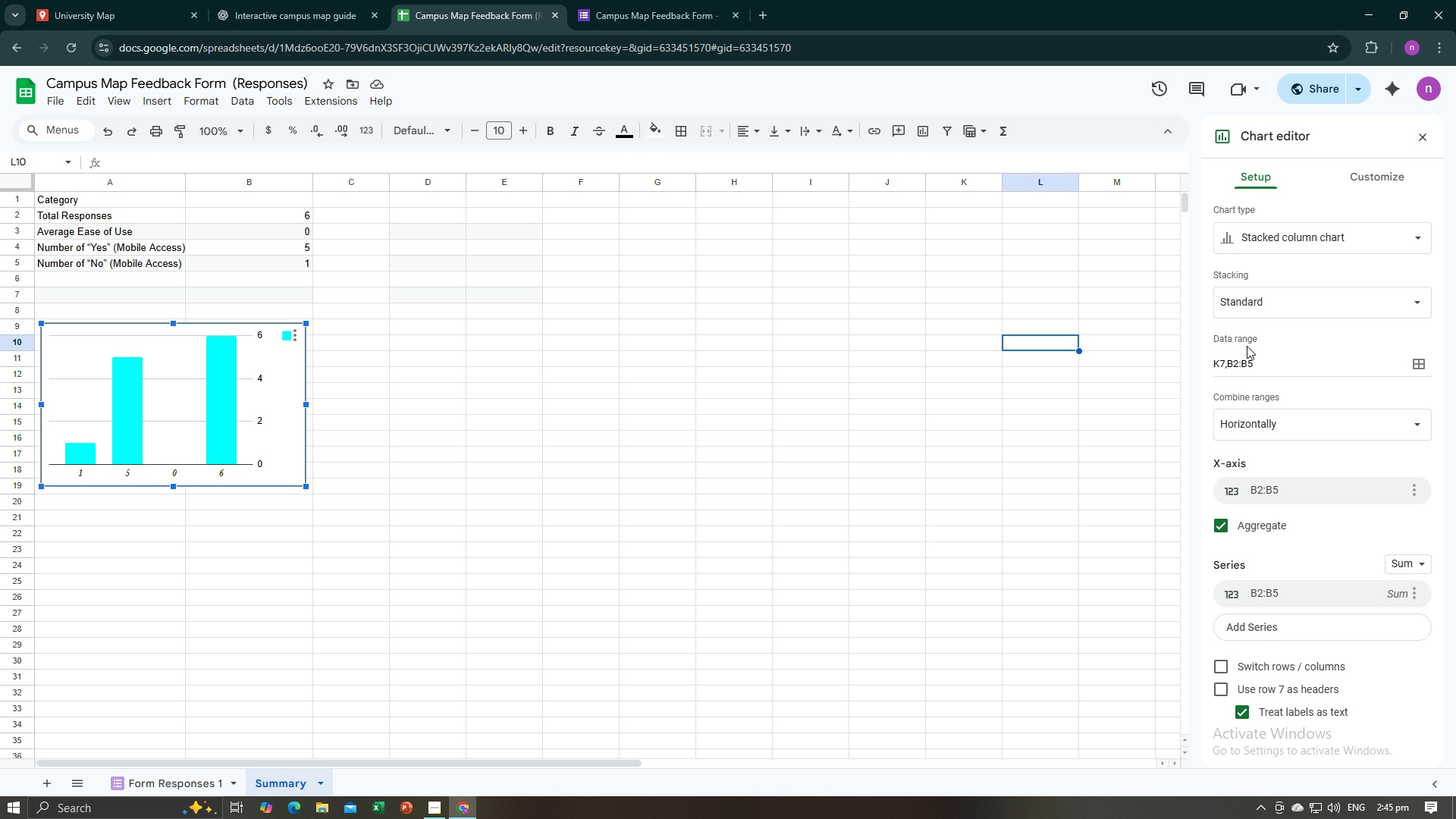 
scroll: coordinate [1283, 338], scroll_direction: up, amount: 2.0
 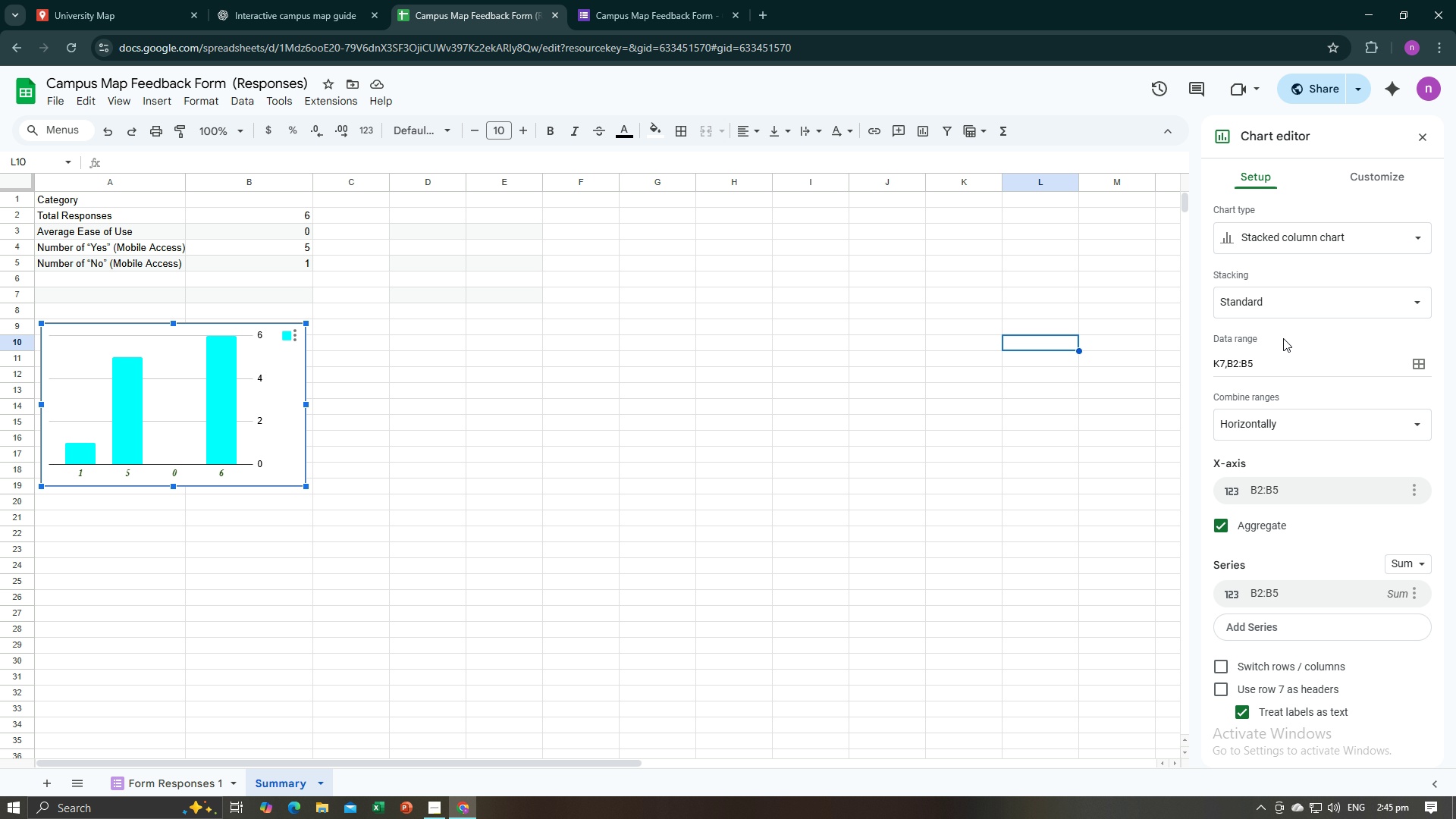 
scroll: coordinate [1335, 404], scroll_direction: down, amount: 6.0
 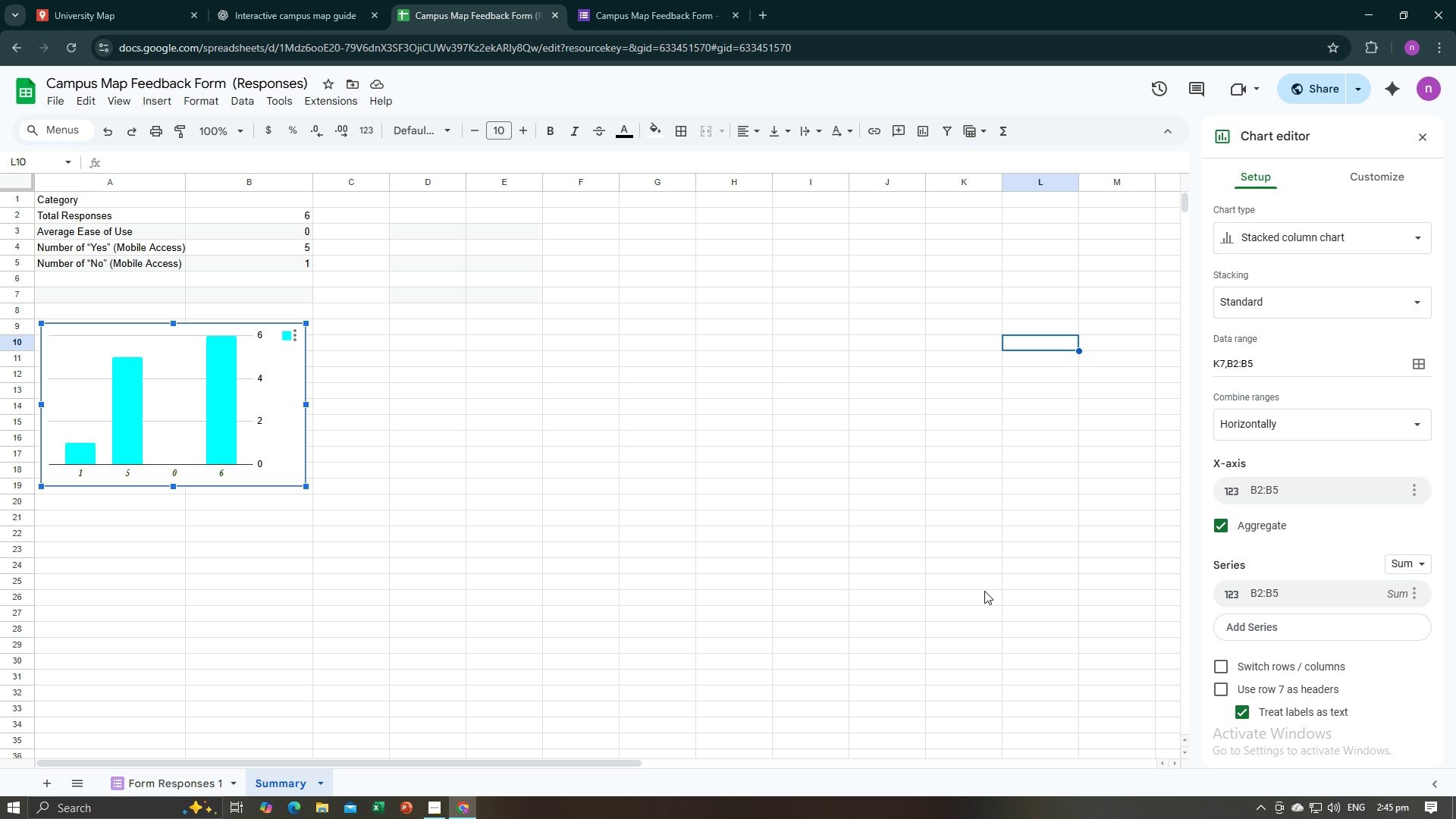 
left_click([996, 595])
 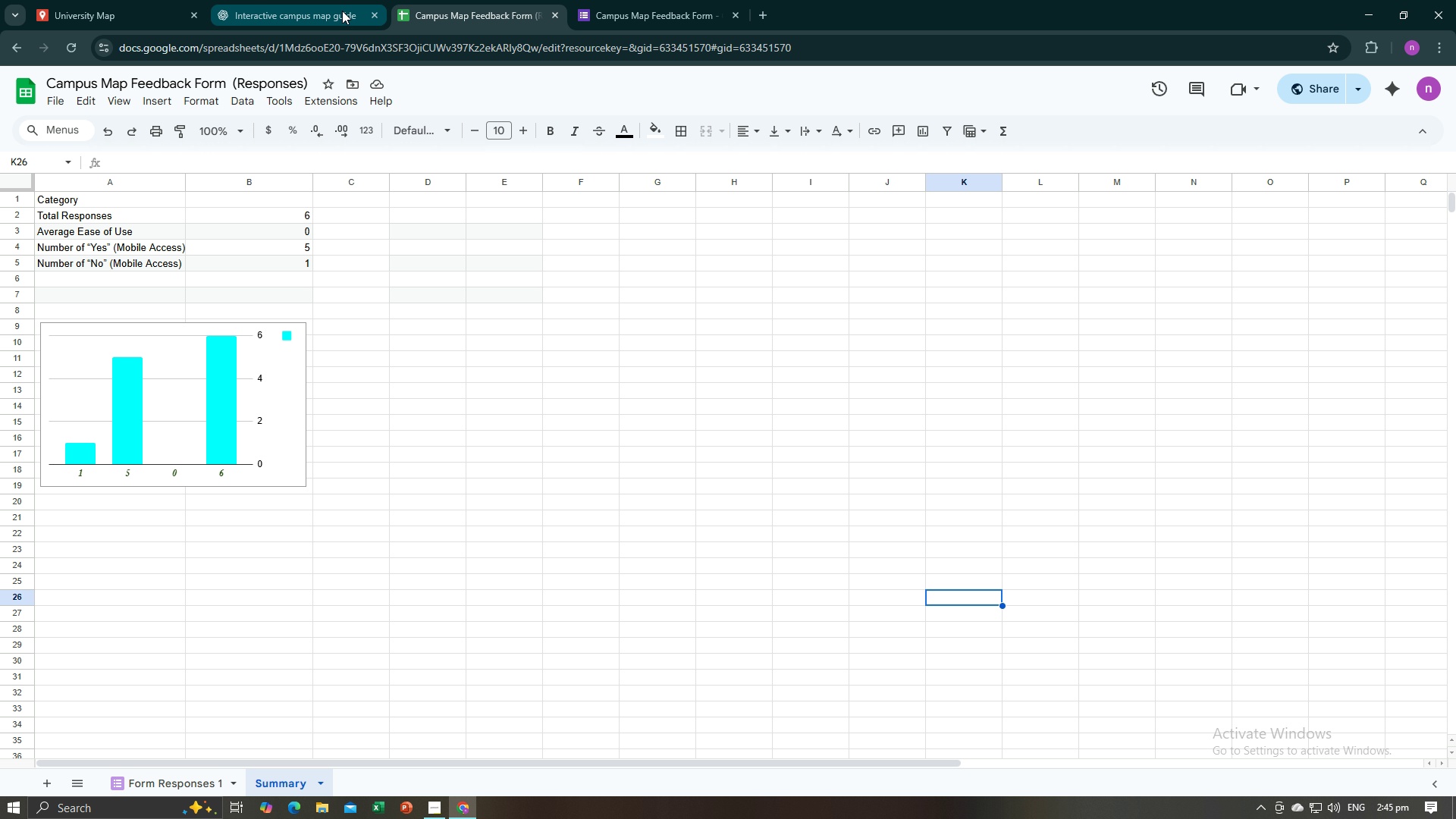 
left_click([315, 0])
 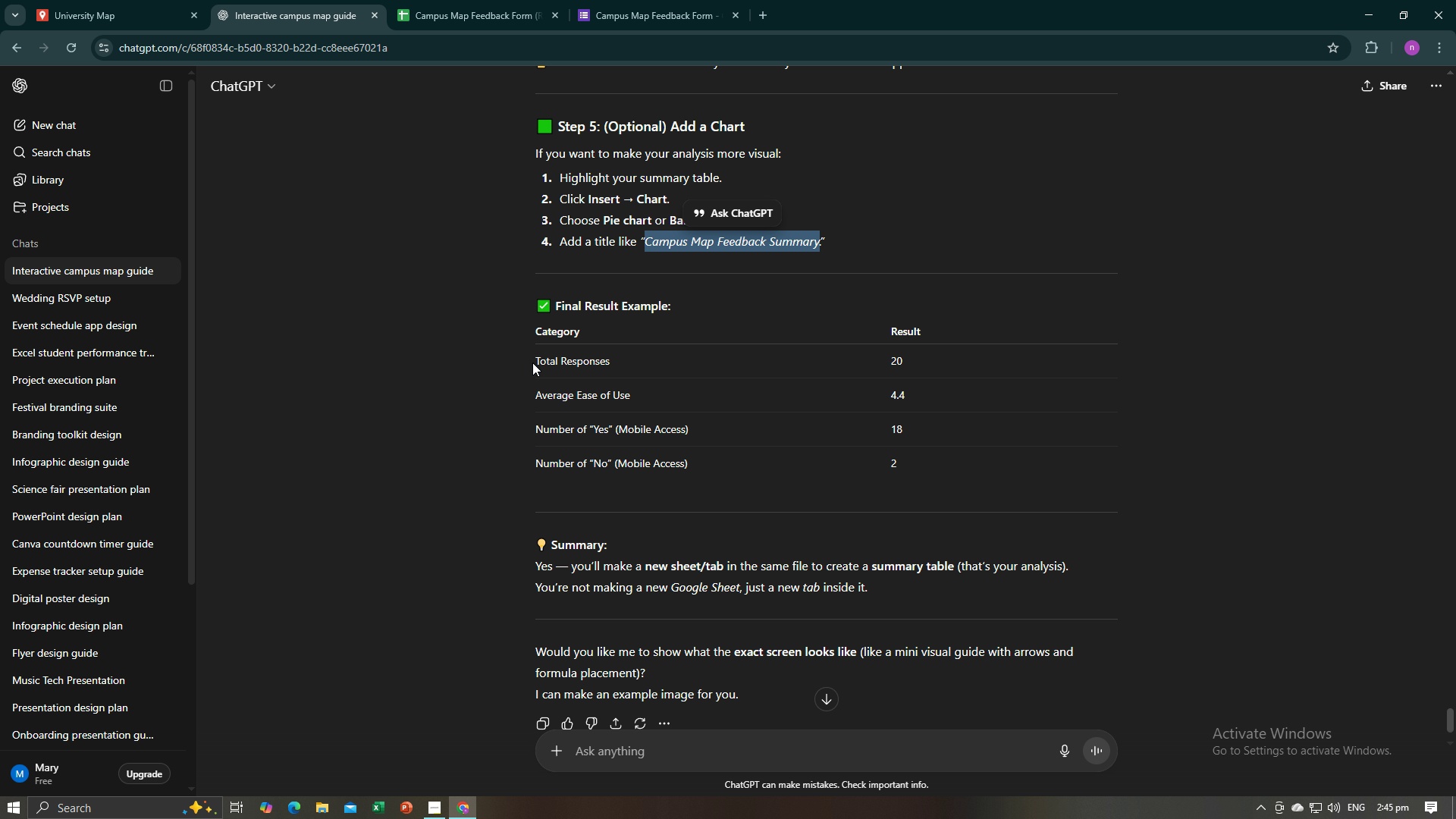 
scroll: coordinate [533, 364], scroll_direction: down, amount: 3.0
 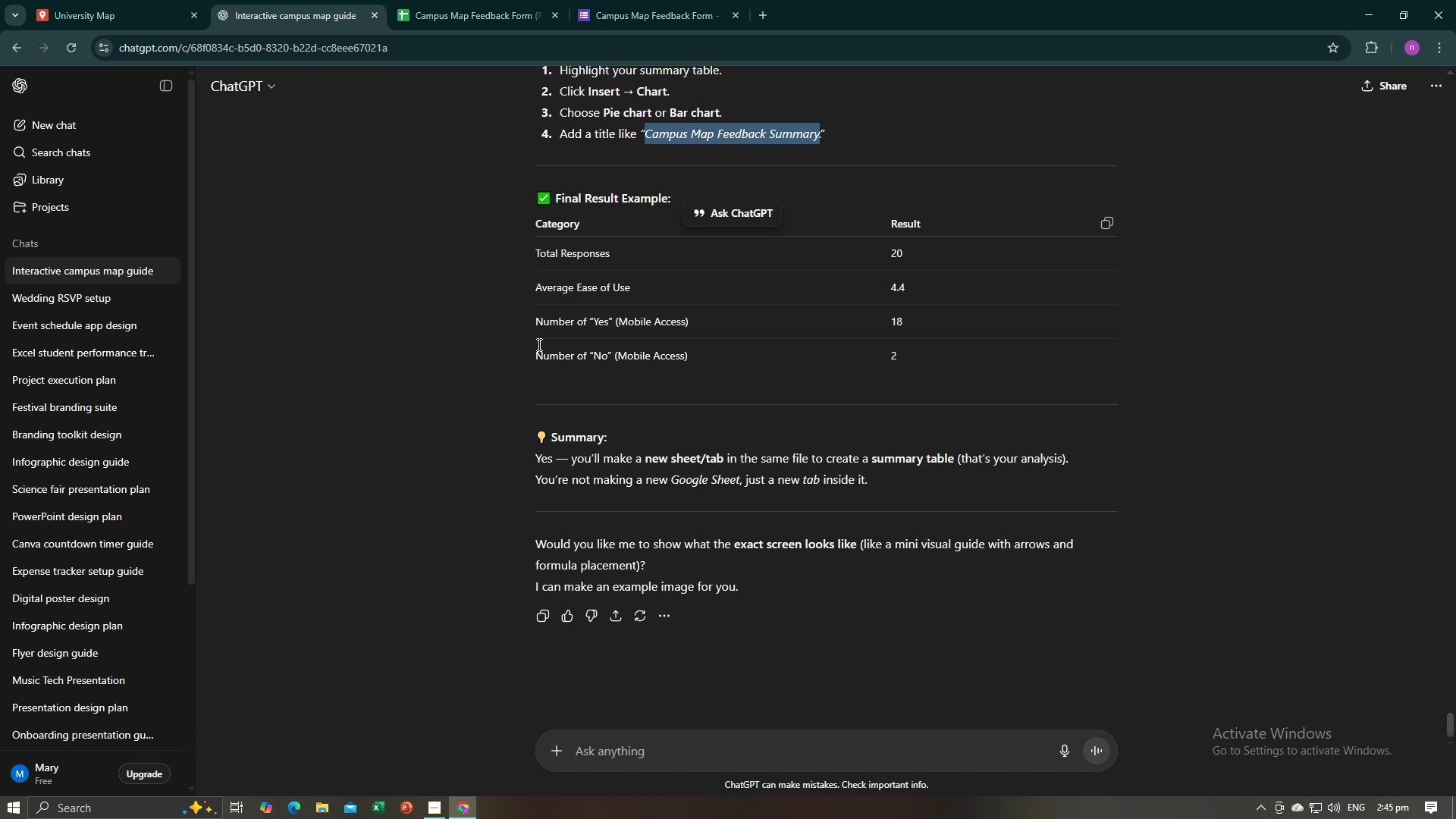 
left_click([483, 299])
 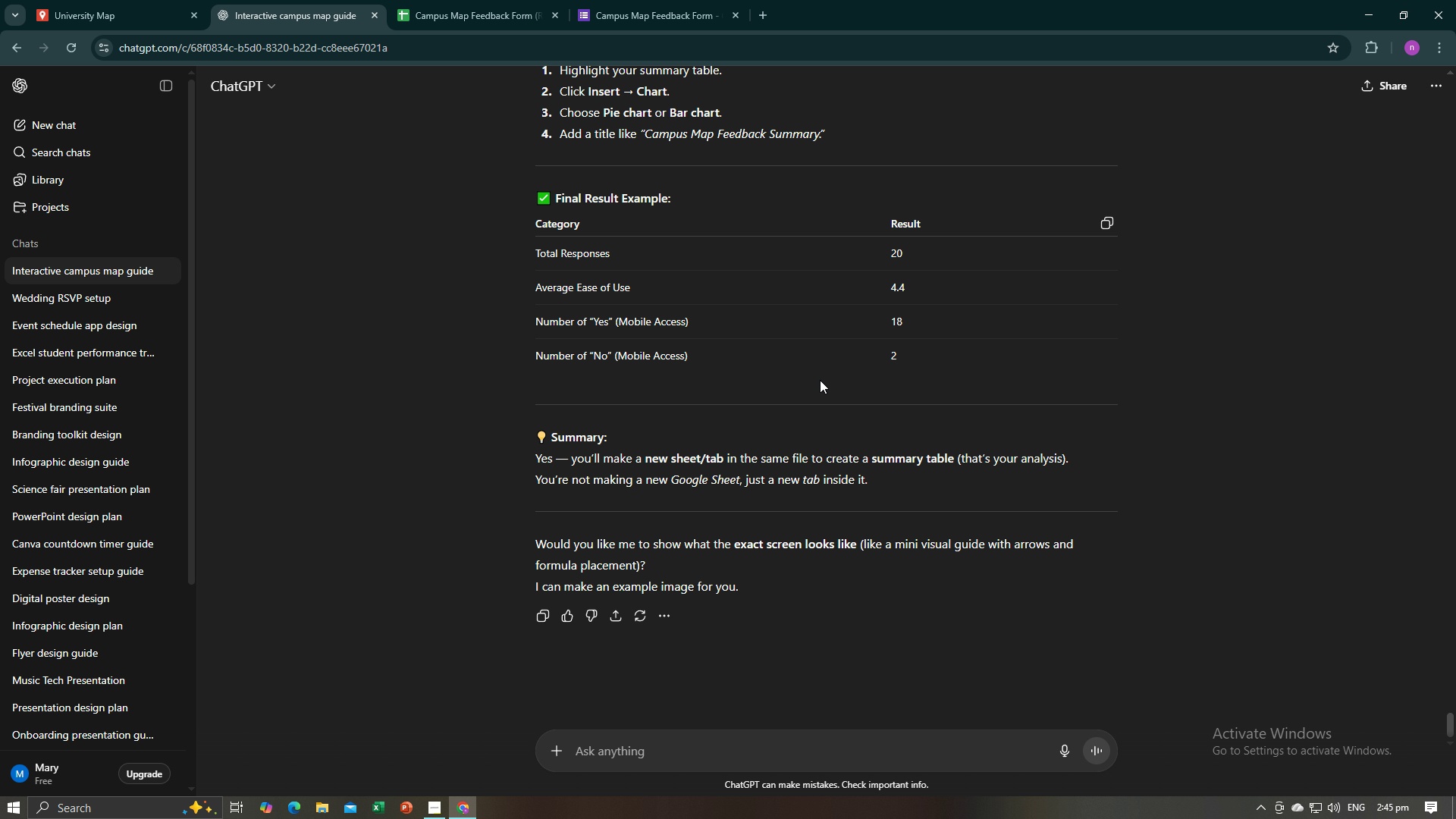 
scroll: coordinate [815, 385], scroll_direction: up, amount: 72.0
 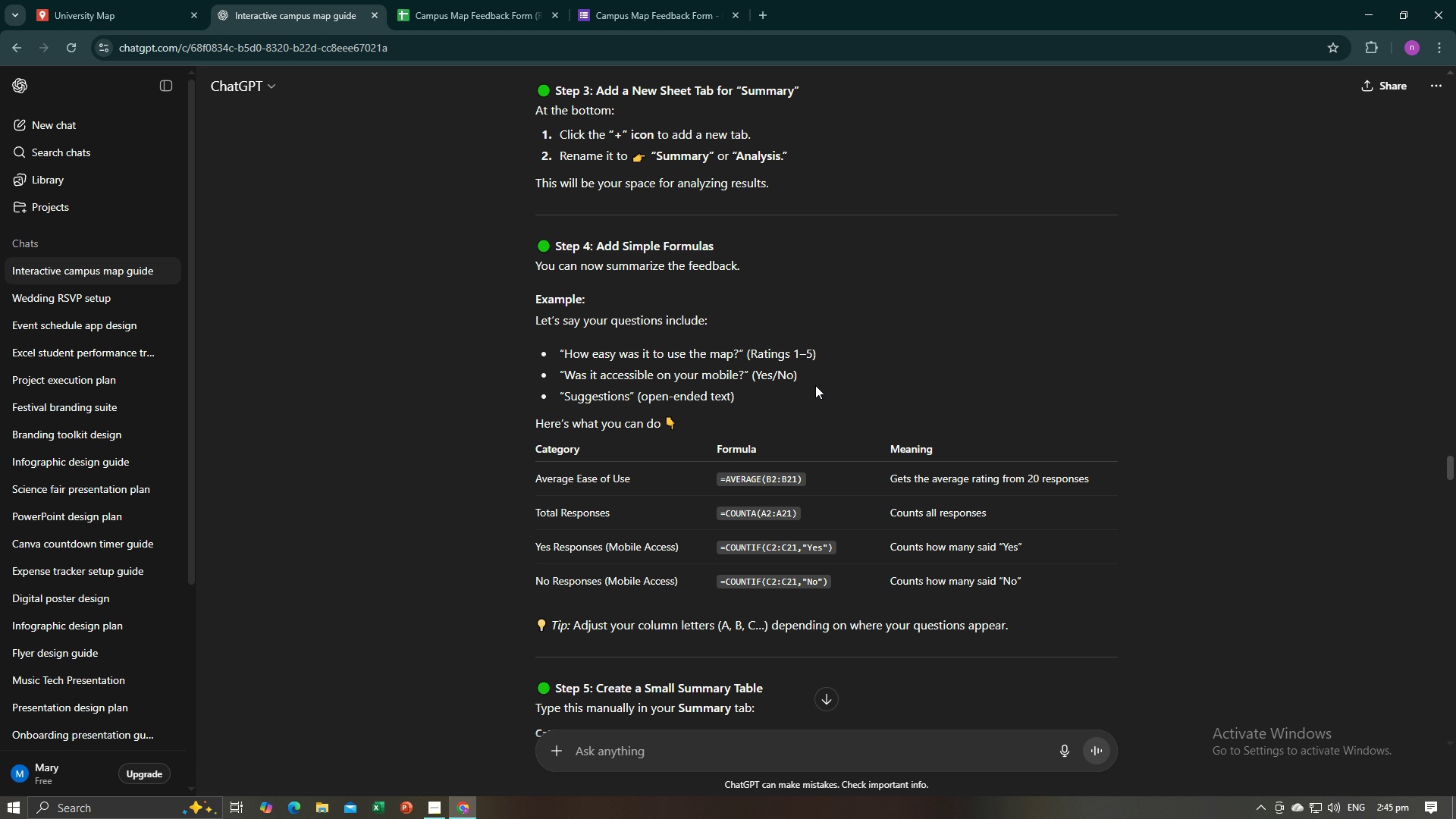 
scroll: coordinate [815, 385], scroll_direction: down, amount: 8.0
 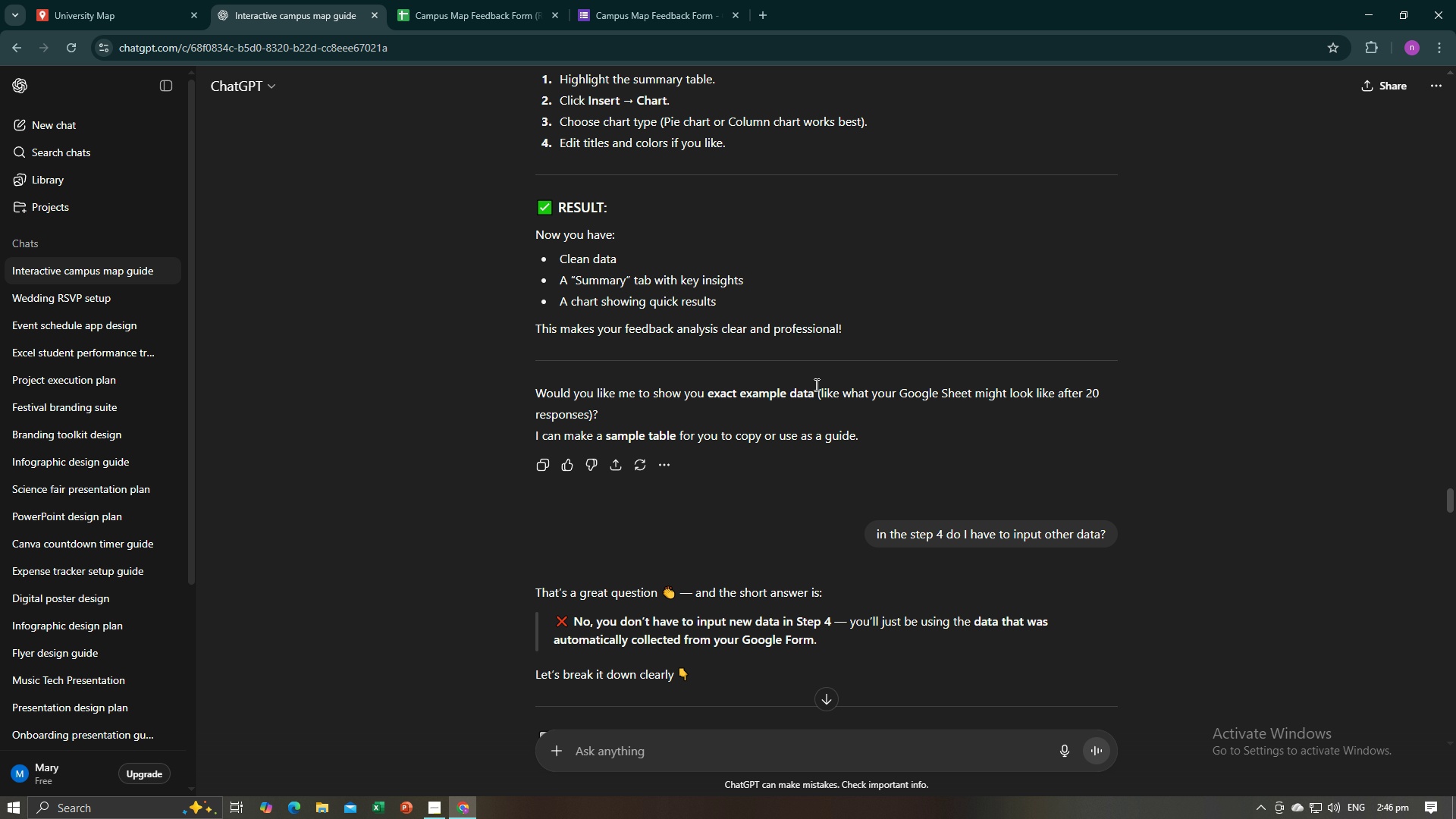 
scroll: coordinate [815, 384], scroll_direction: up, amount: 33.0
 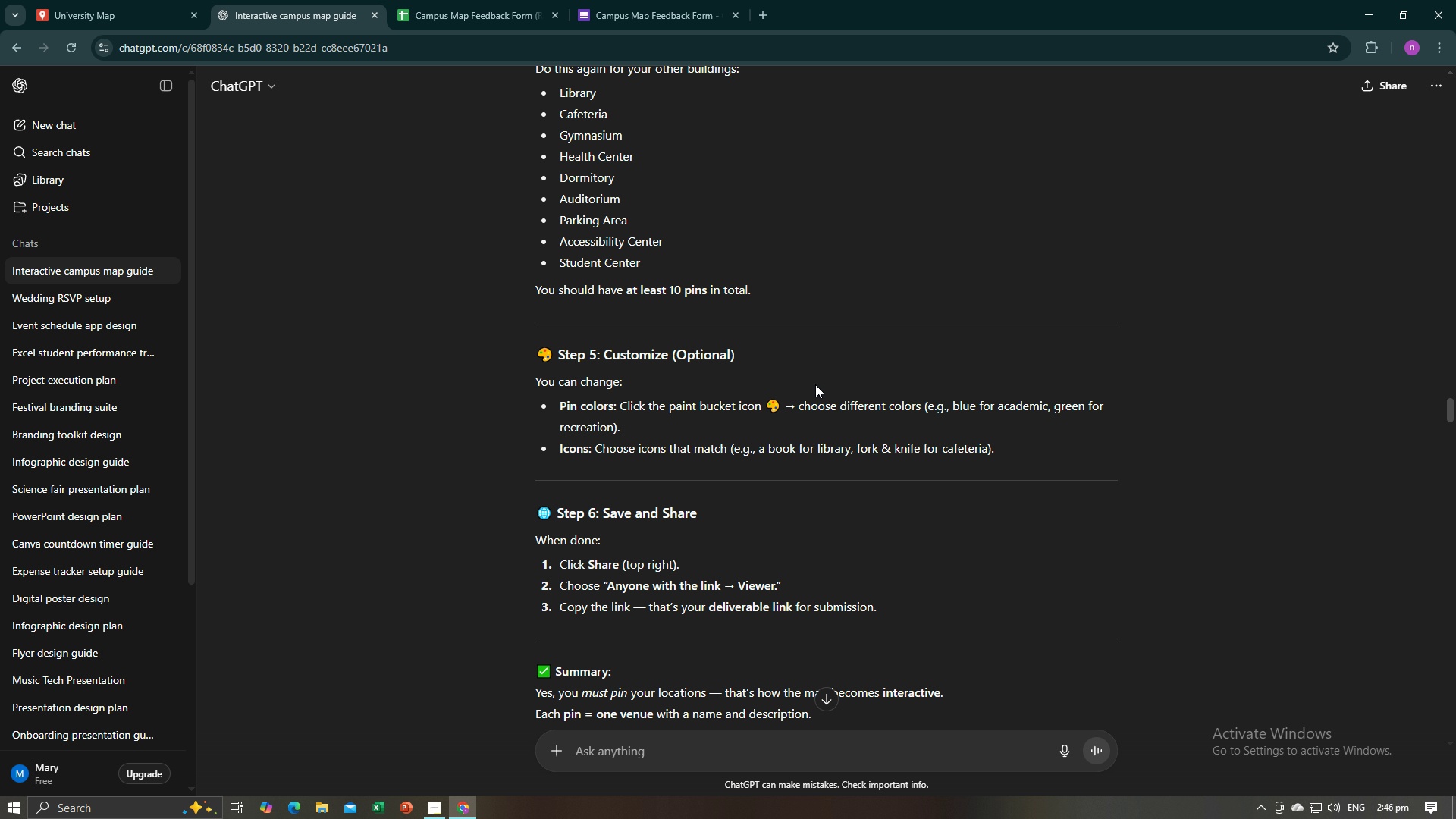 
wait(5.95)
 